 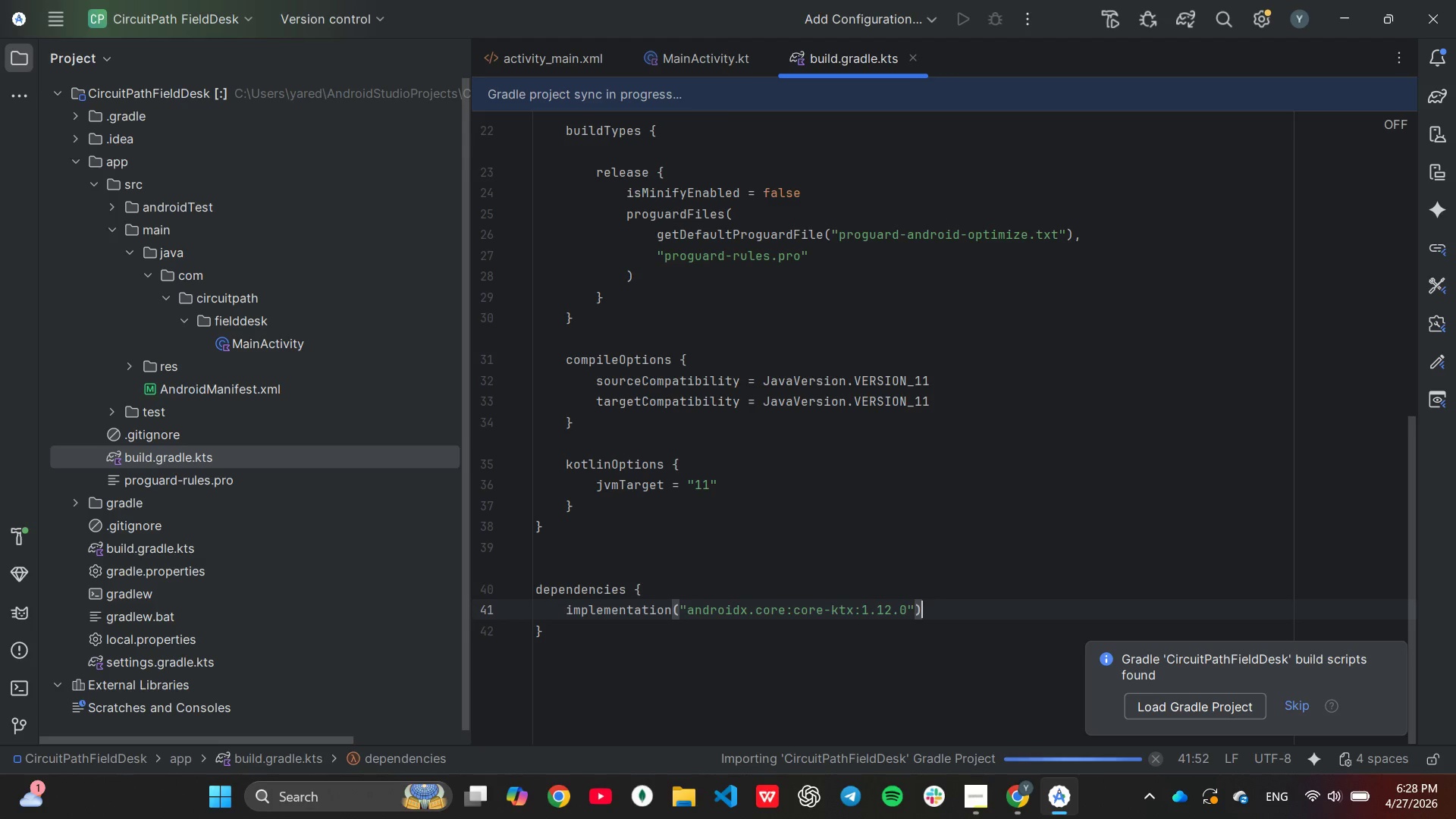 
key(Control+C)
 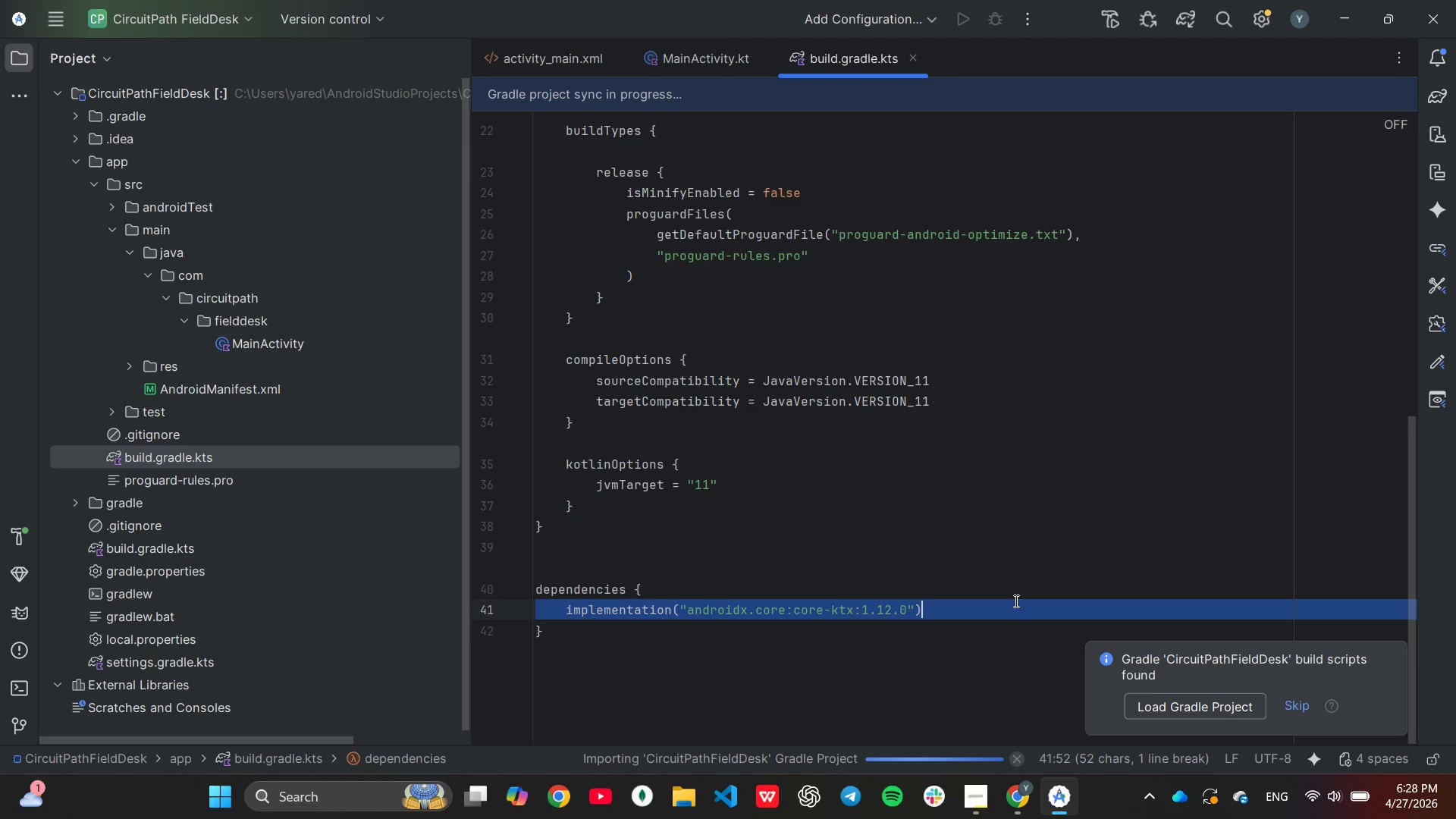 
key(Control+V)
 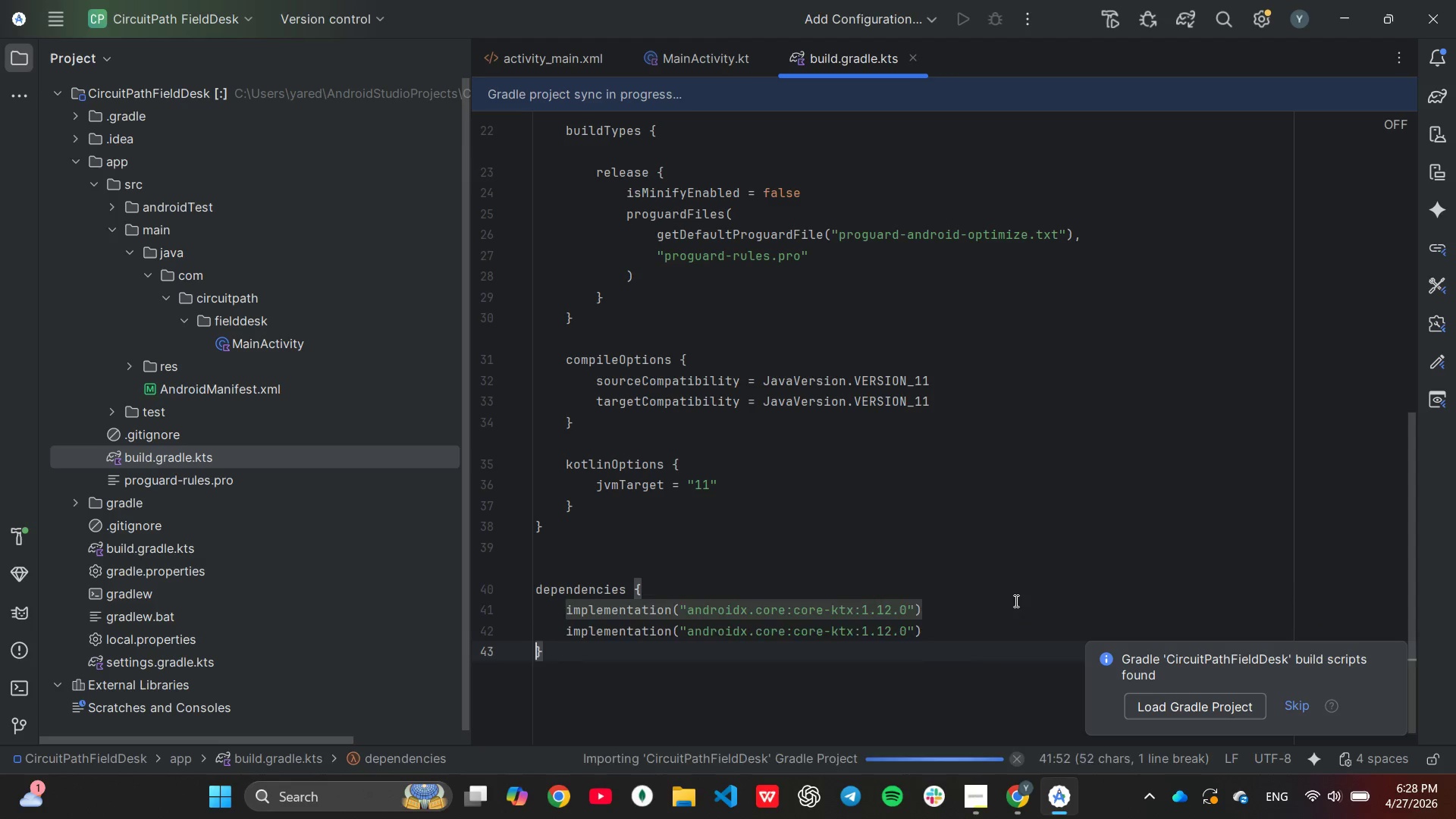 
key(Control+V)
 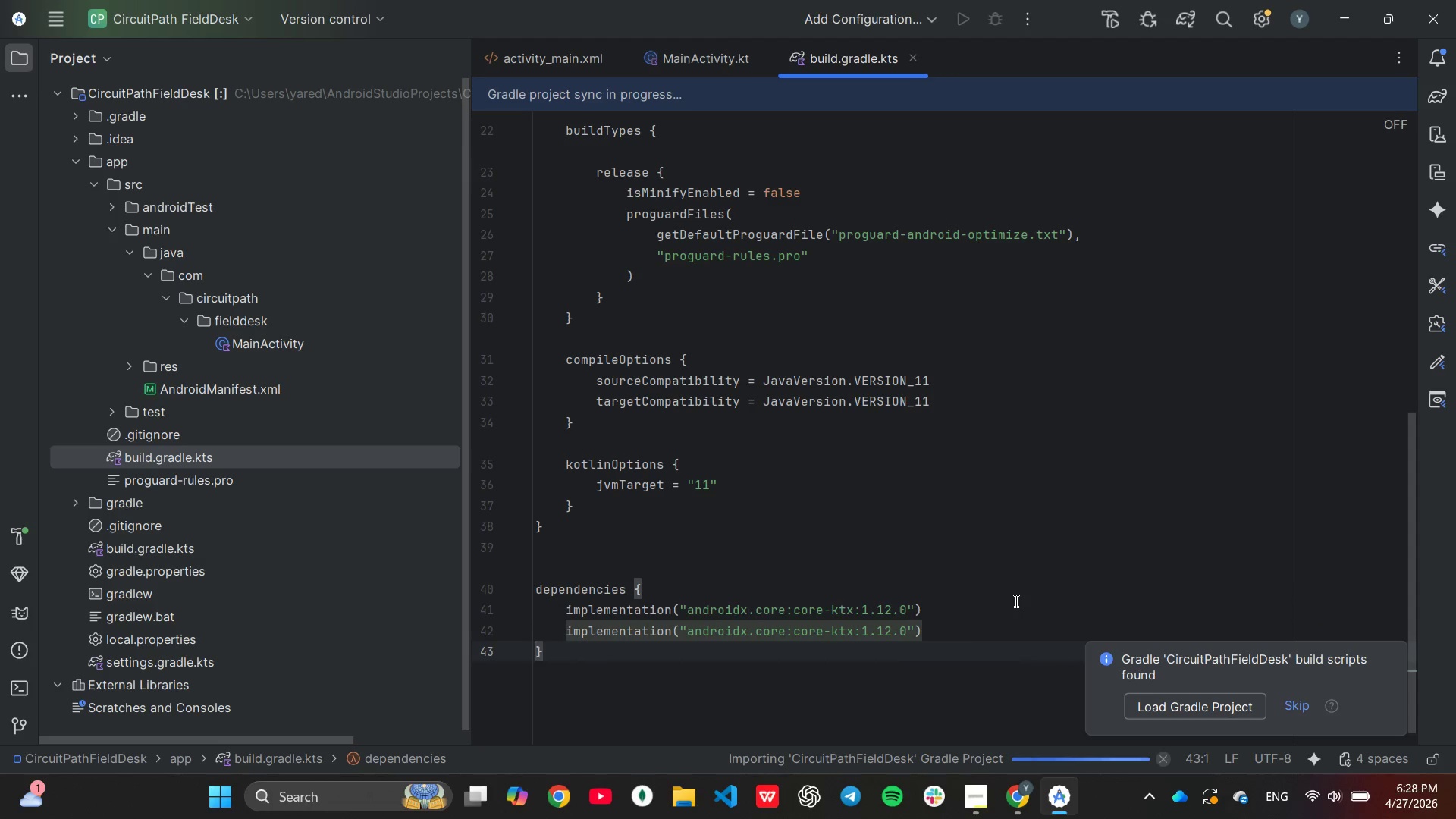 
key(Control+V)
 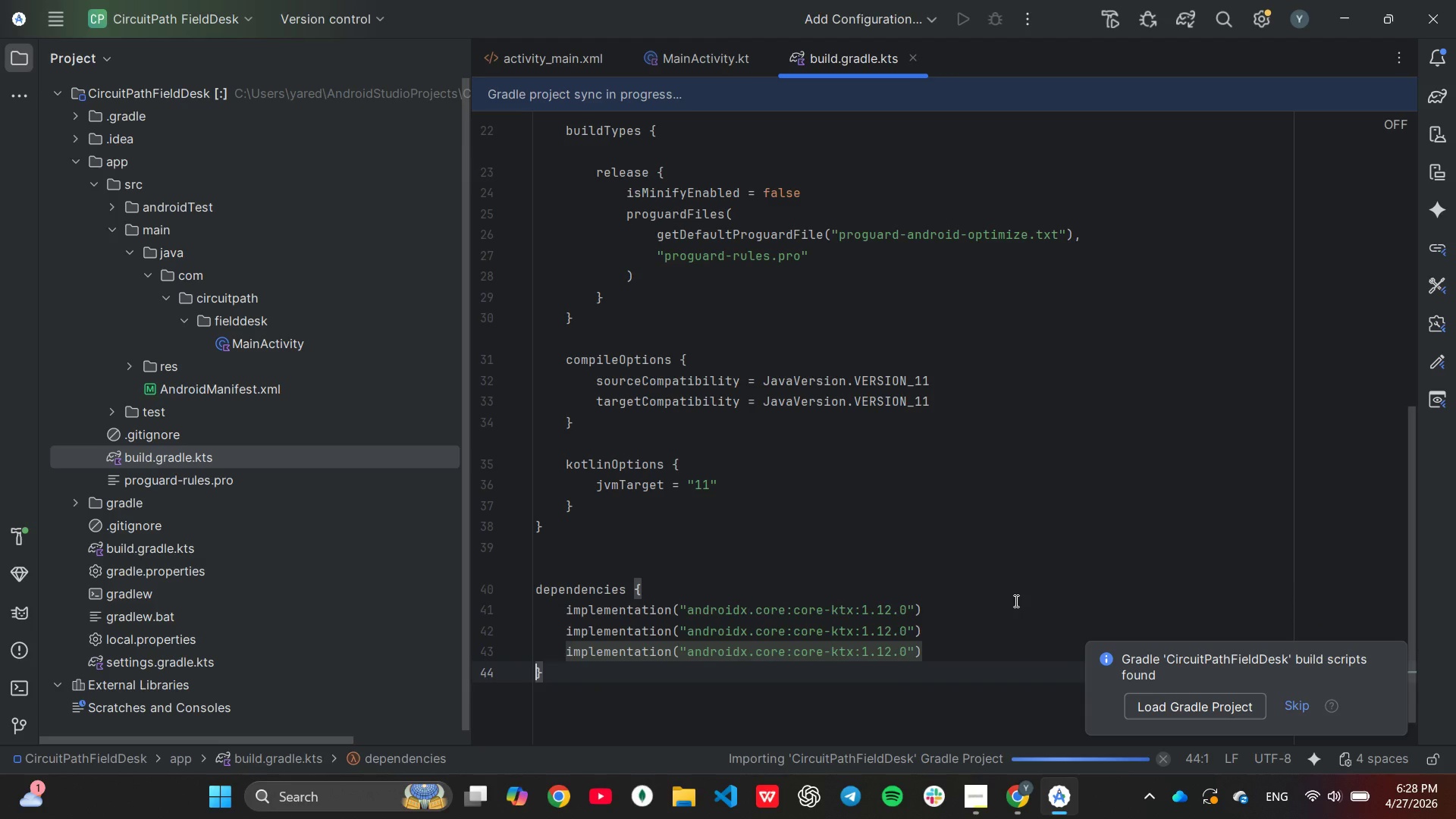 
key(Control+V)
 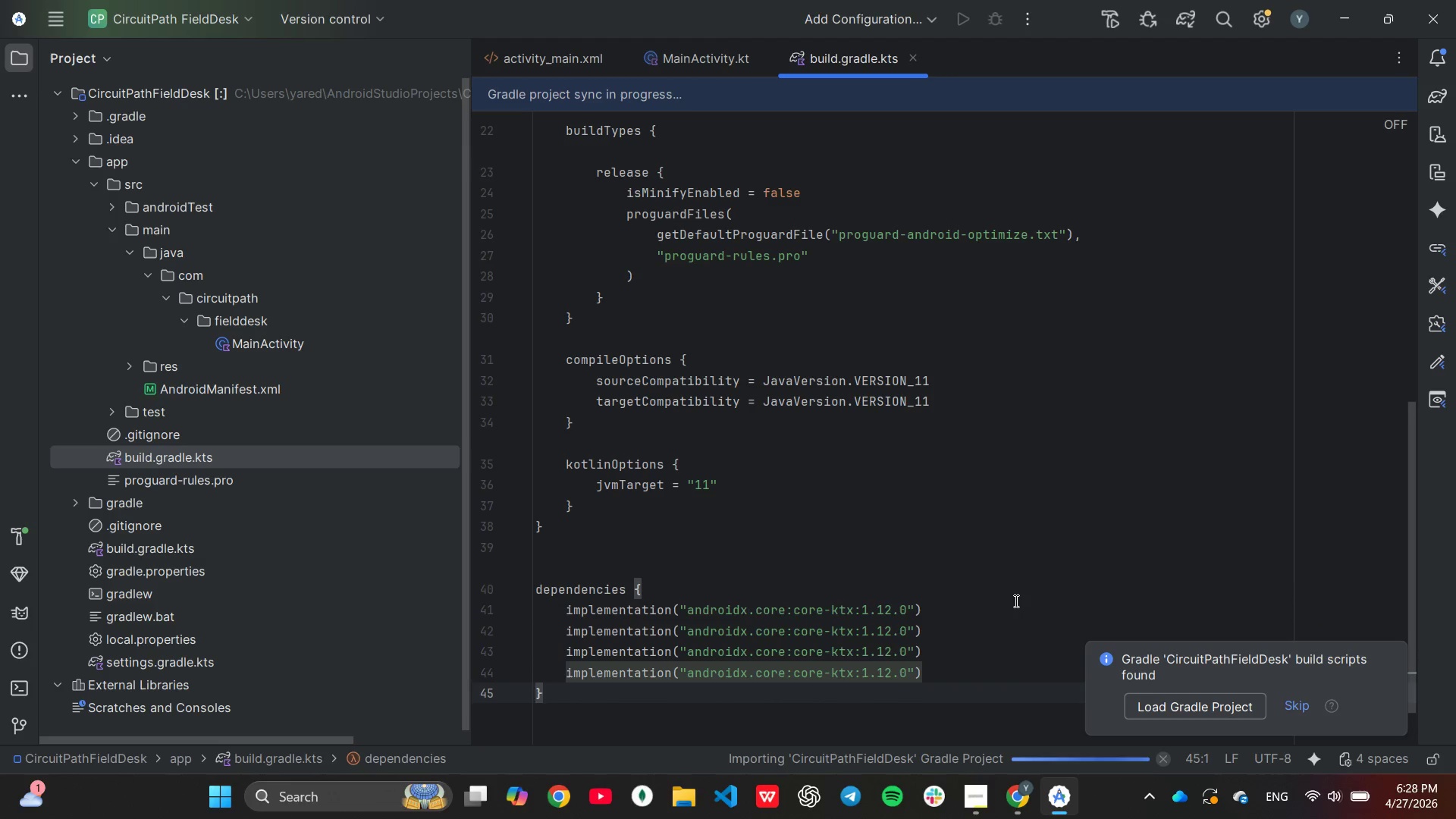 
key(Control+V)
 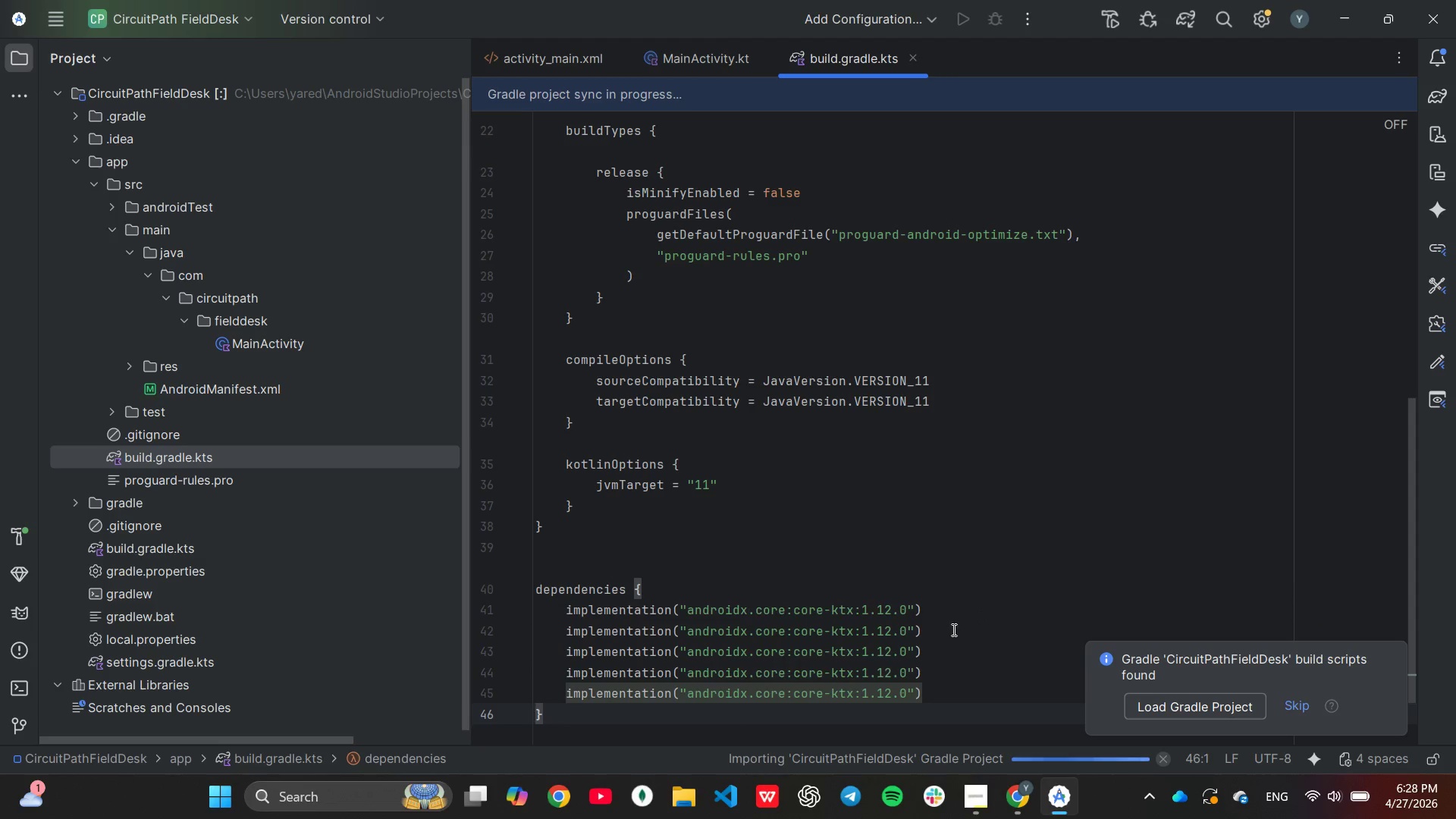 
left_click([952, 629])
 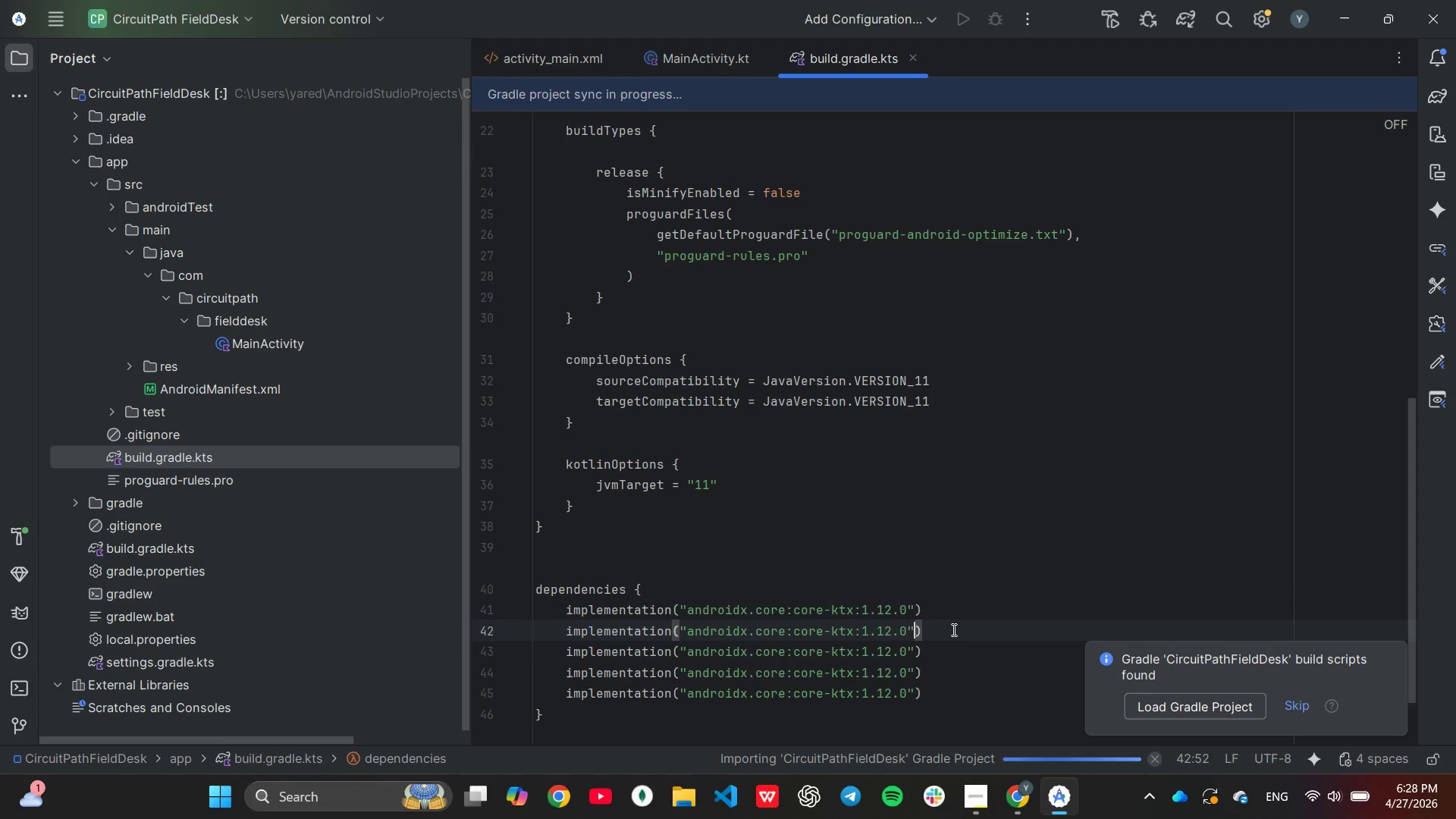 
key(ArrowLeft)
 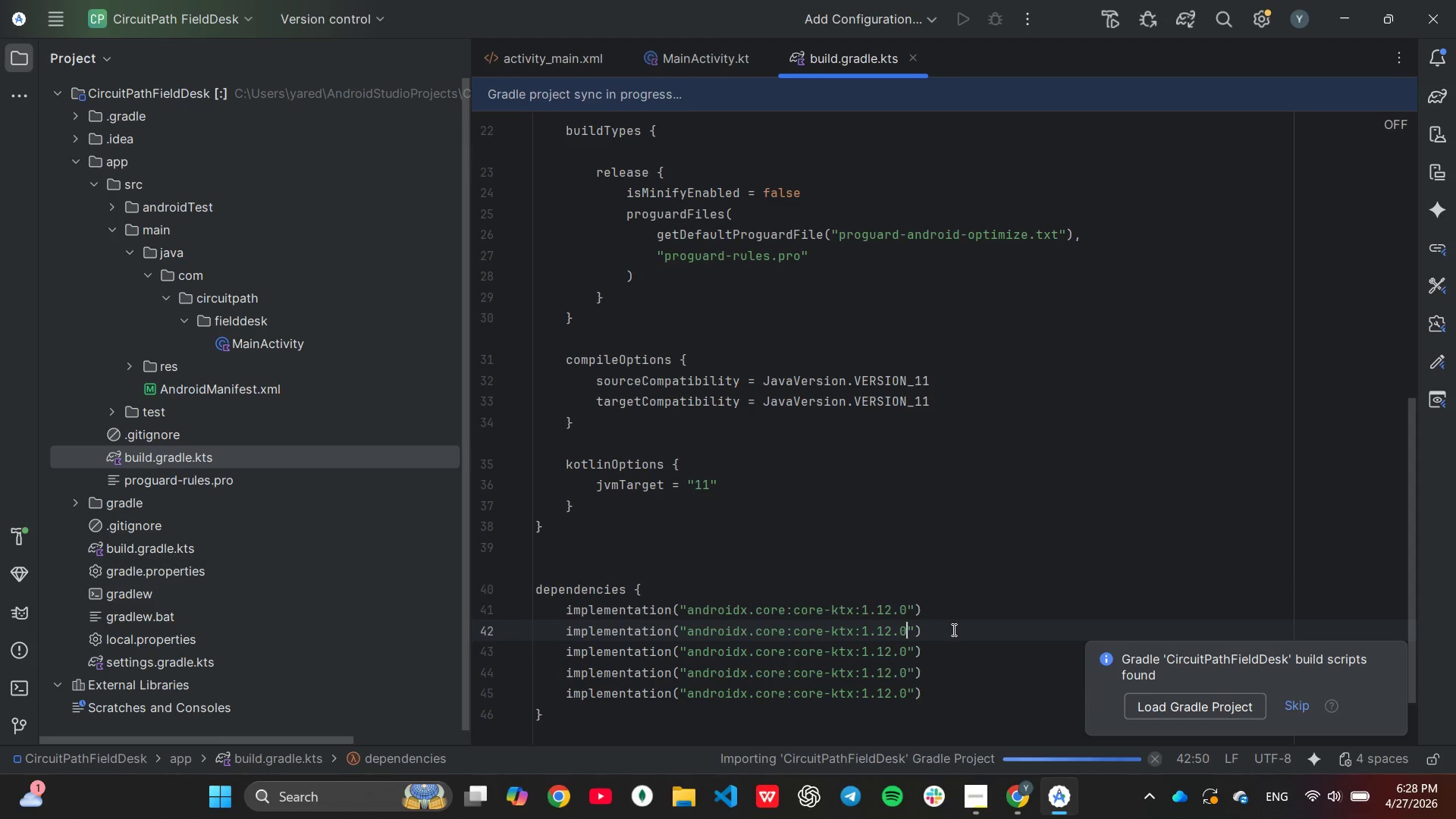 
key(ArrowLeft)
 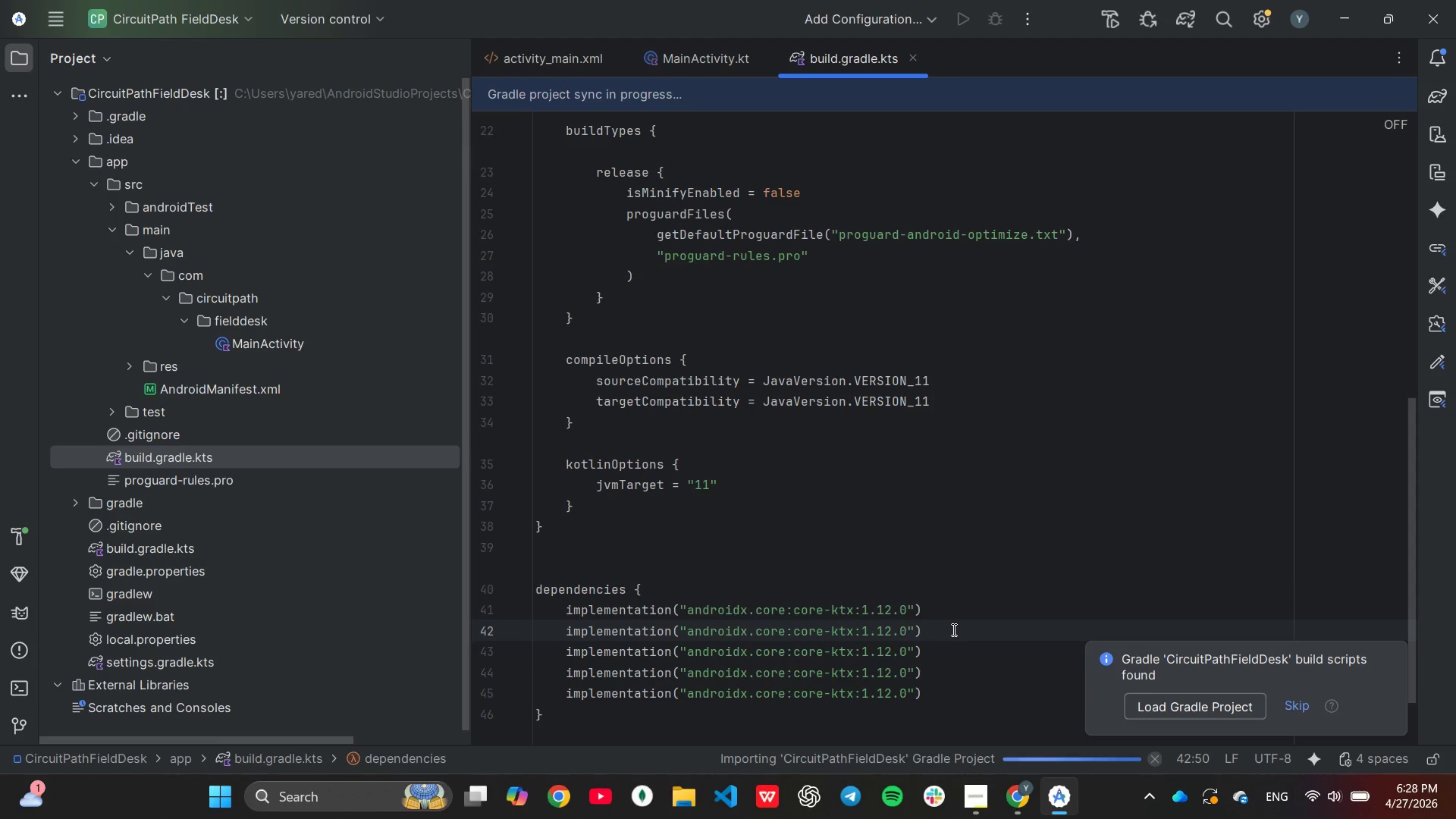 
hold_key(key=Backspace, duration=1.03)
 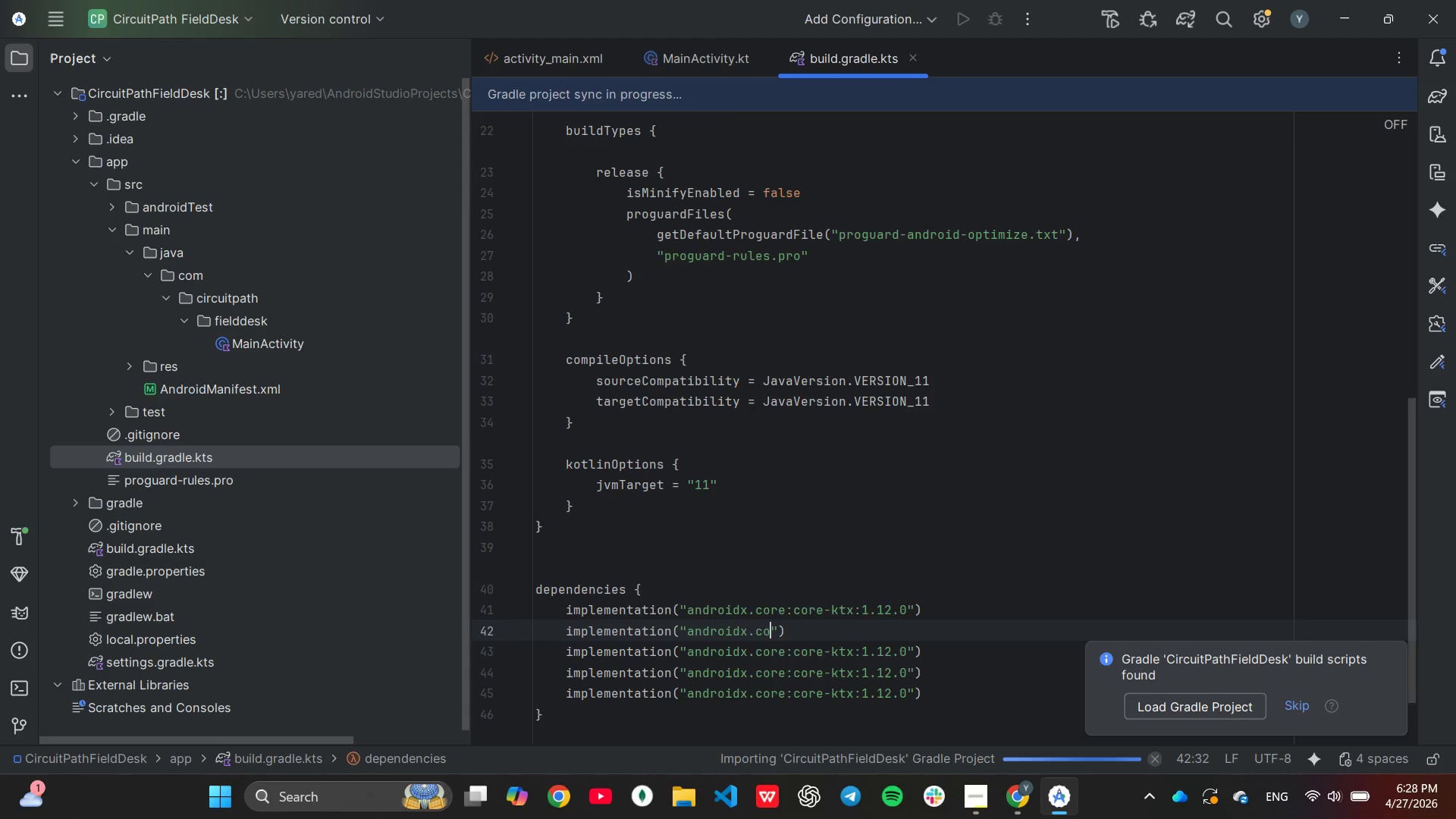 
key(Backspace)
key(Backspace)
key(Backspace)
type(app)
key(Tab)
 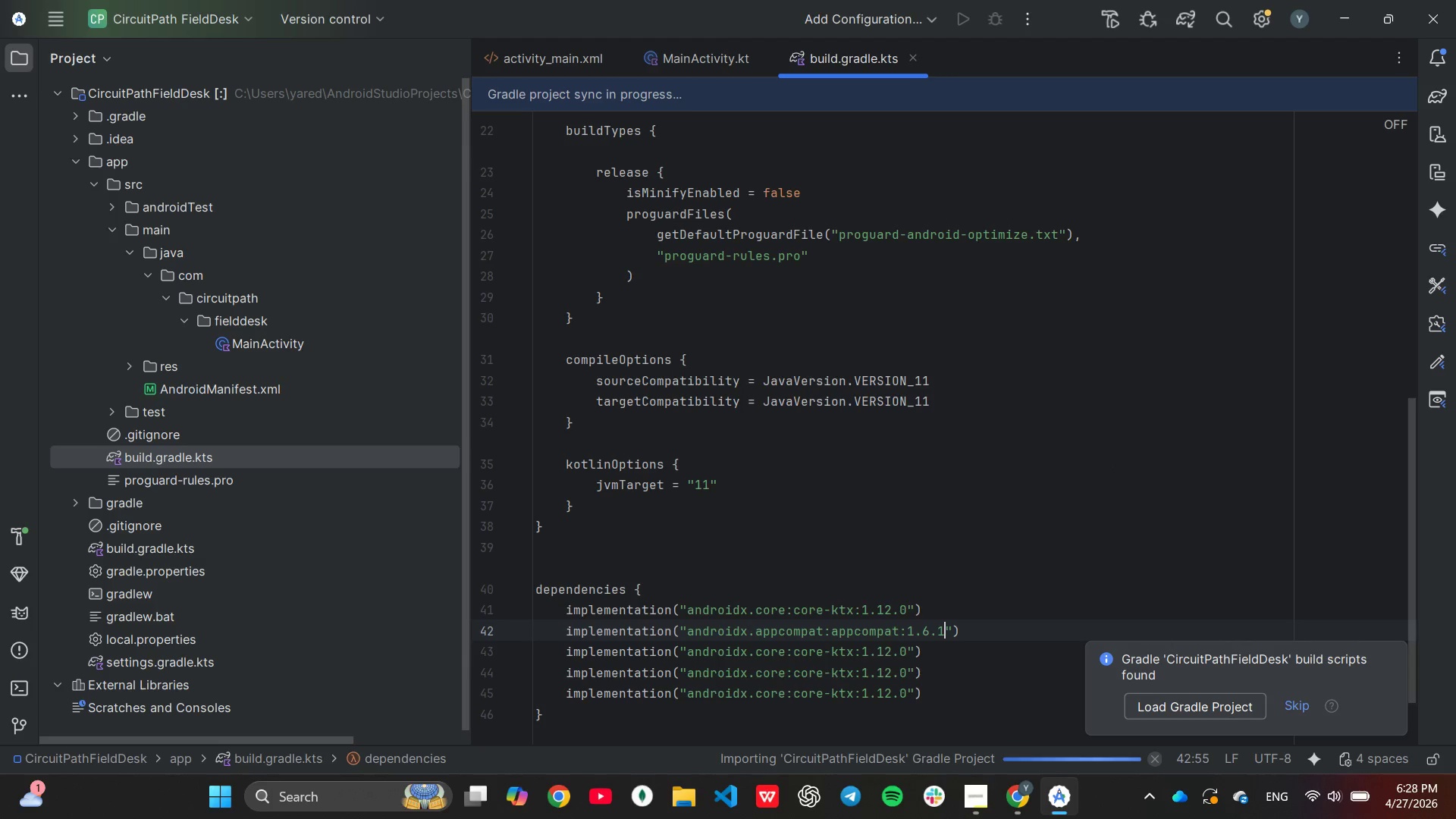 
key(ArrowDown)
 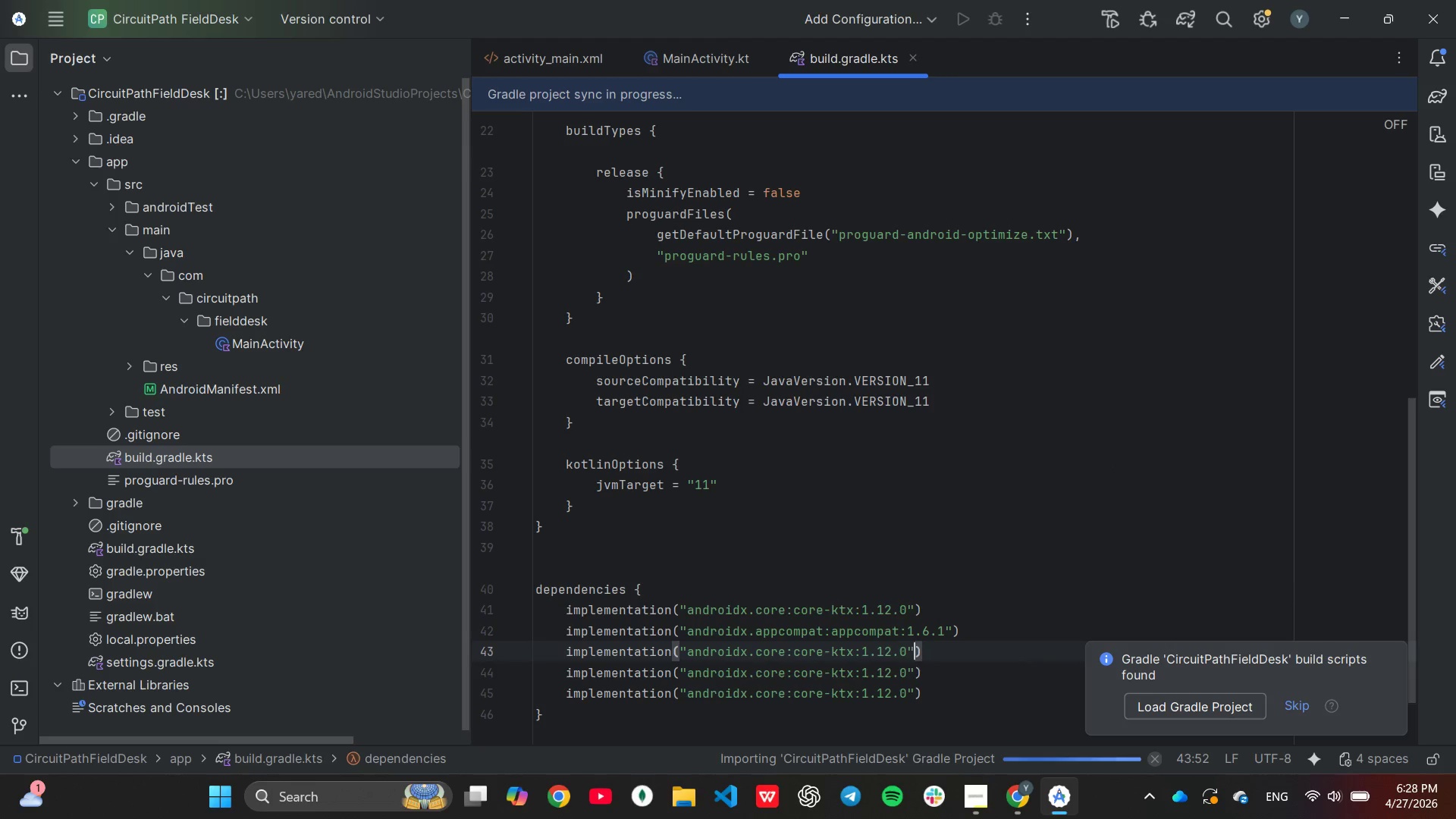 
key(ArrowLeft)
 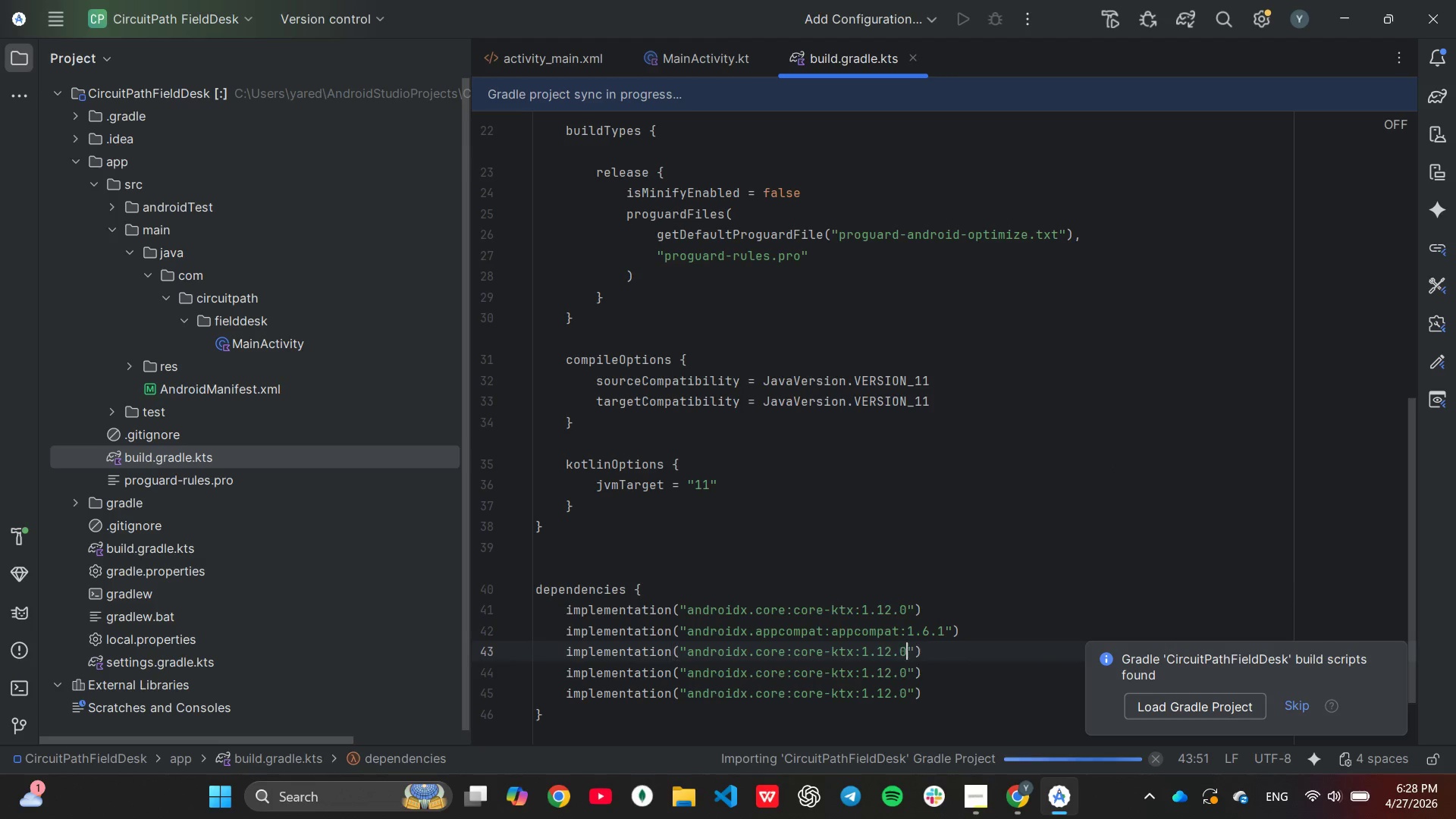 
key(ArrowLeft)
 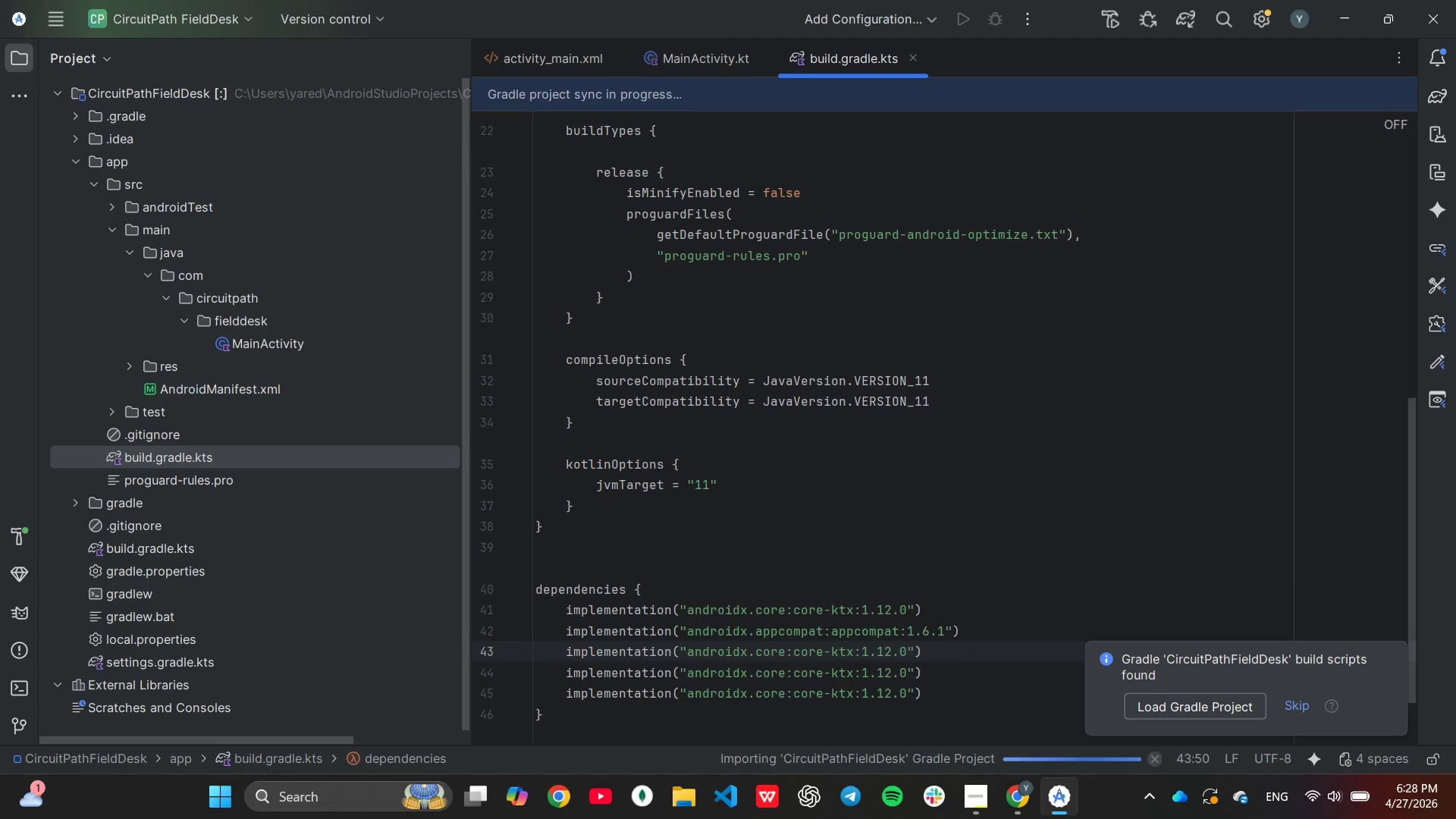 
hold_key(key=Backspace, duration=1.3)
 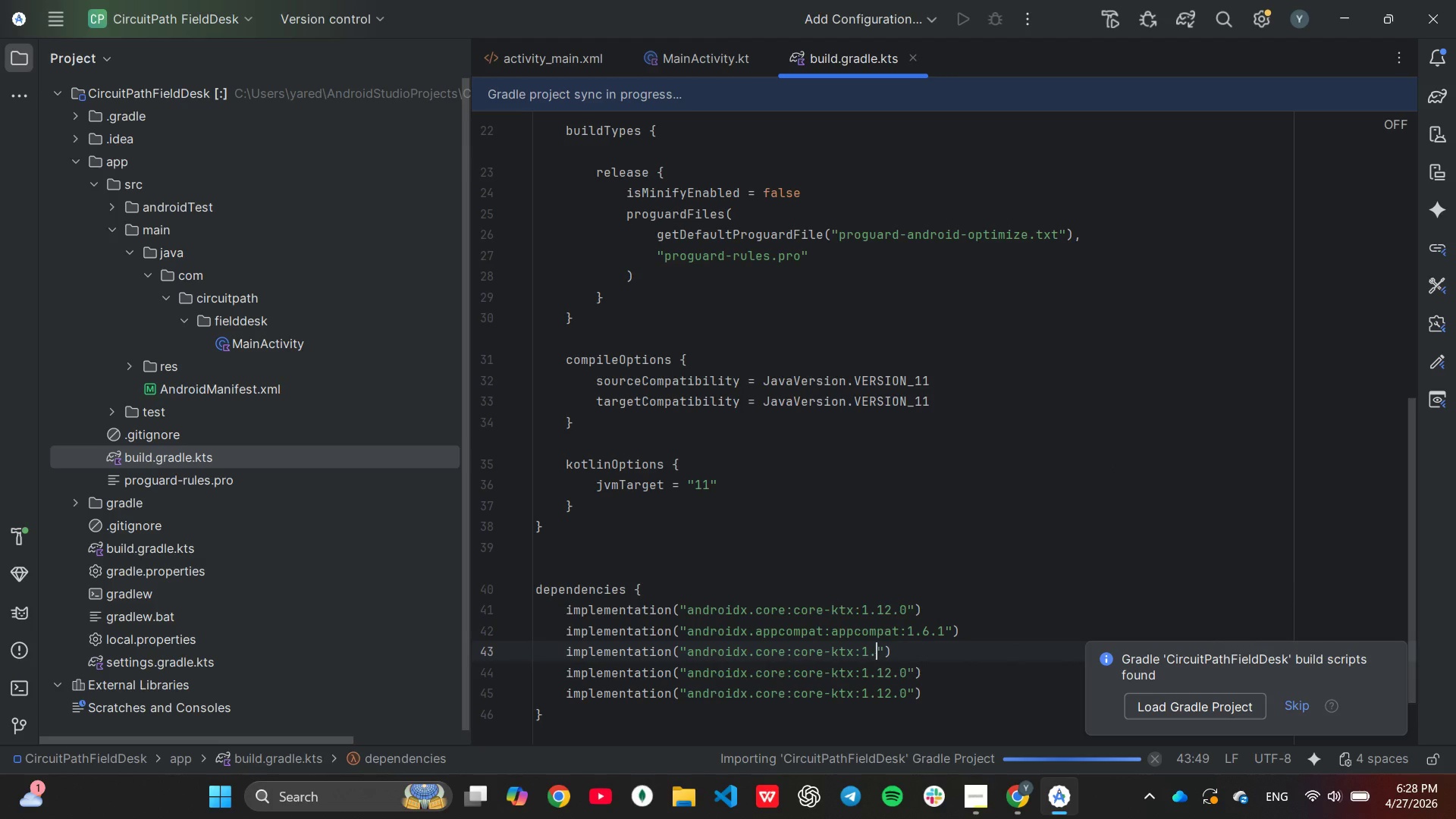 
key(Backspace)
key(Backspace)
key(Backspace)
key(Backspace)
key(Backspace)
type(com.google.android)
 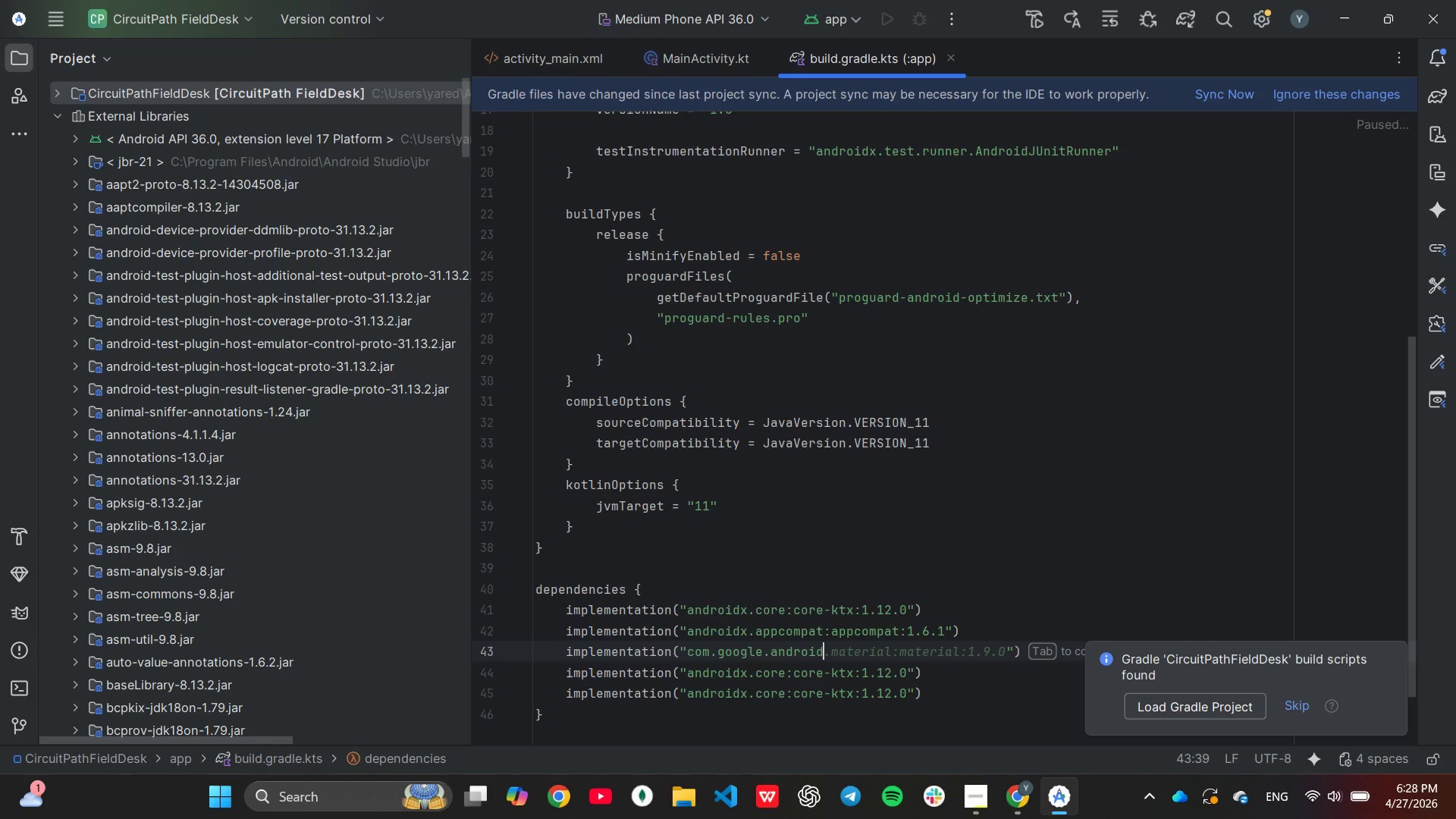 
key(Tab)
 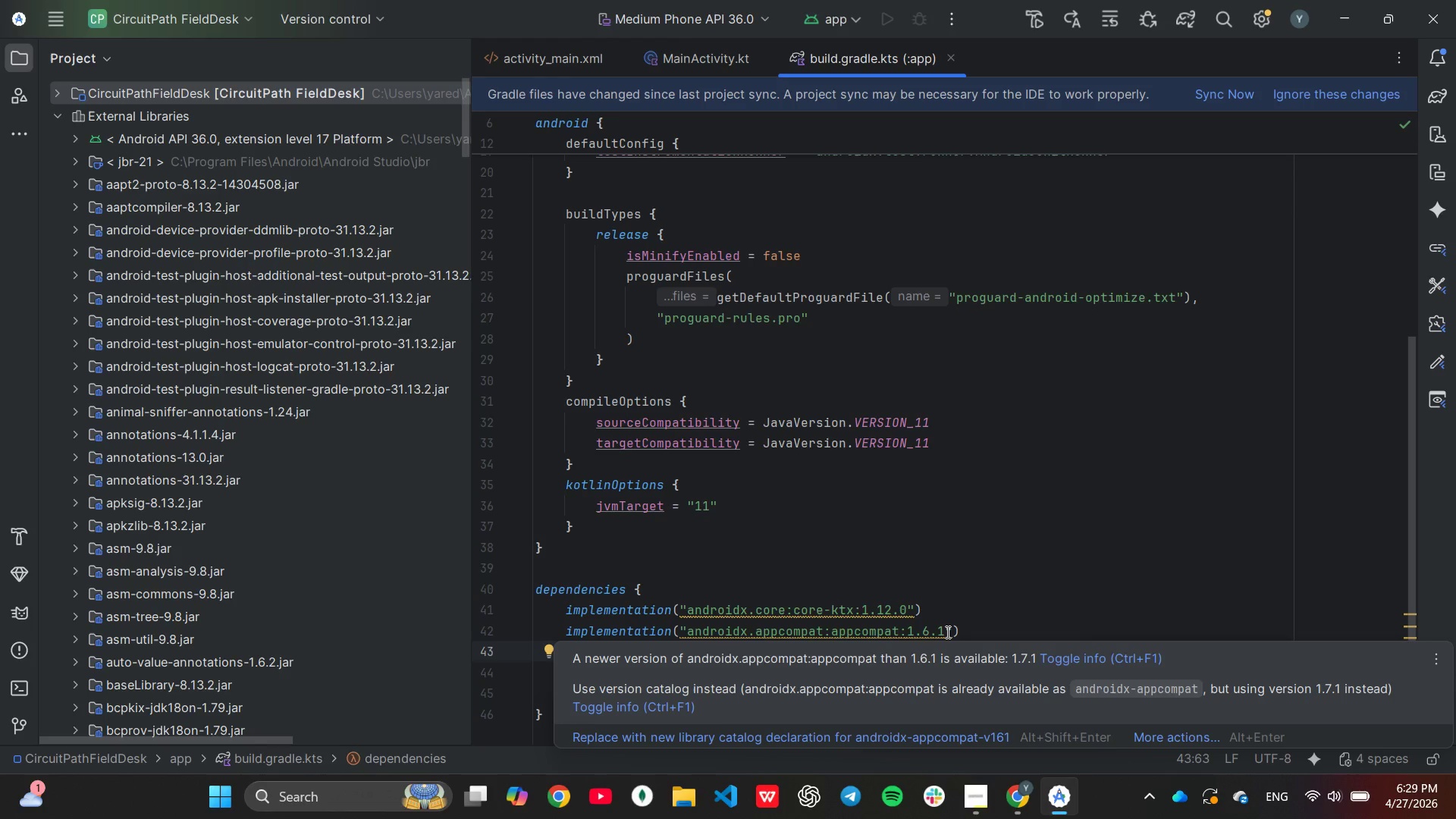 
wait(36.67)
 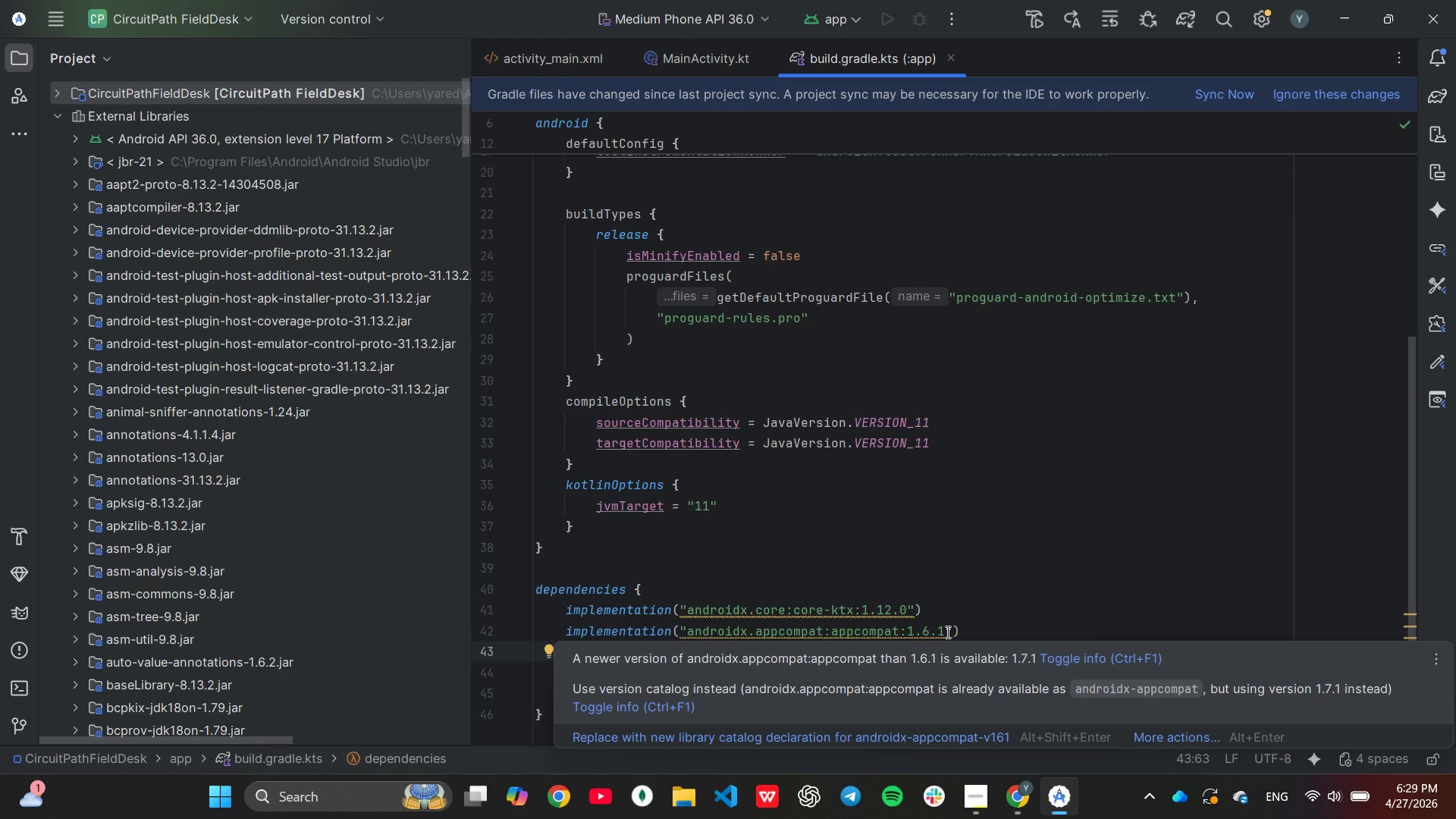 
scroll: coordinate [1015, 546], scroll_direction: down, amount: 2.0
 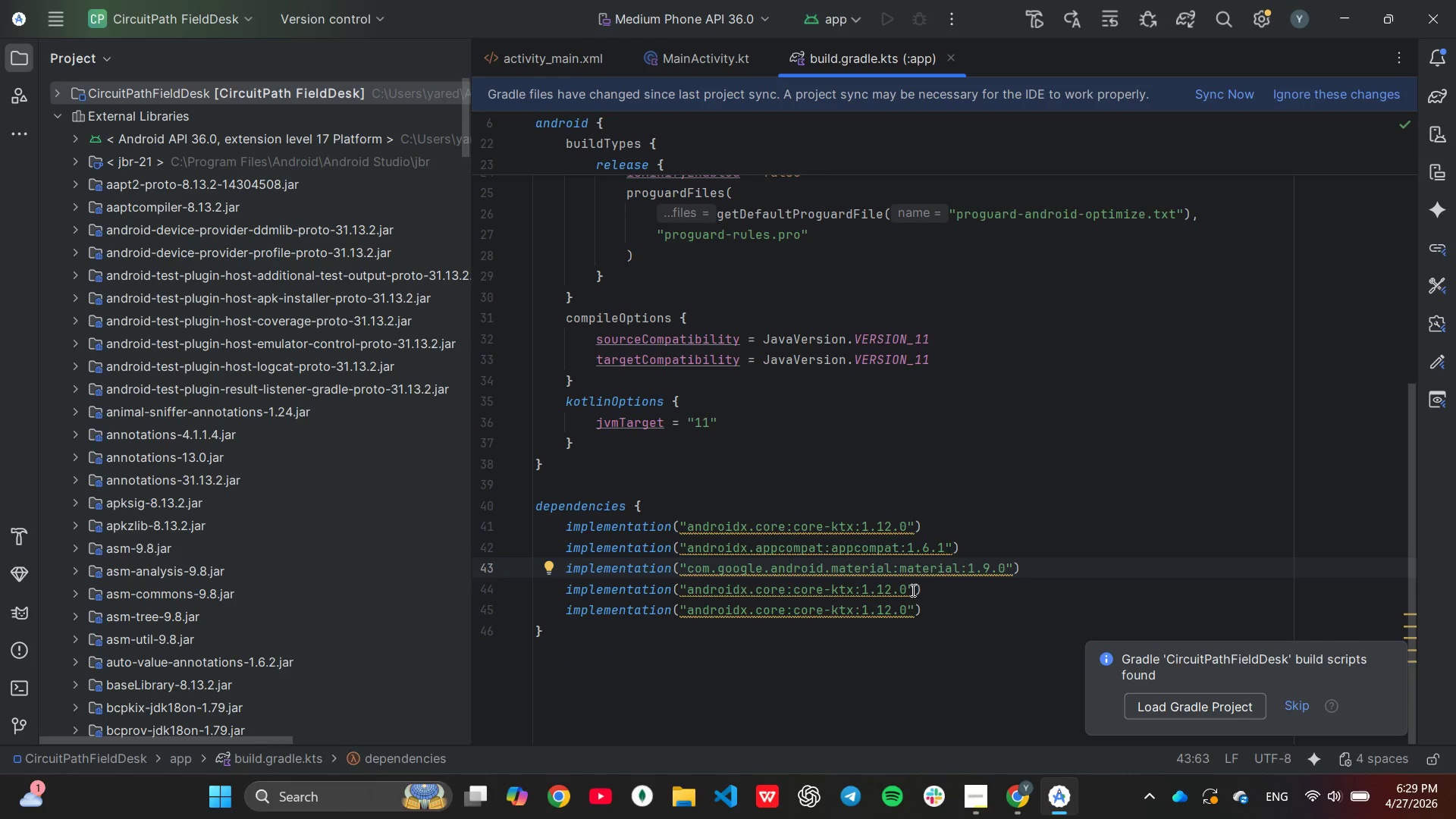 
left_click([908, 588])
 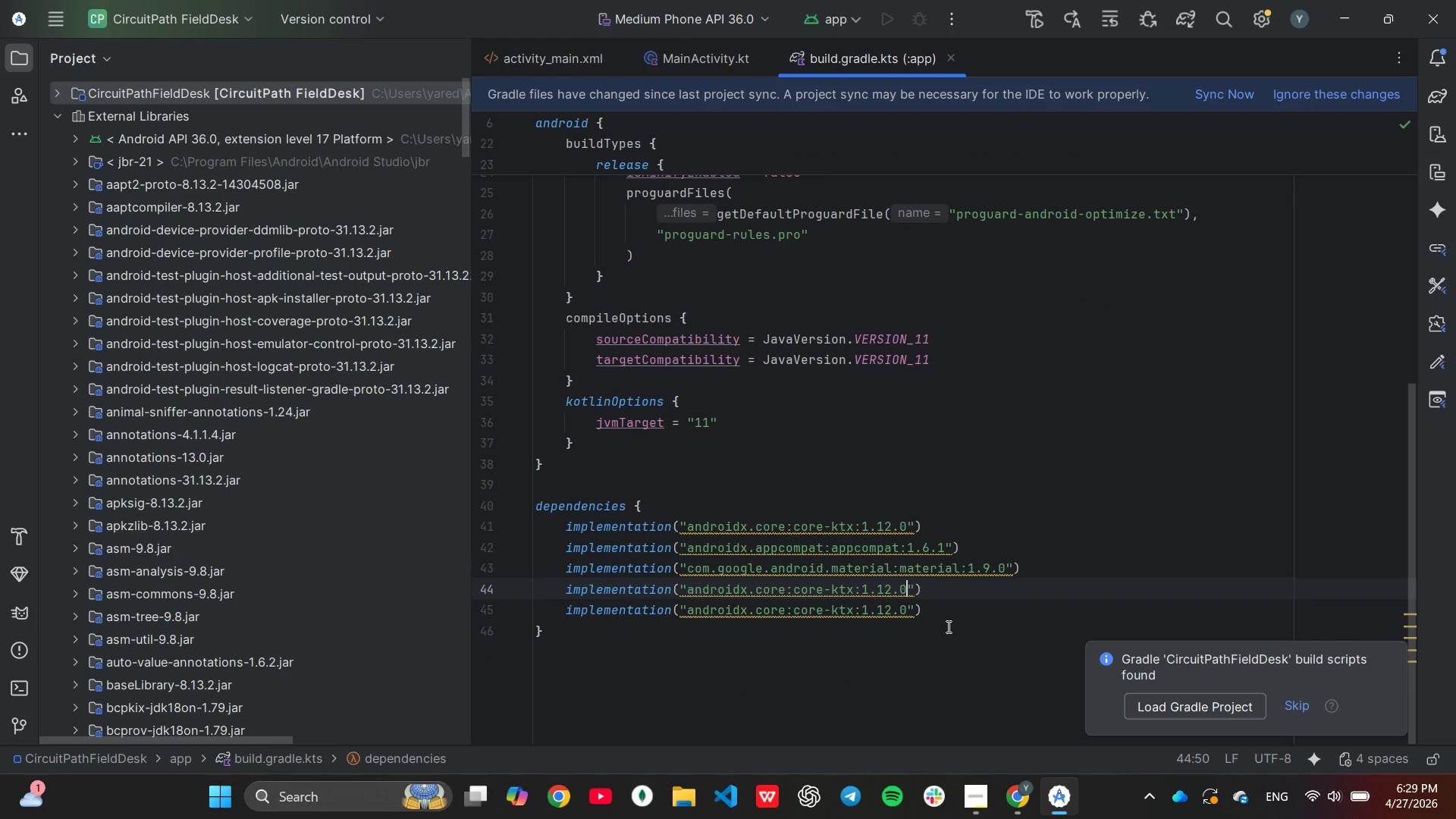 
hold_key(key=Backspace, duration=0.75)
 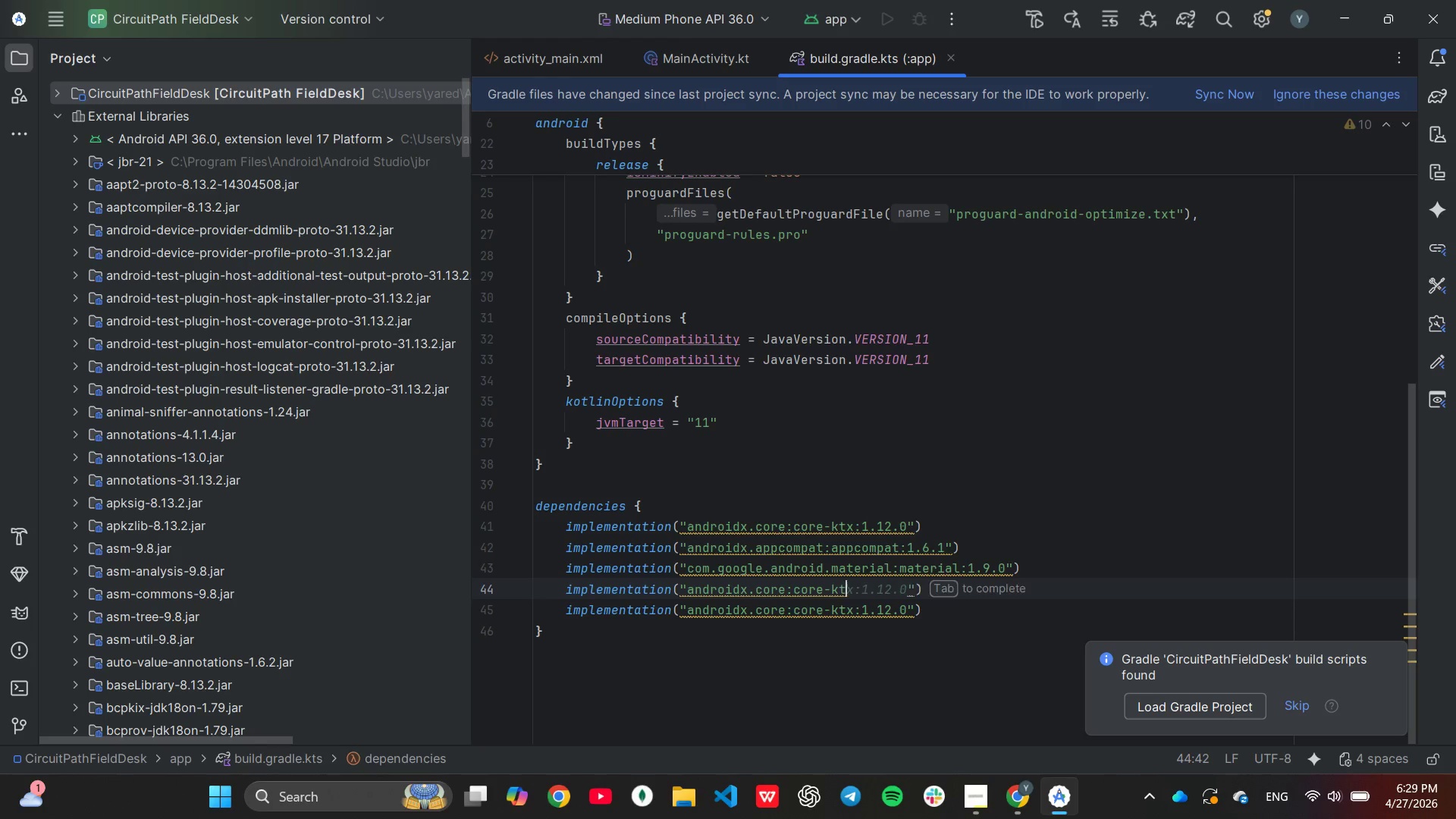 
hold_key(key=Backspace, duration=0.75)
 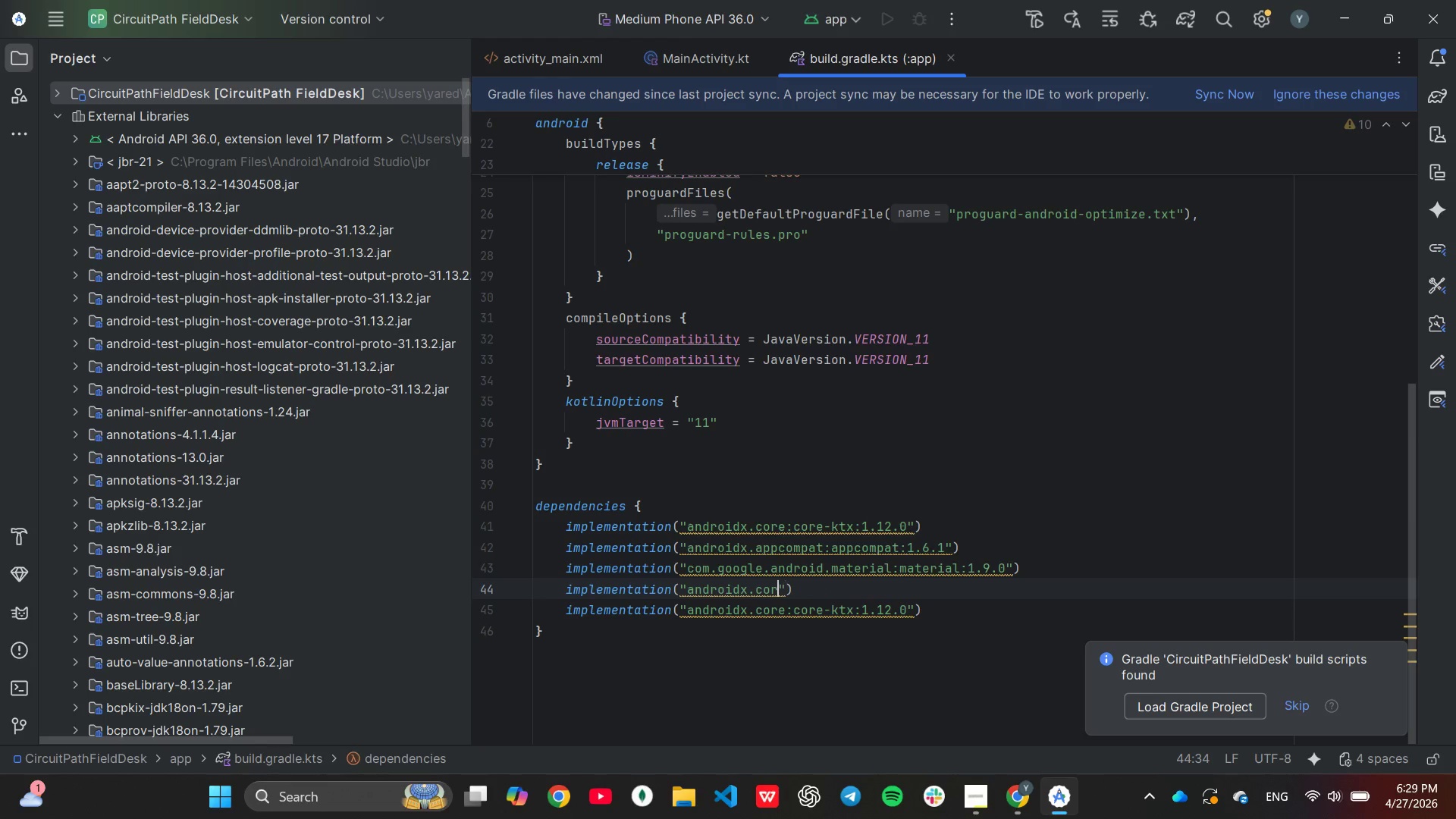 
key(Backspace)
 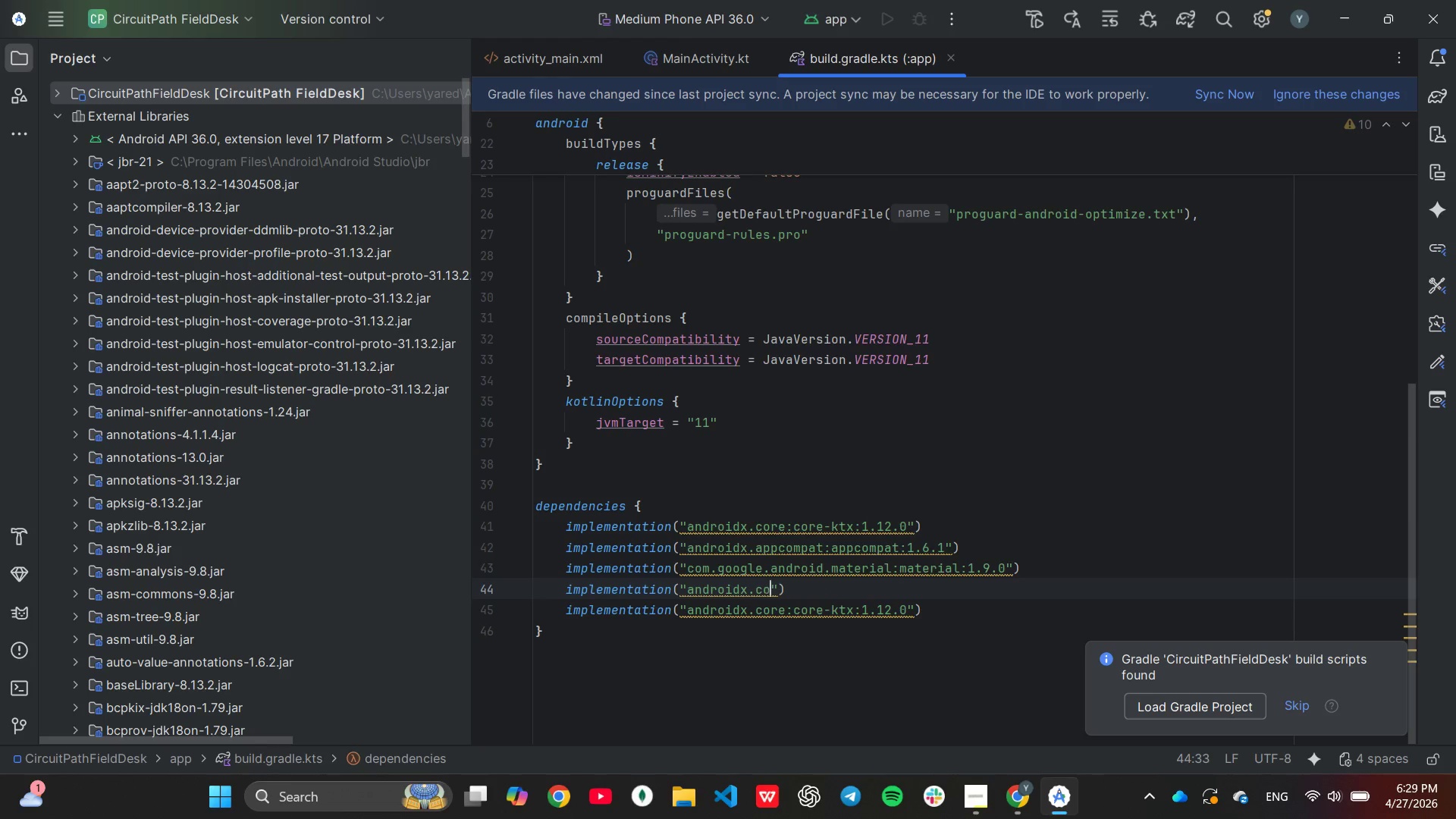 
key(Backspace)
 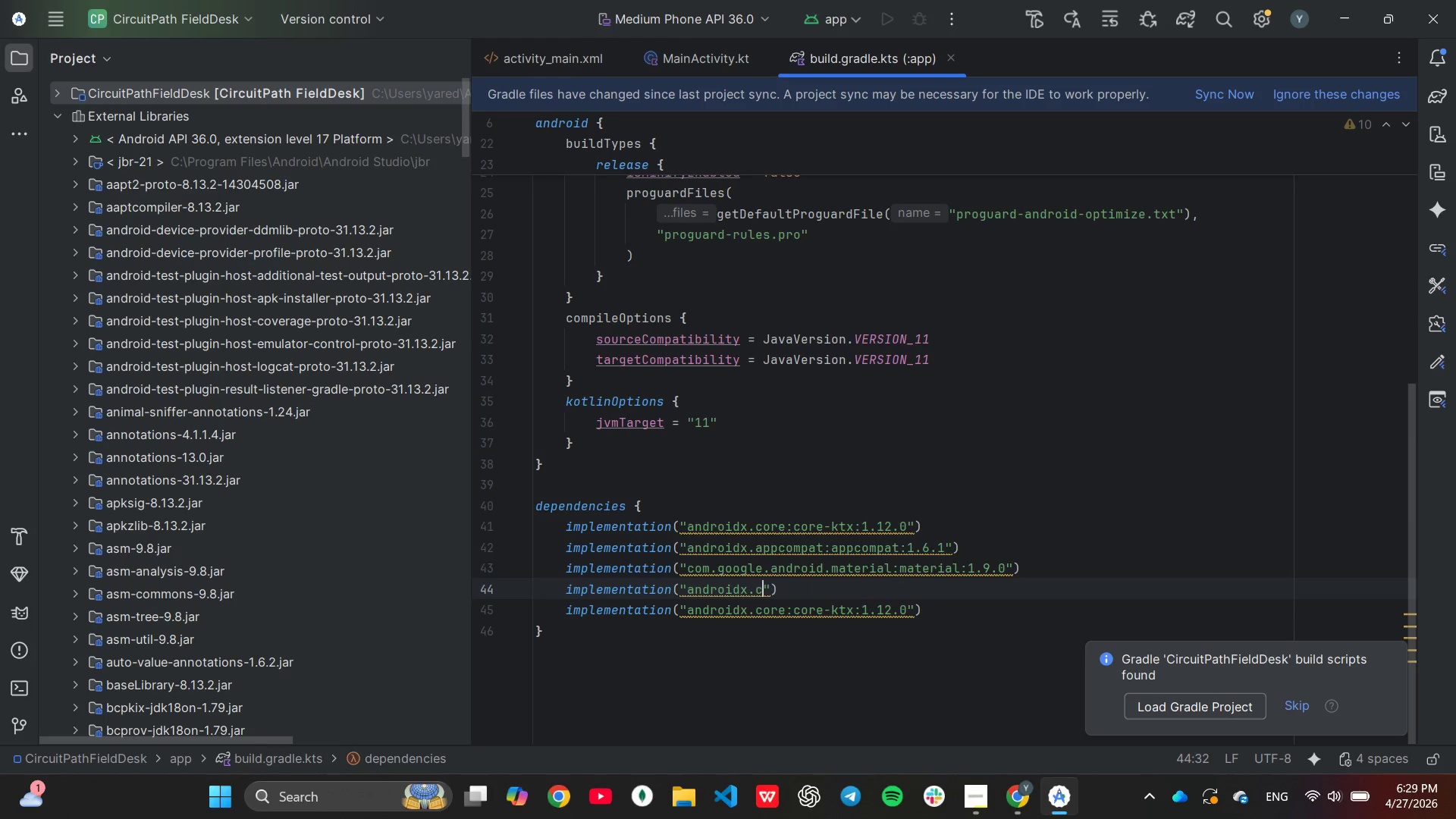 
key(Backspace)
 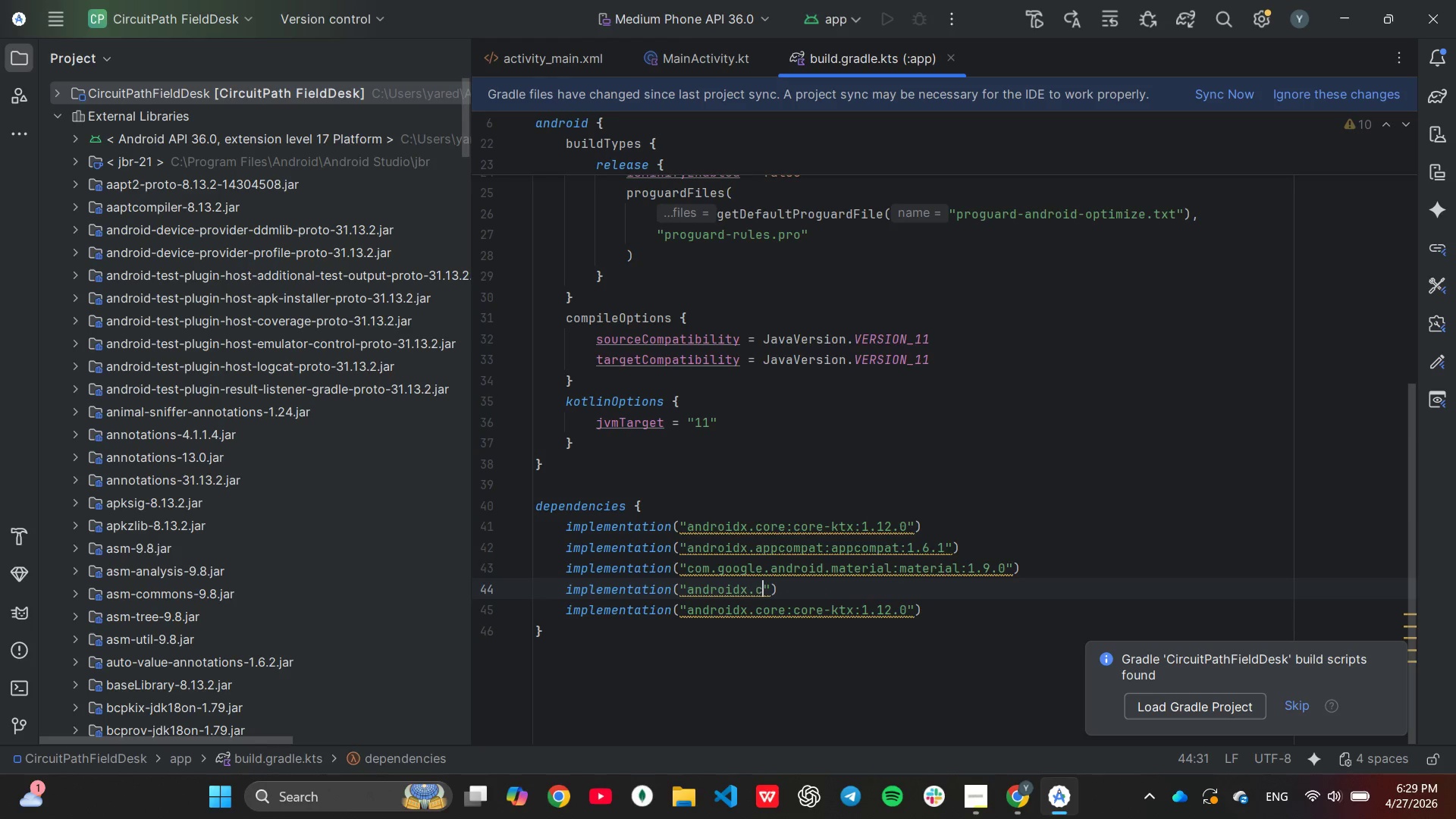 
key(Backspace)
 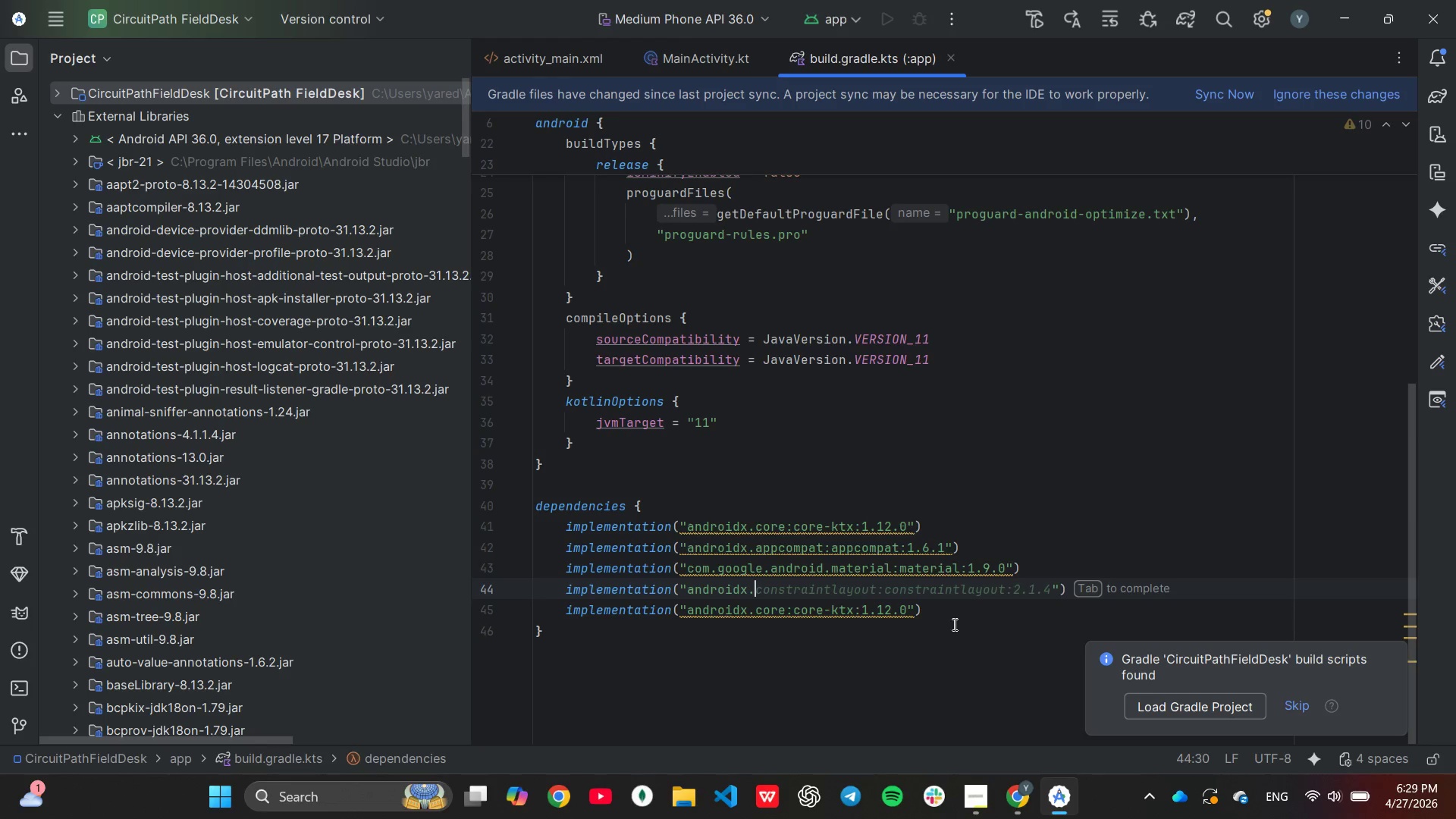 
key(Tab)
 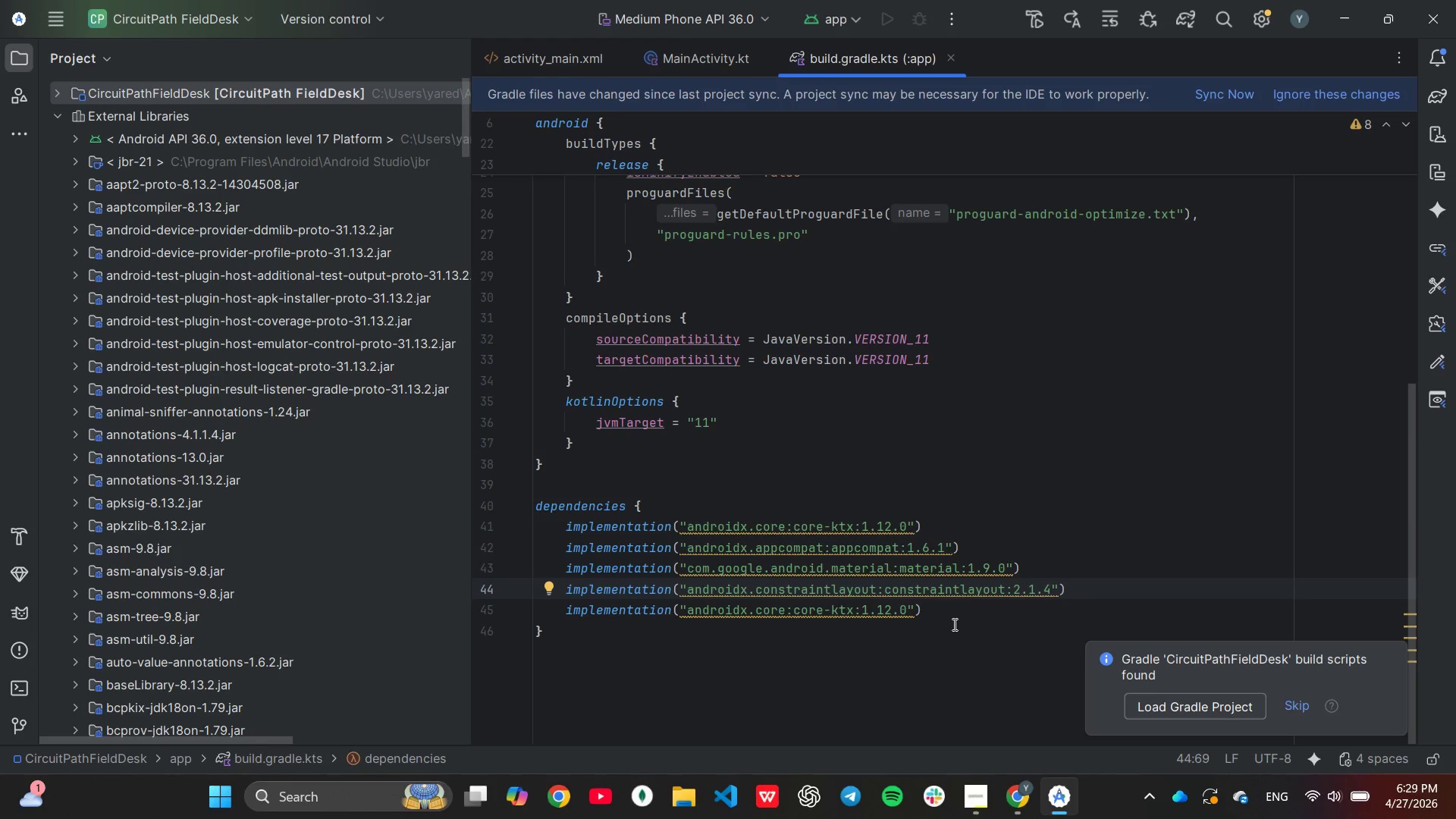 
key(ArrowDown)
 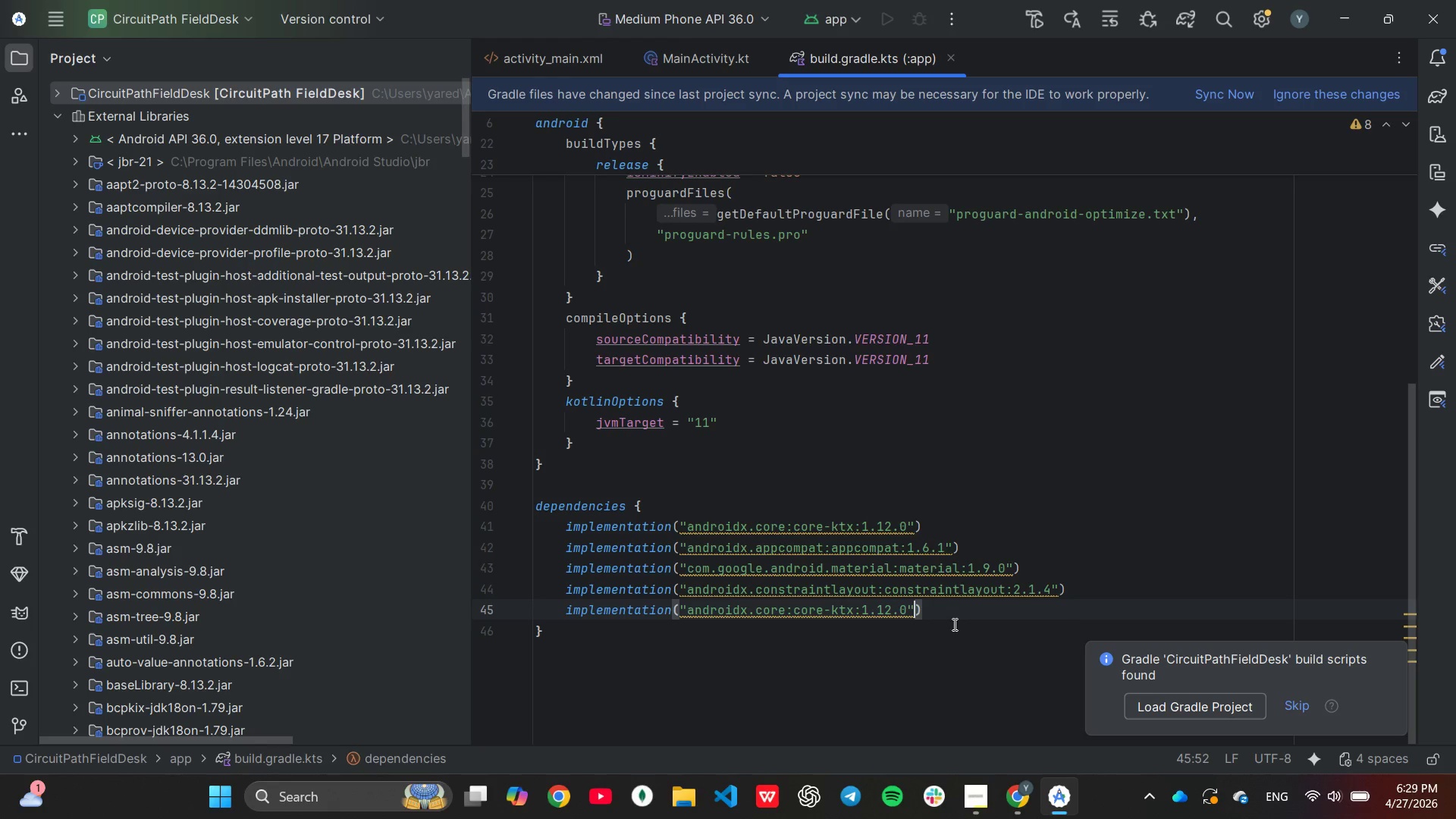 
key(ArrowLeft)
 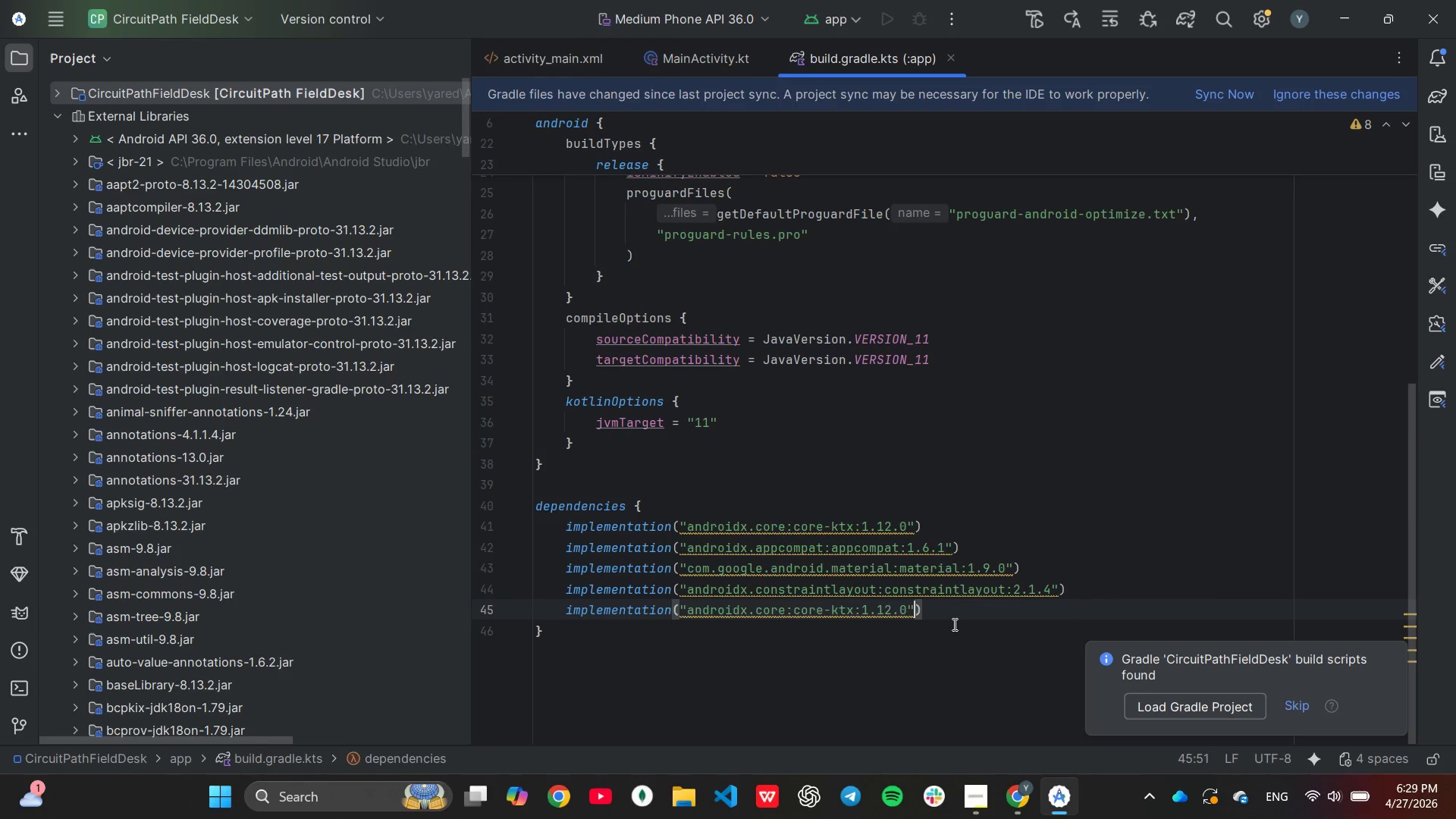 
key(ArrowLeft)
 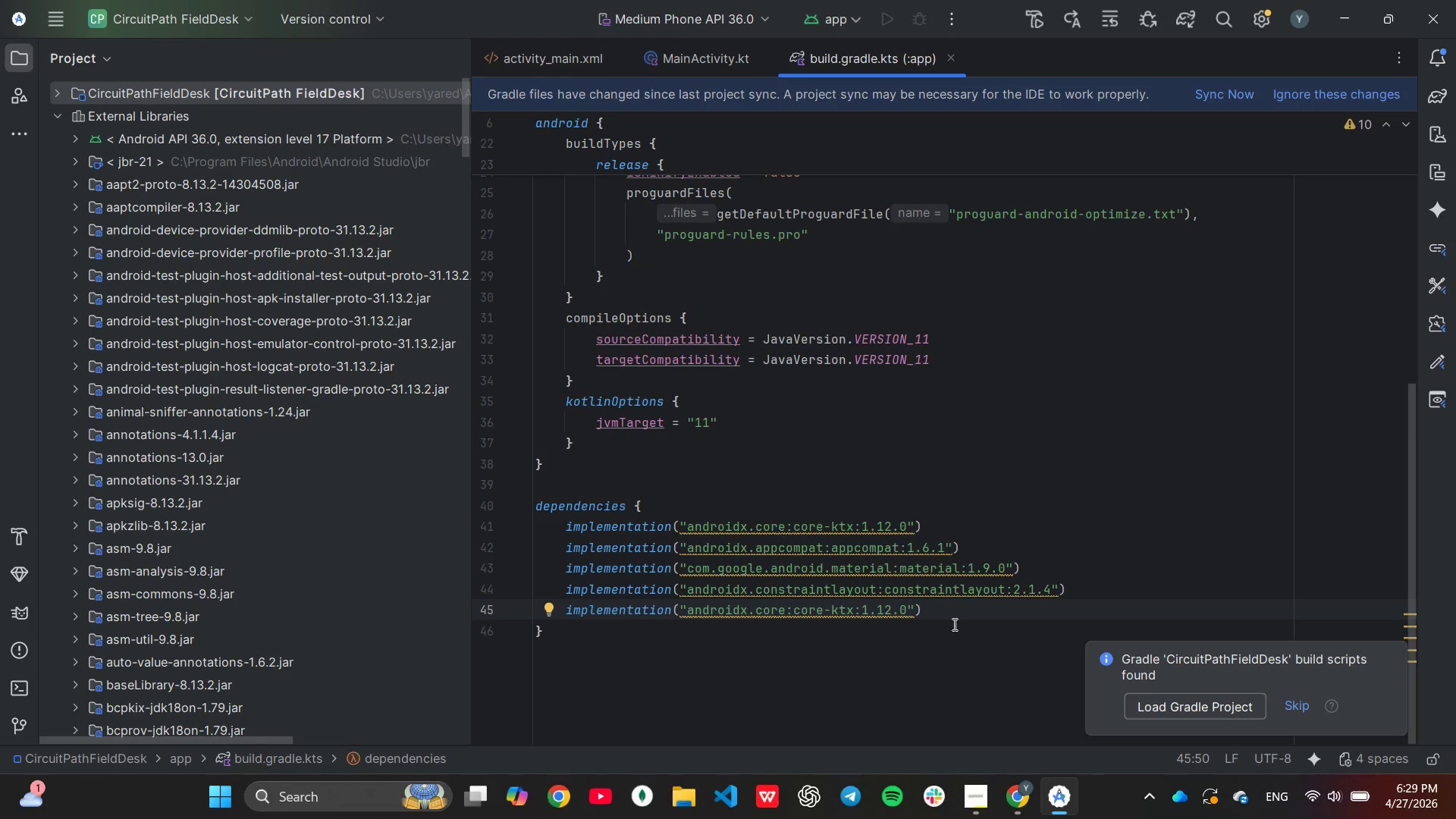 
hold_key(key=Backspace, duration=1.3)
 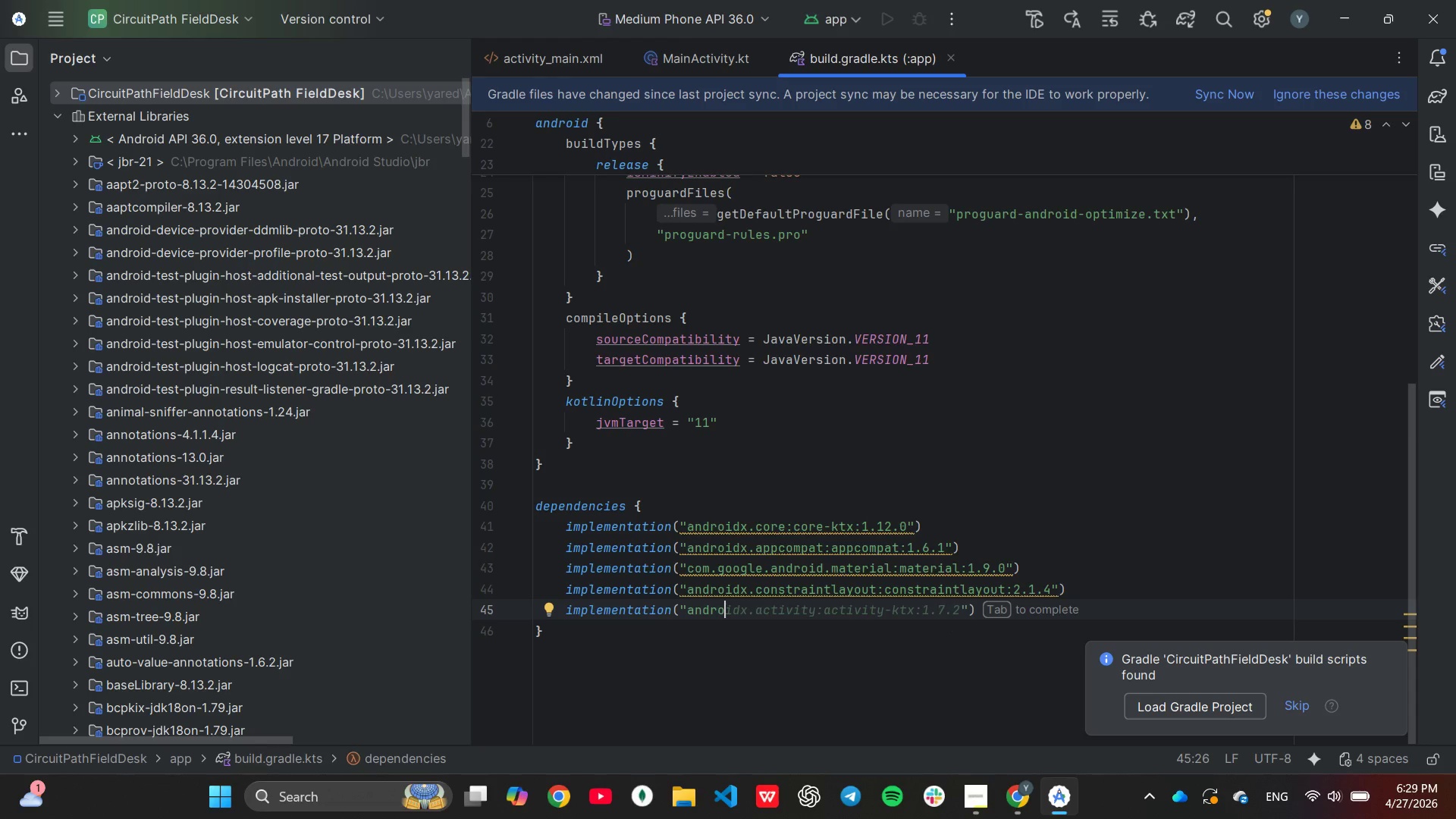 
type(idx.securi)
 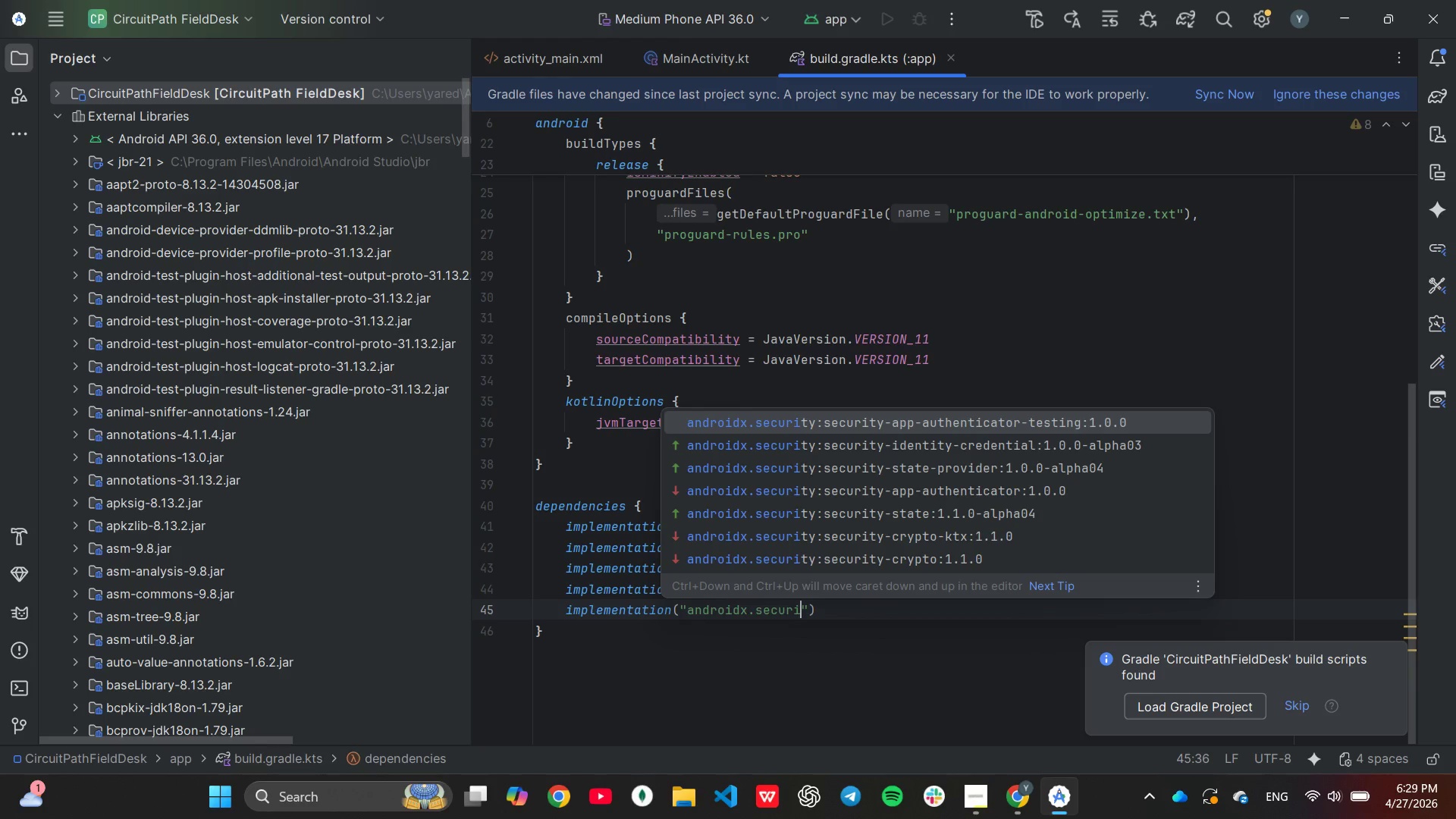 
hold_key(key=ArrowDown, duration=0.58)
 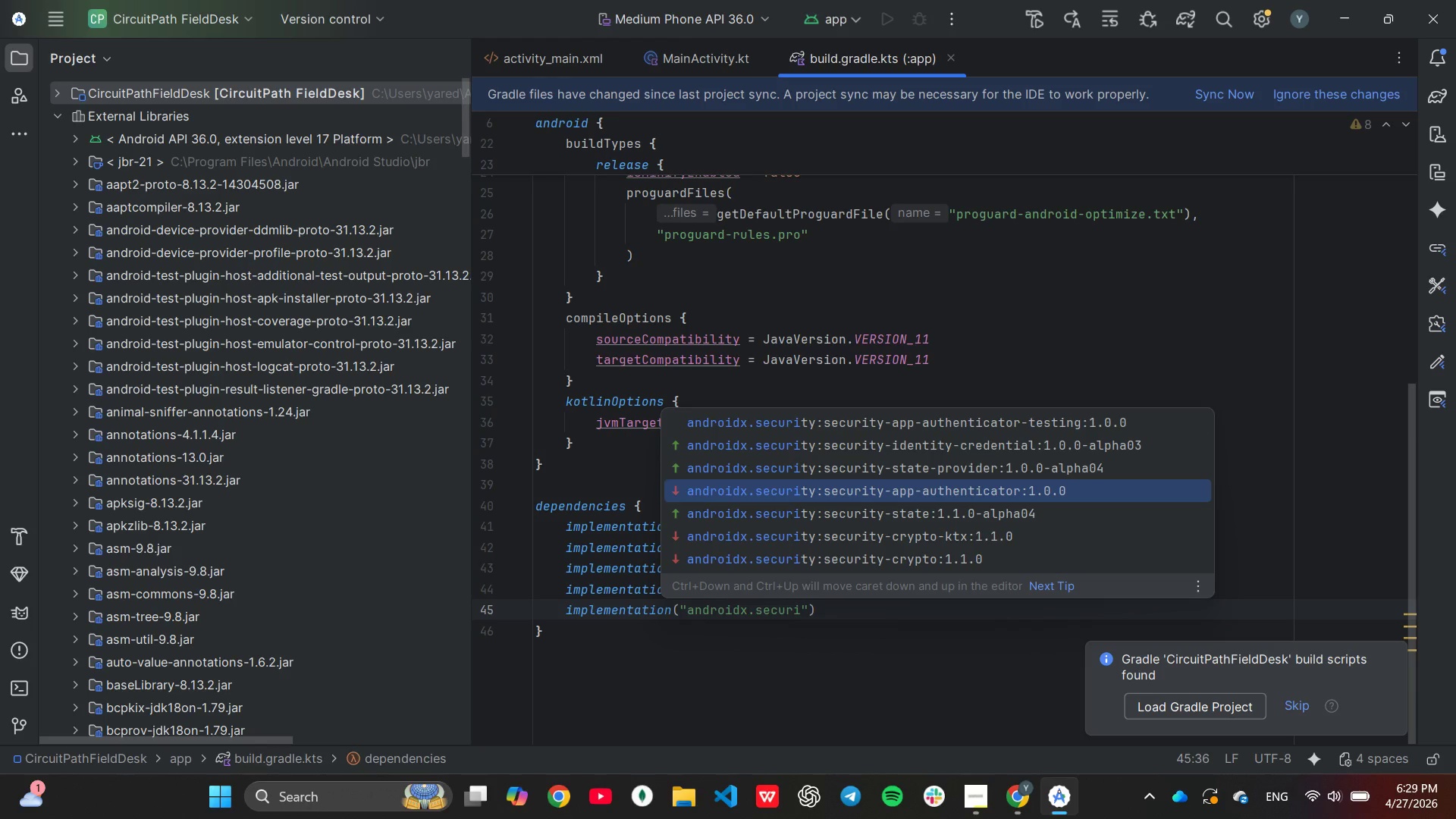 
key(ArrowDown)
 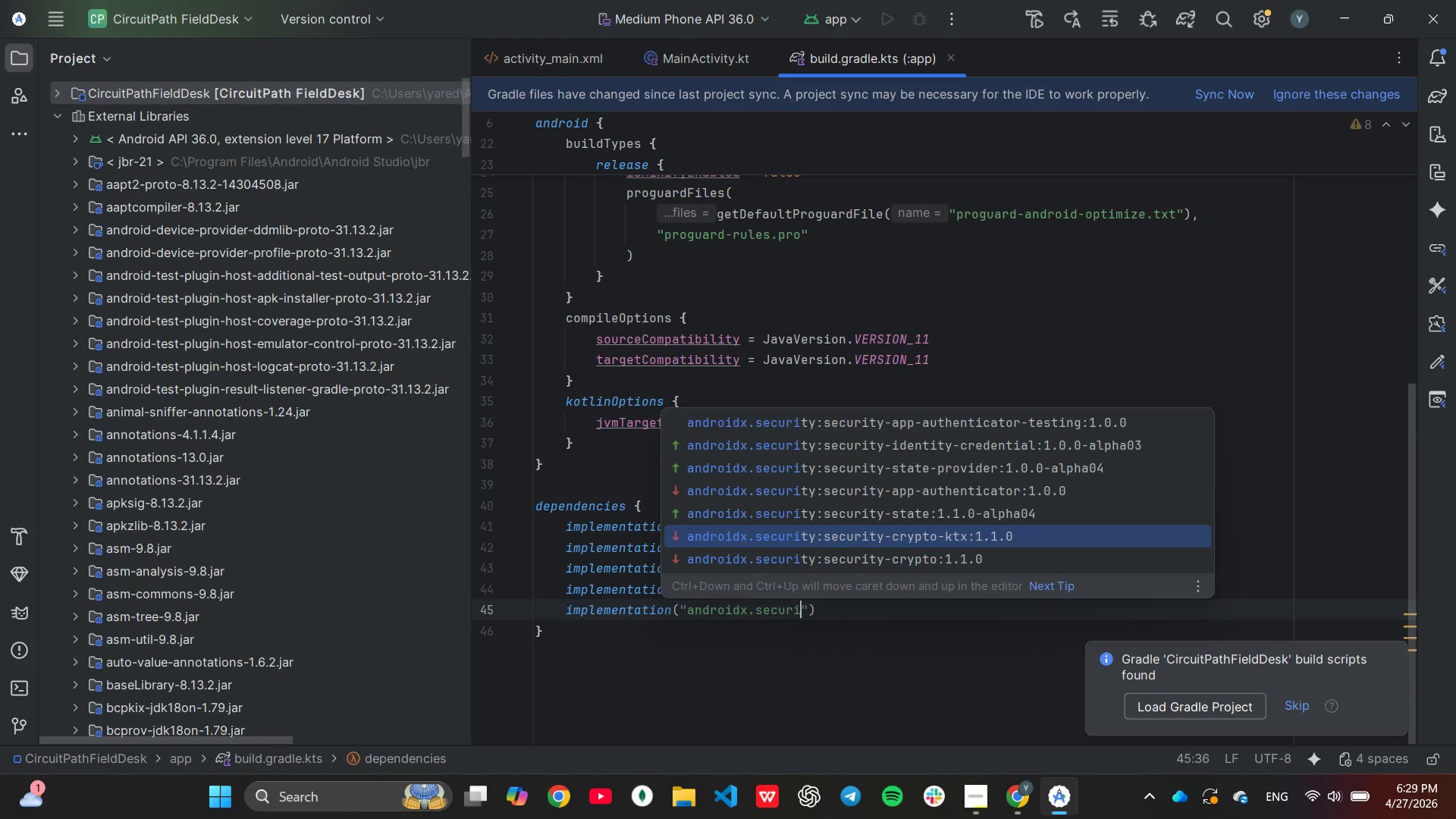 
key(ArrowDown)
 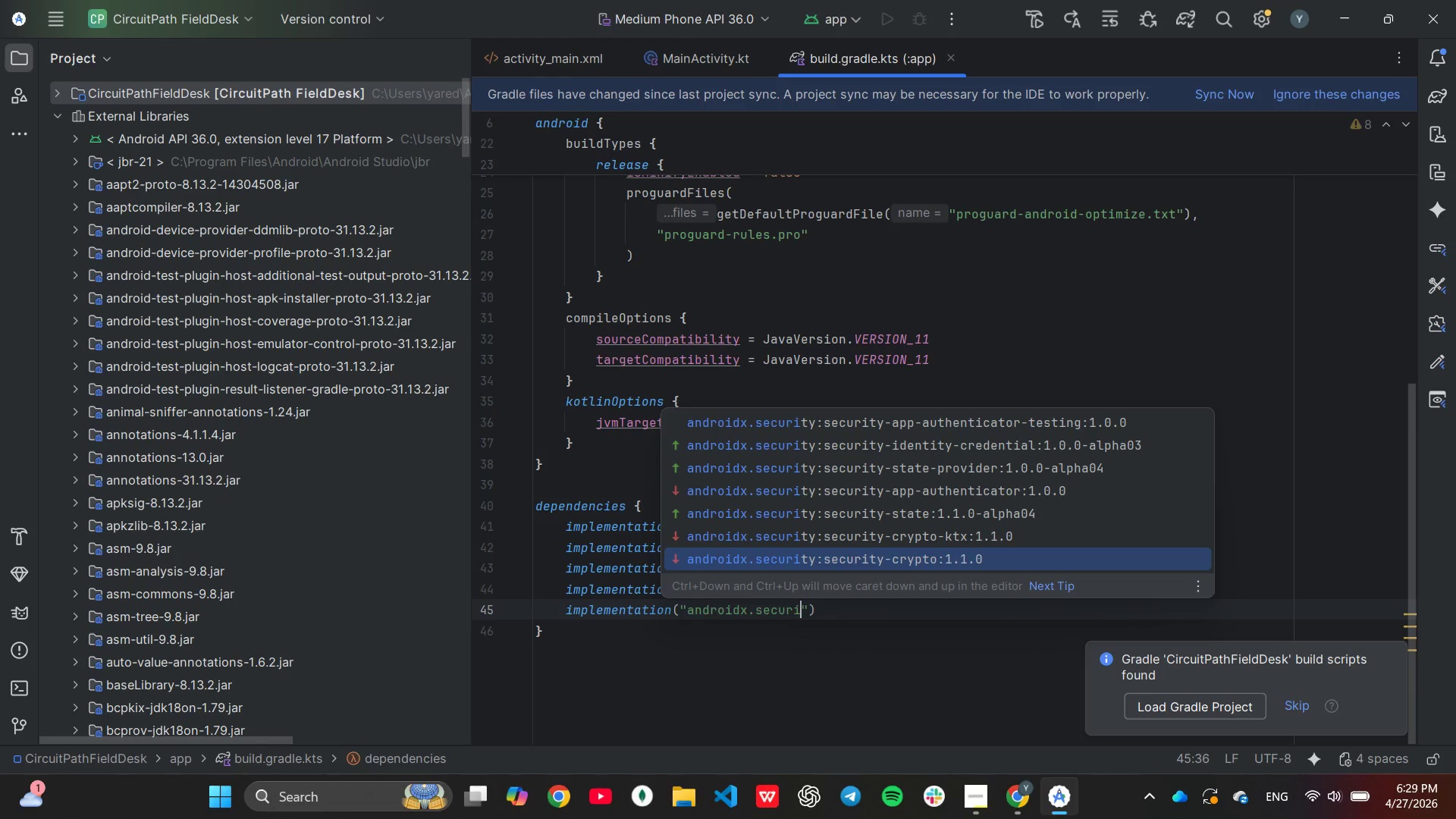 
key(ArrowDown)
 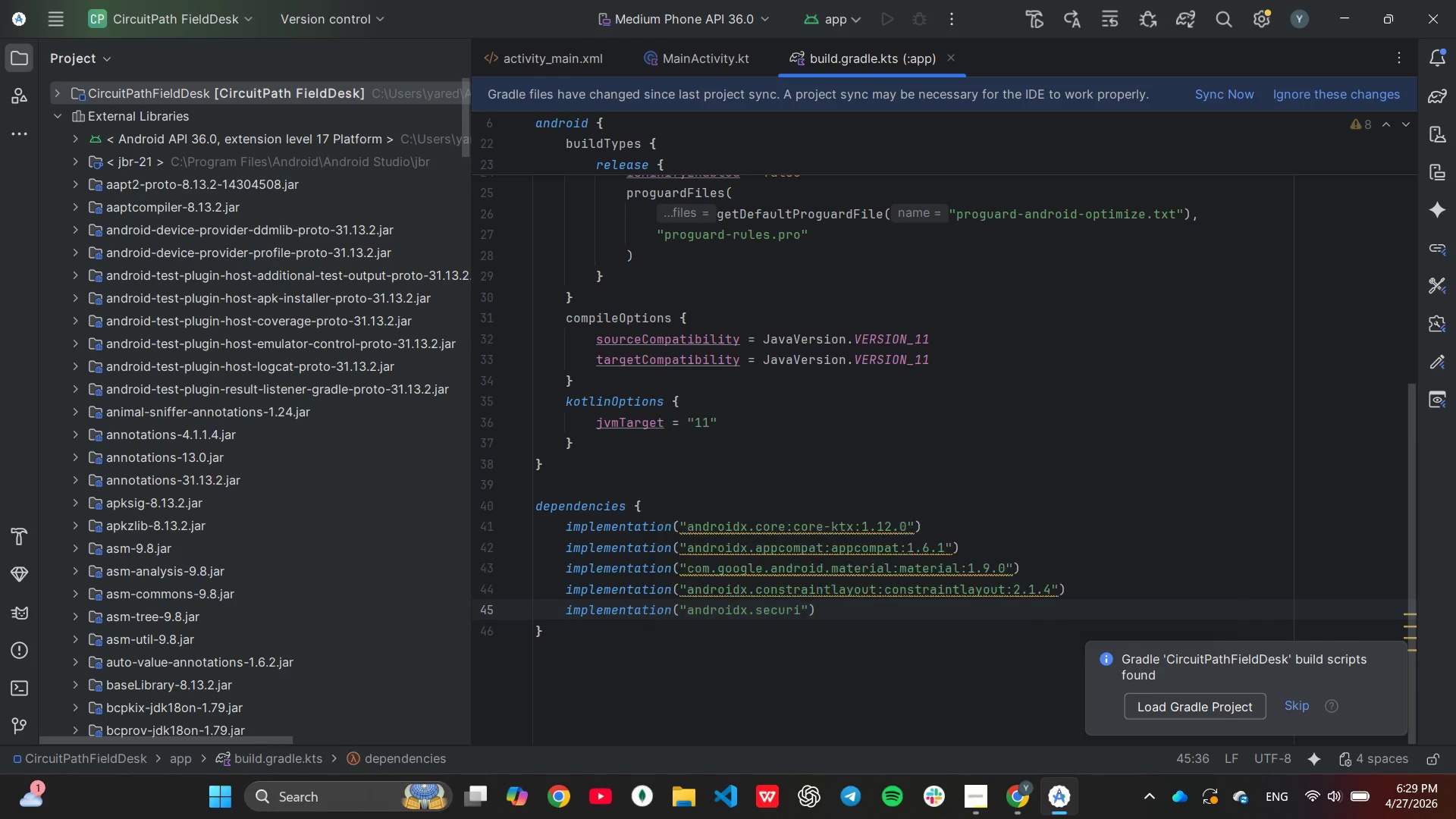 
key(Enter)
 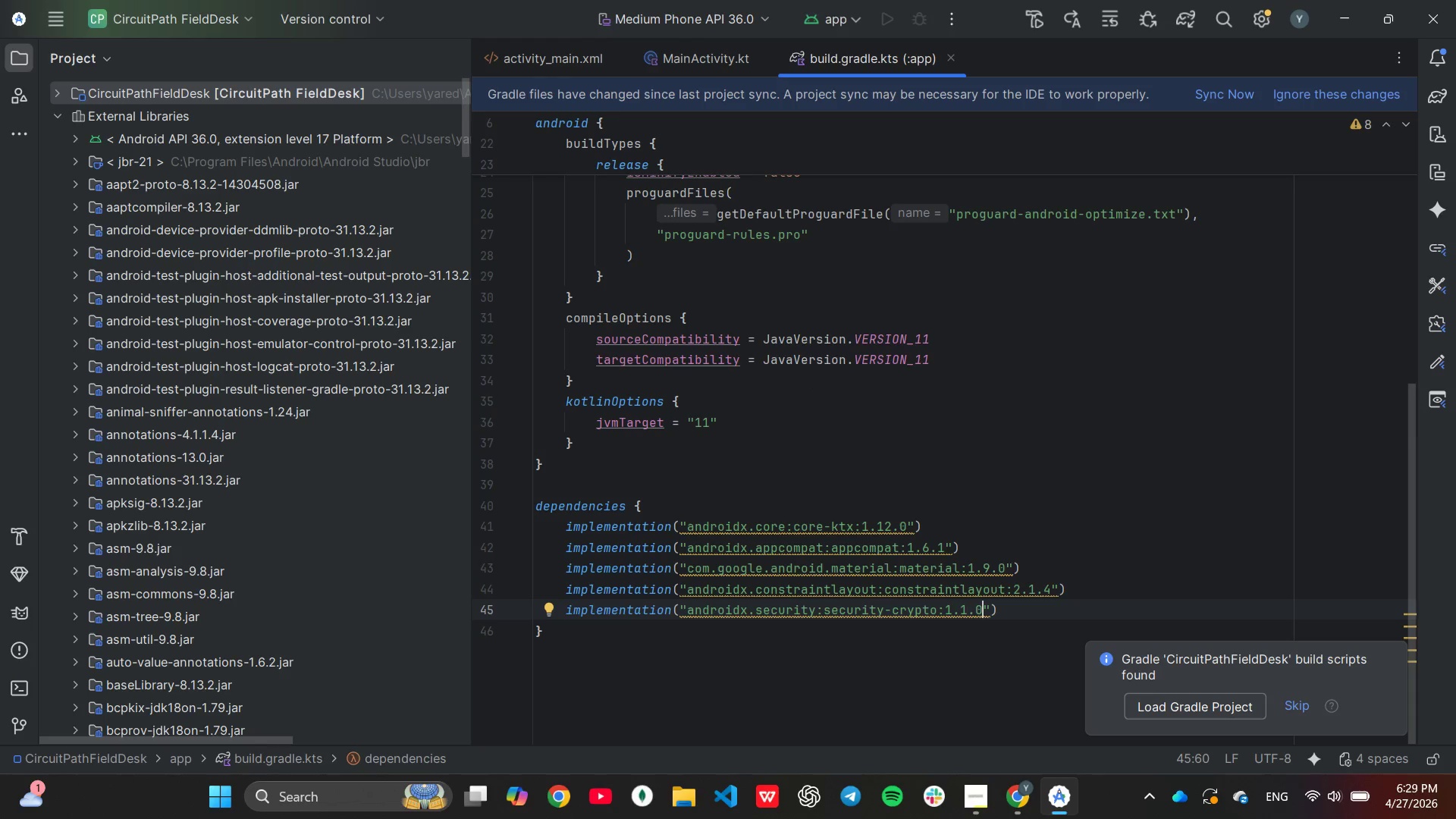 
wait(5.41)
 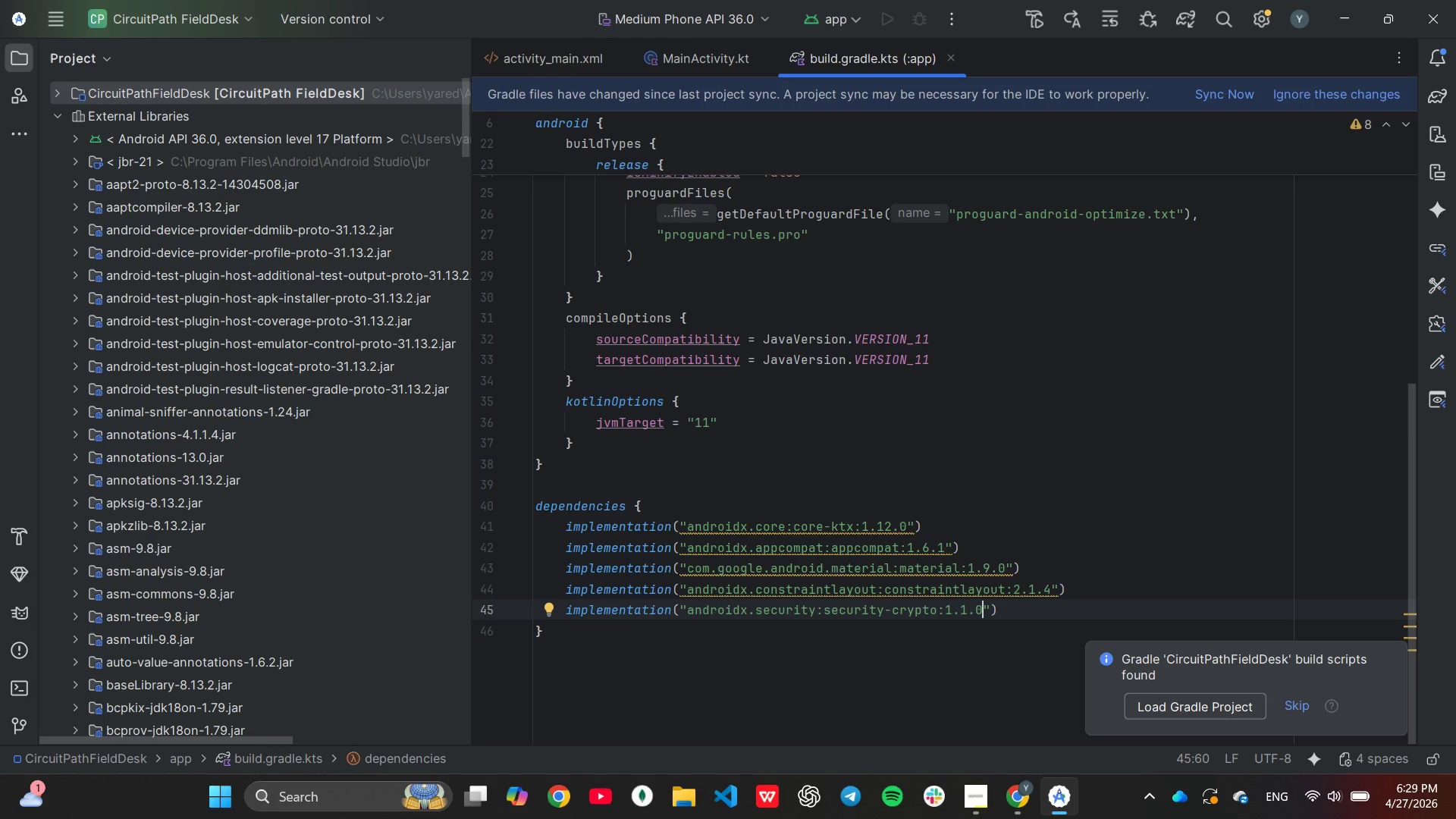 
type(-alpha06)
 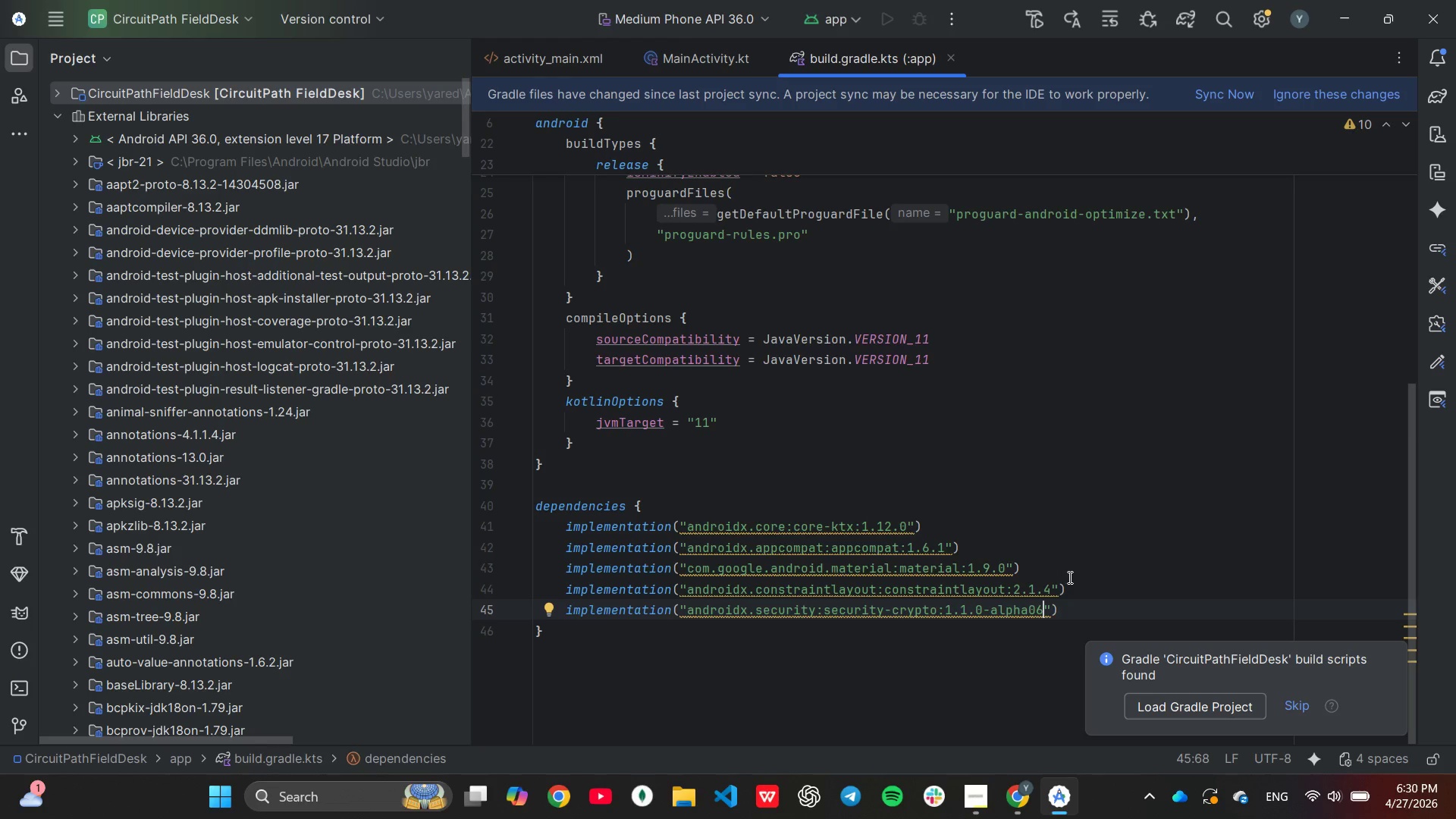 
left_click([1071, 582])
 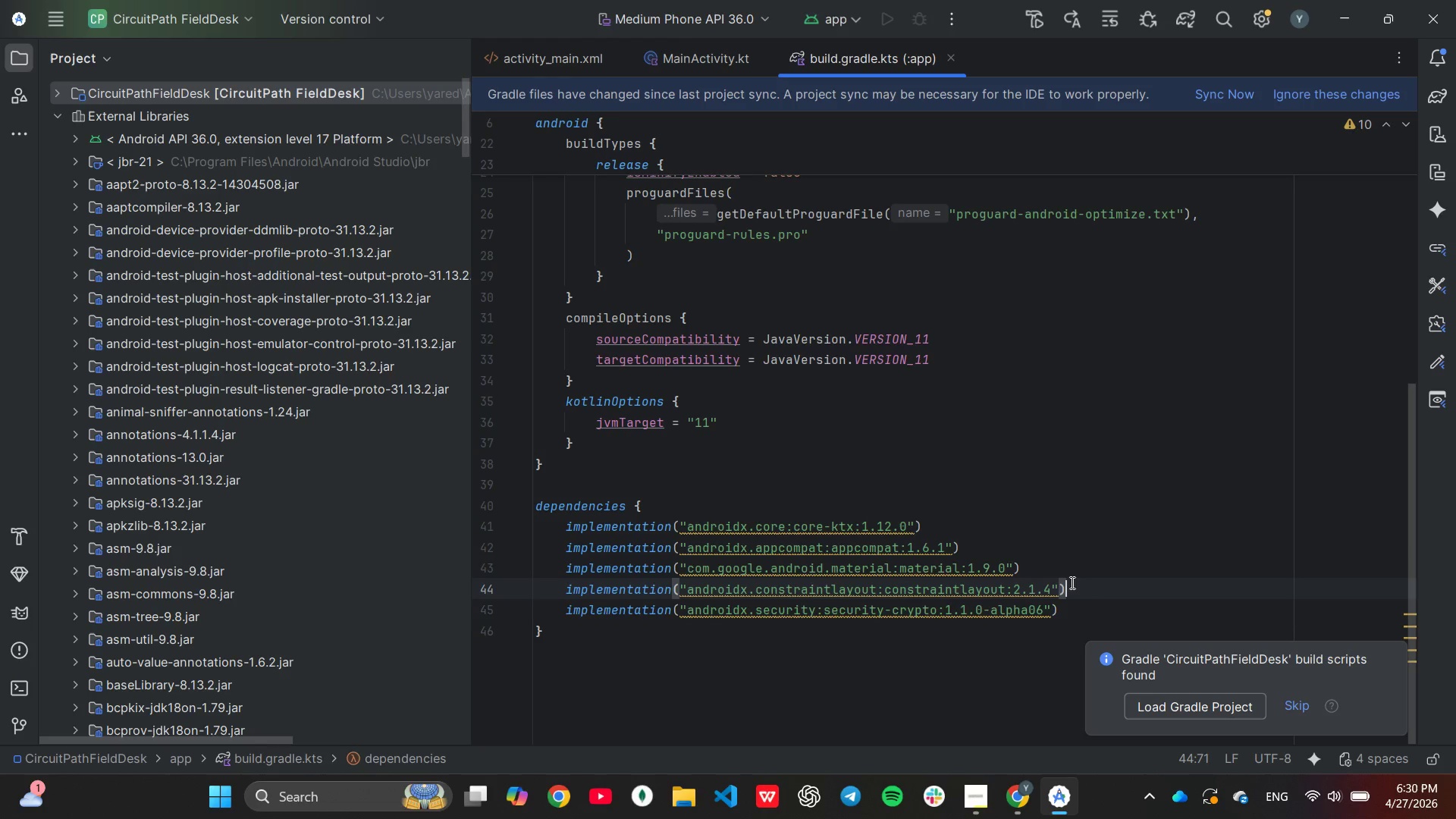 
key(Enter)
 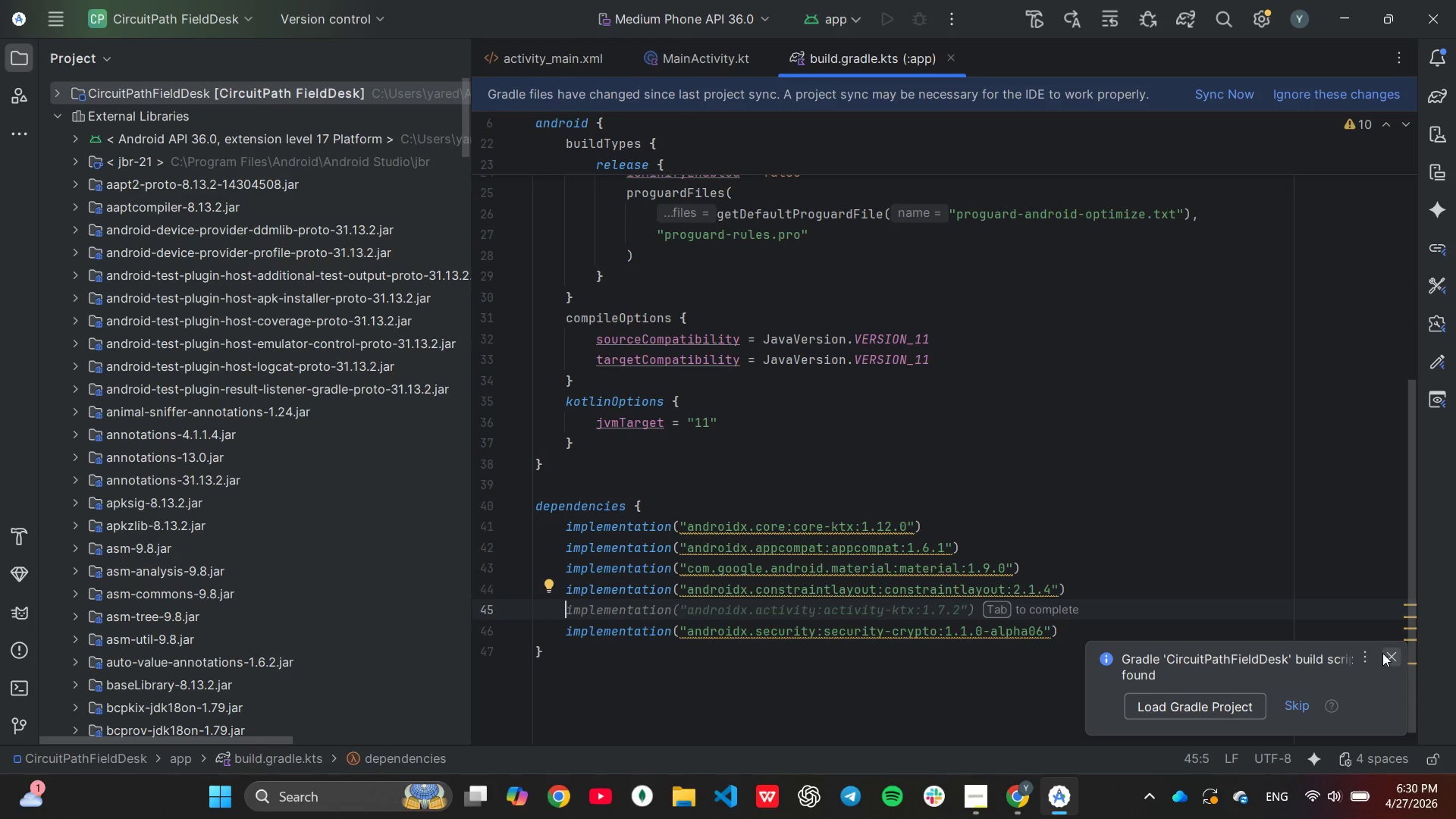 
left_click([1382, 653])
 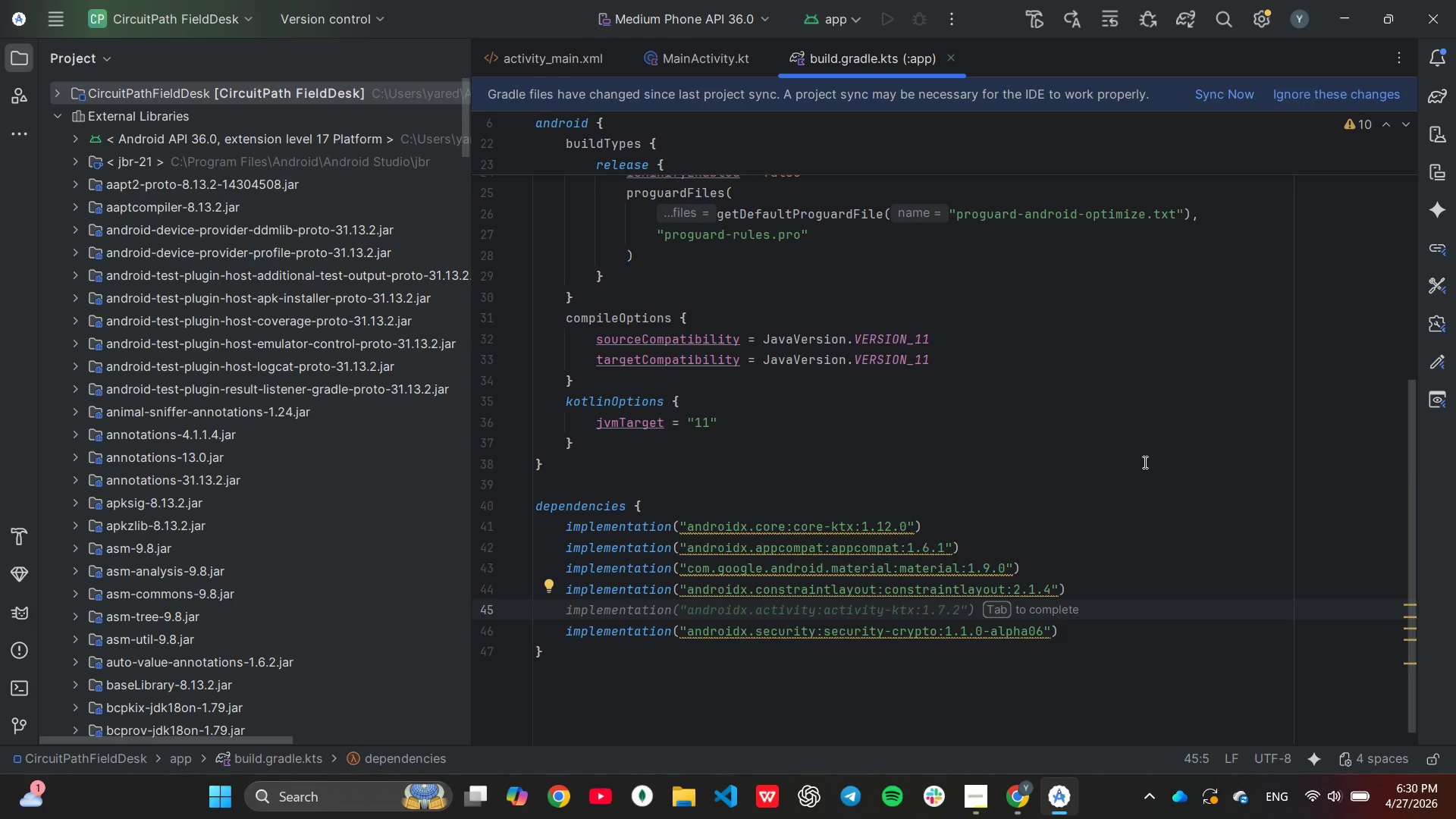 
left_click([1144, 462])
 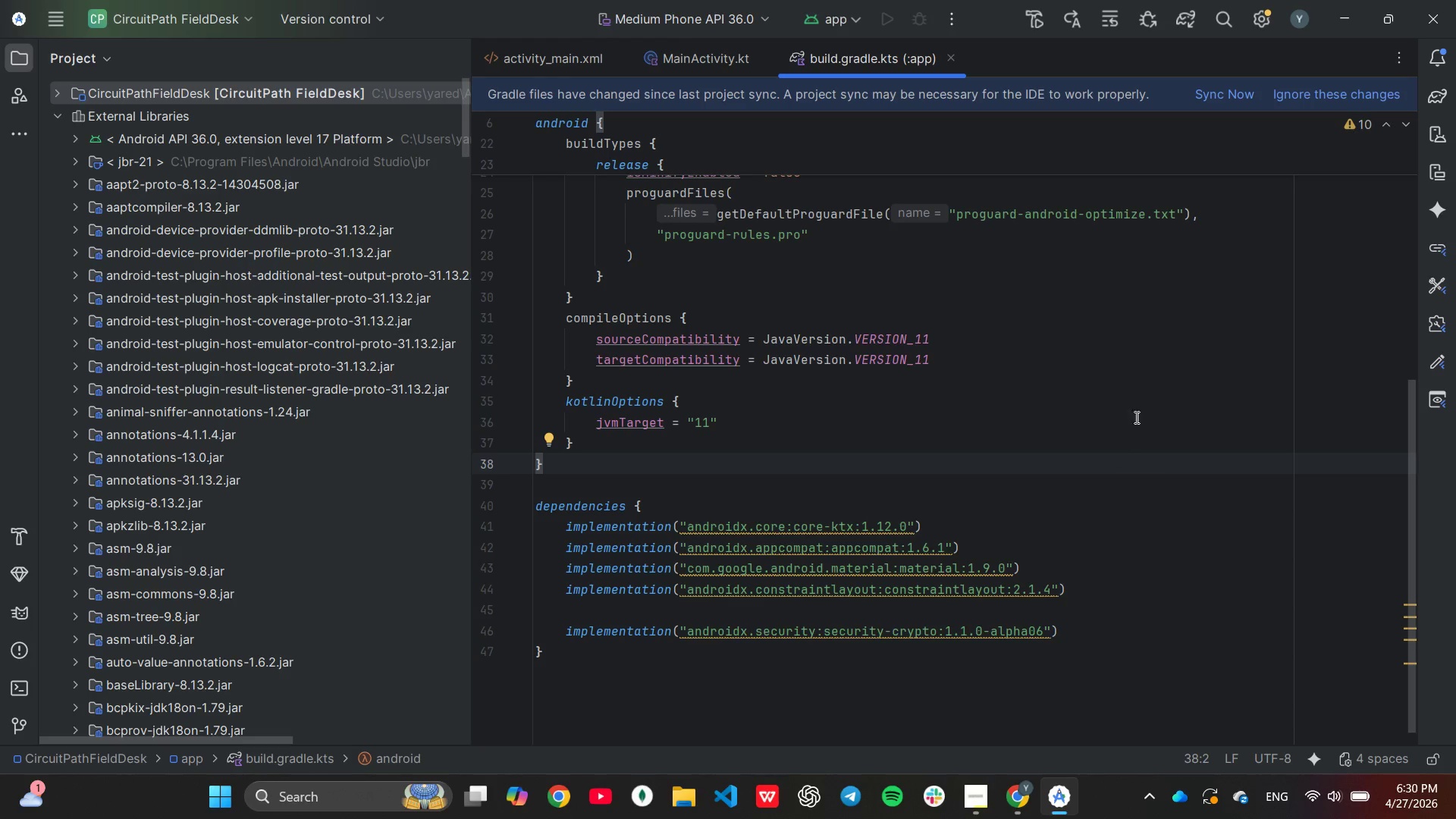 
left_click([1213, 97])
 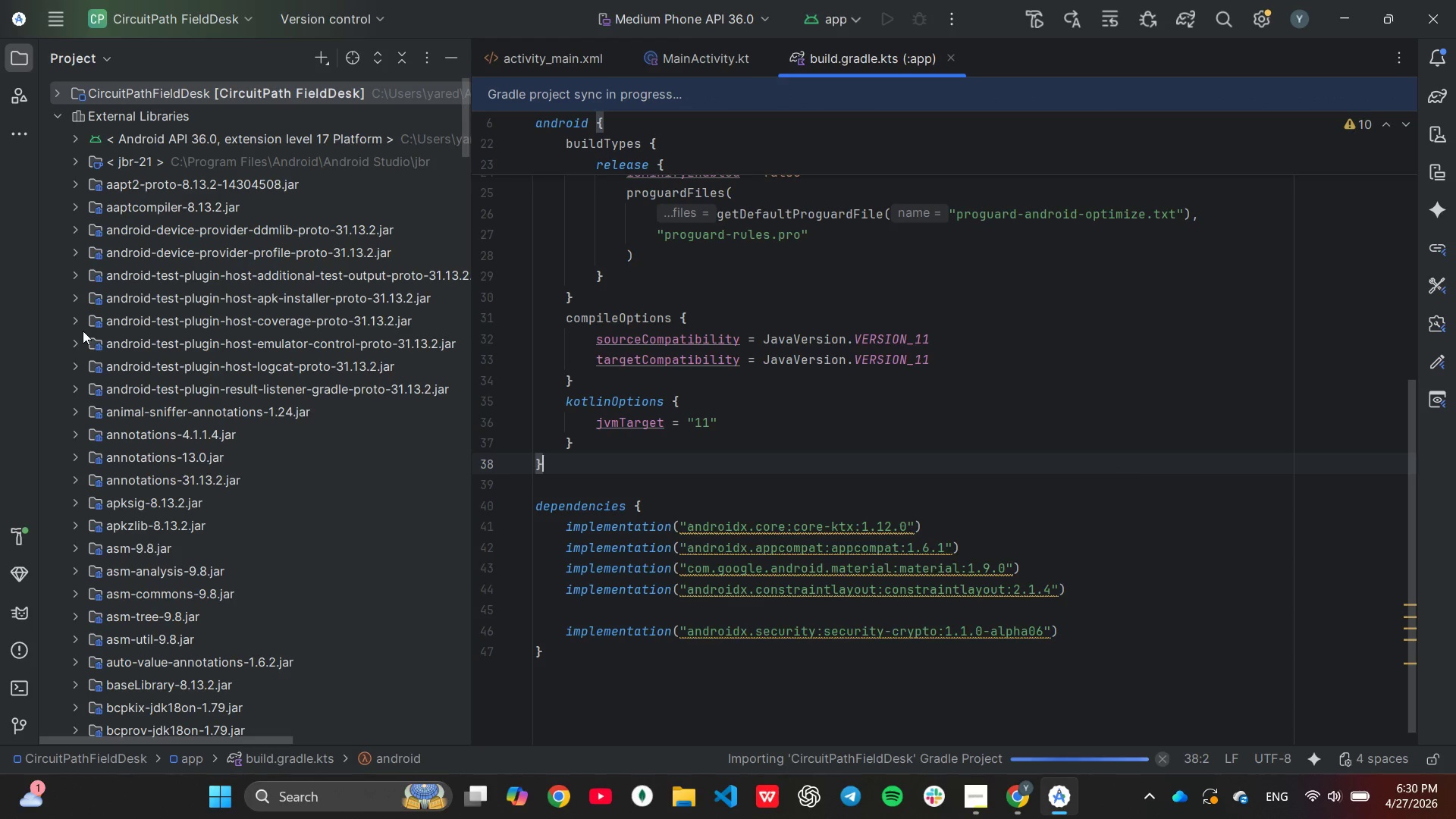 
scroll: coordinate [83, 329], scroll_direction: up, amount: 4.0
 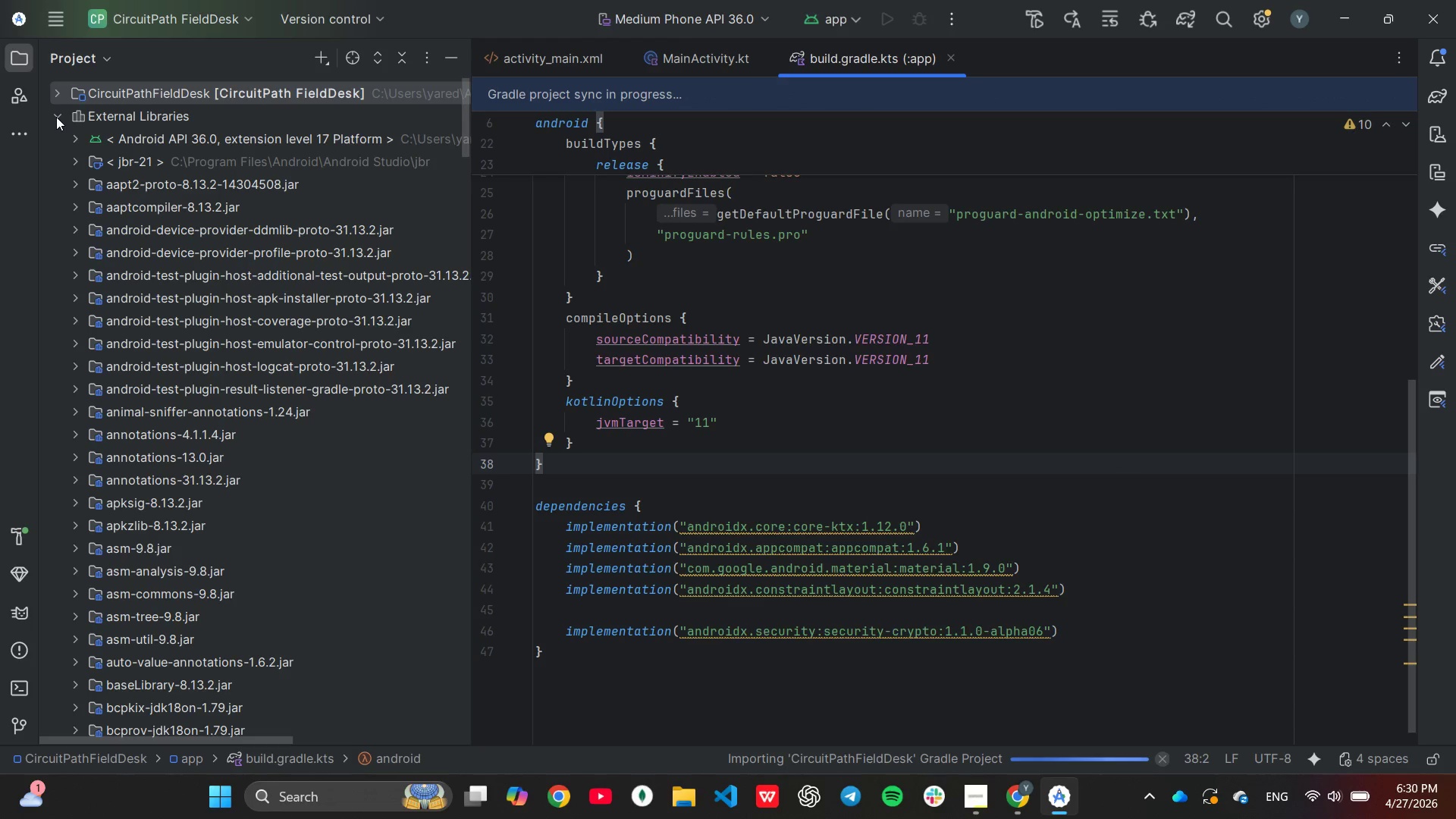 
left_click([56, 116])
 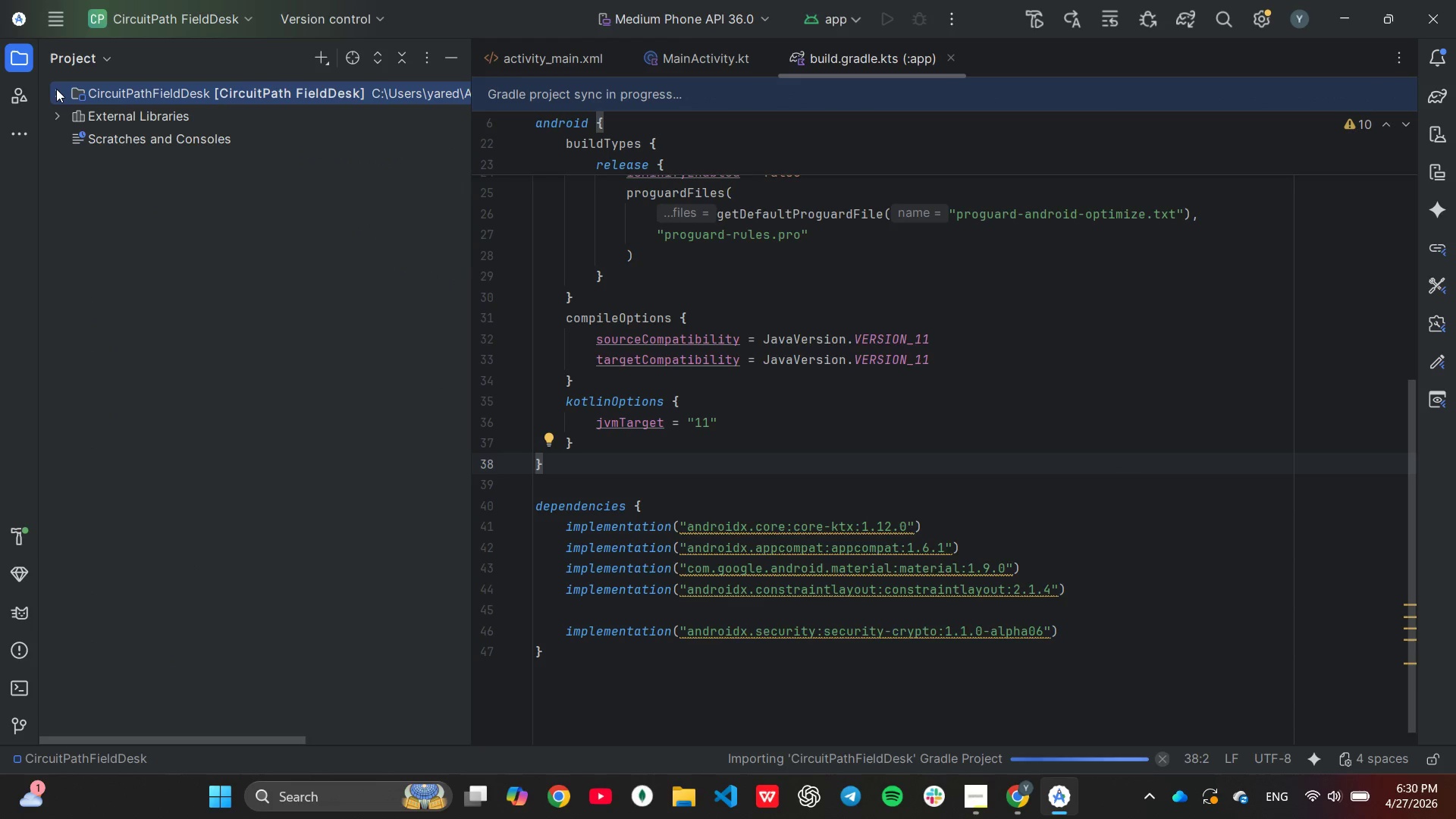 
left_click([56, 89])
 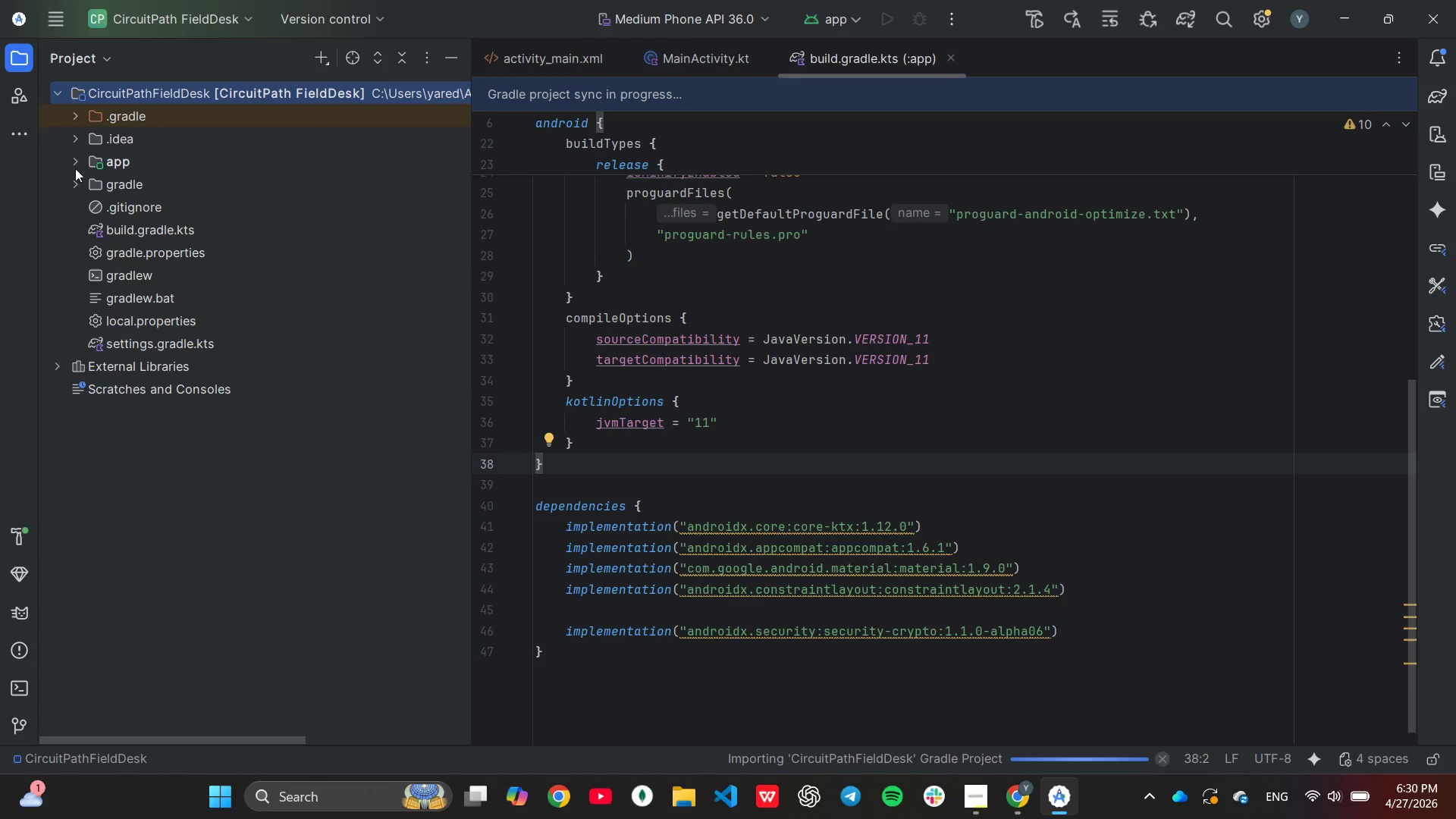 
left_click([72, 156])
 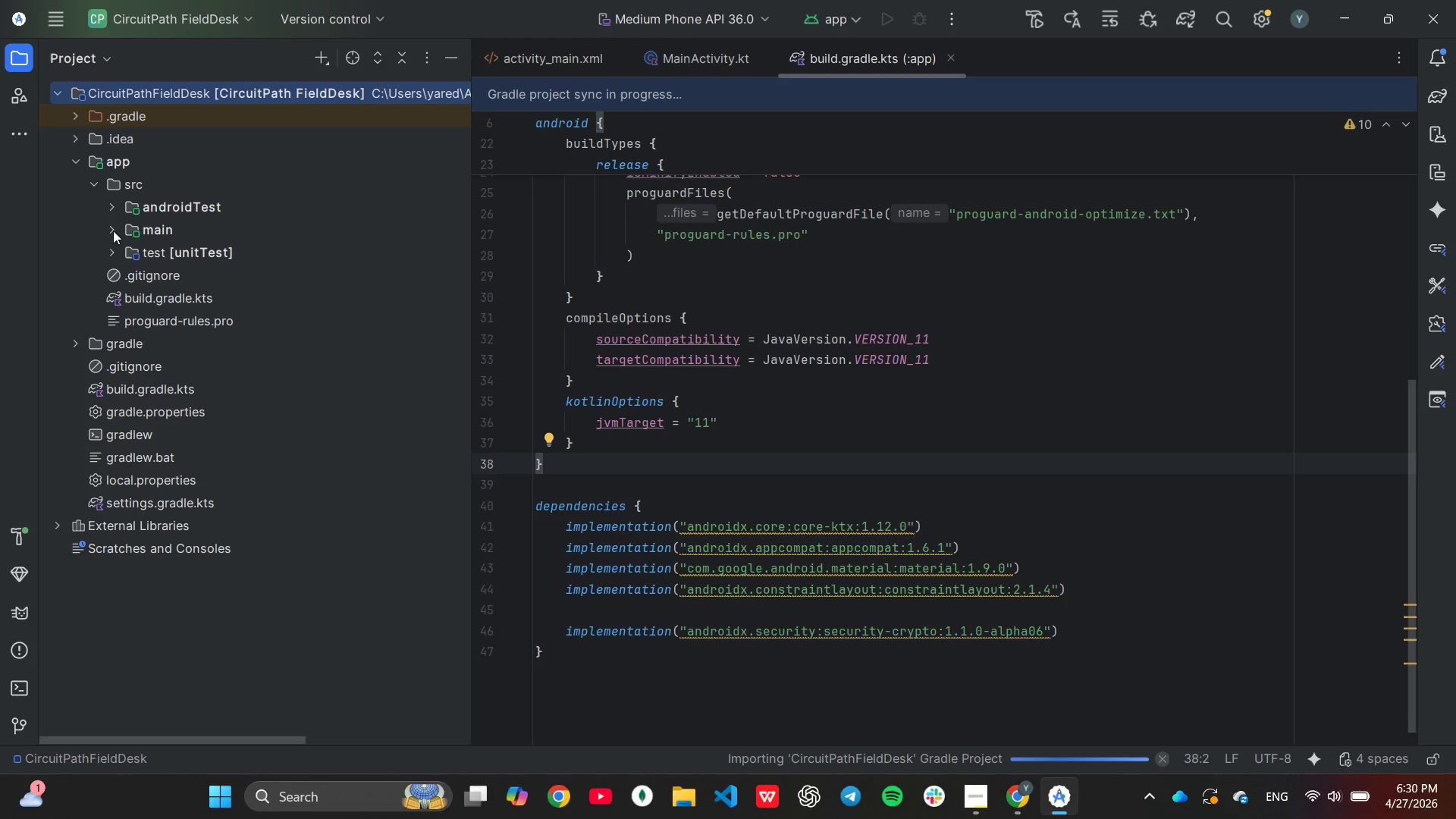 
left_click([113, 230])
 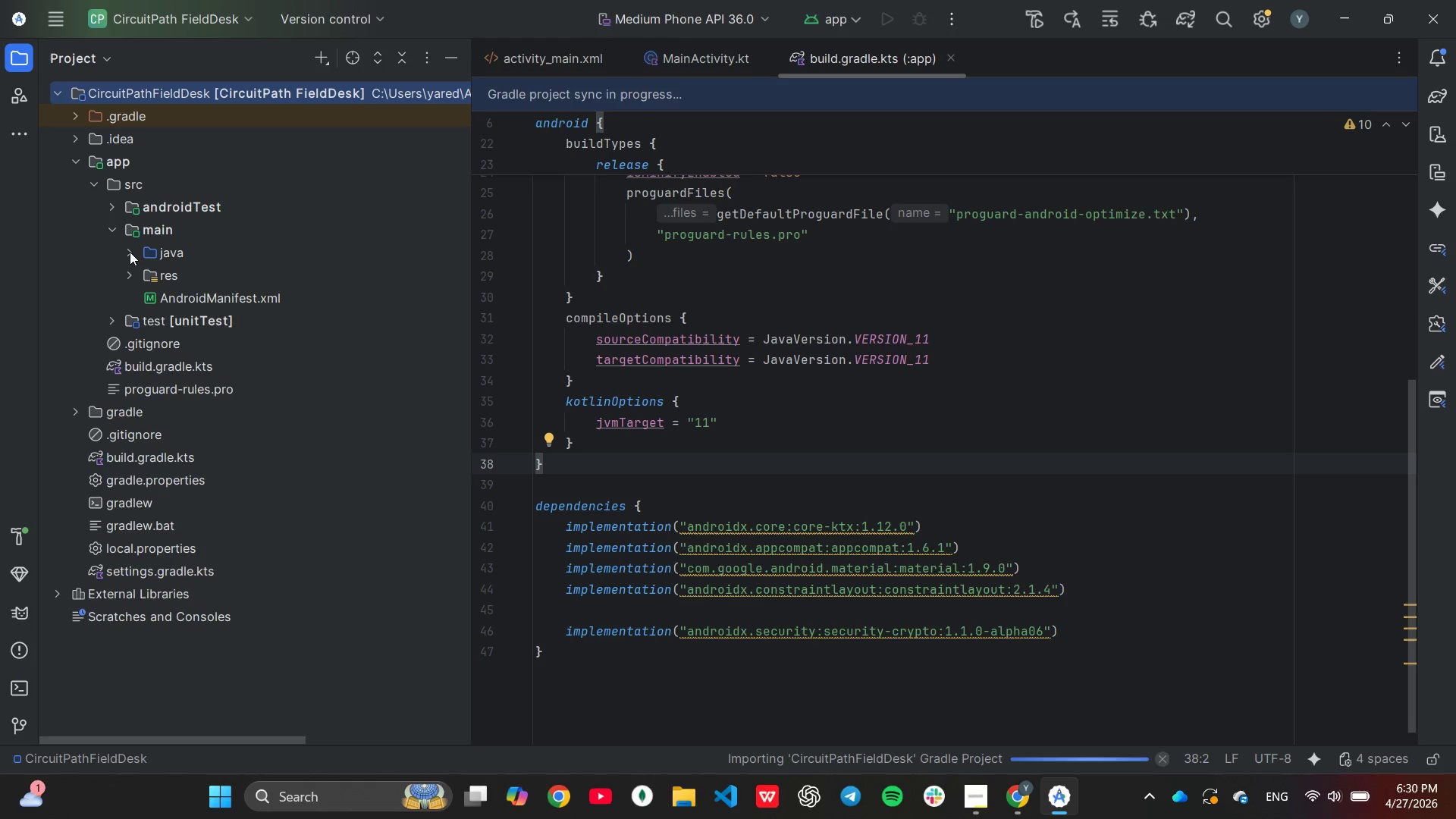 
left_click([130, 252])
 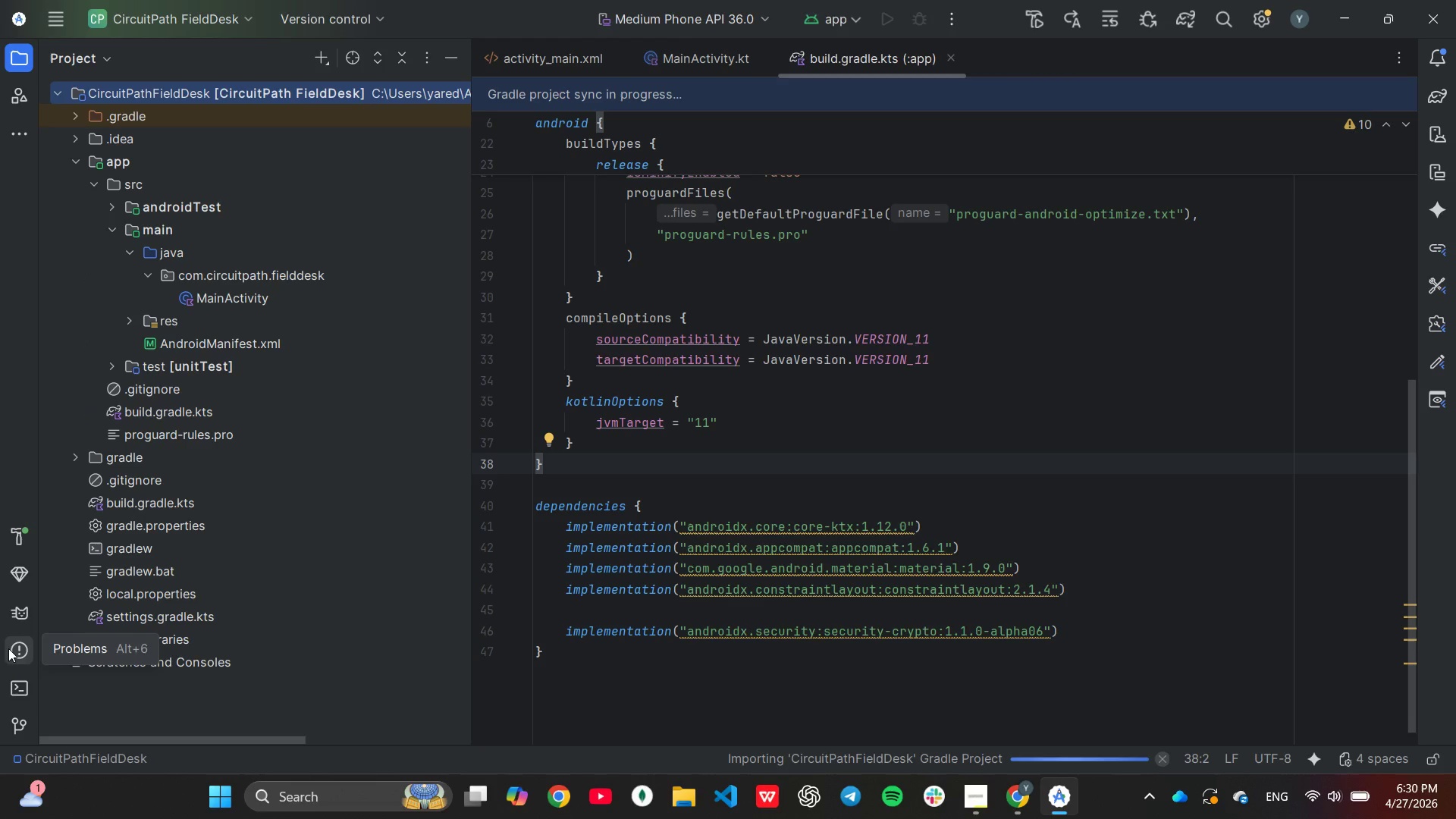 
left_click([14, 688])
 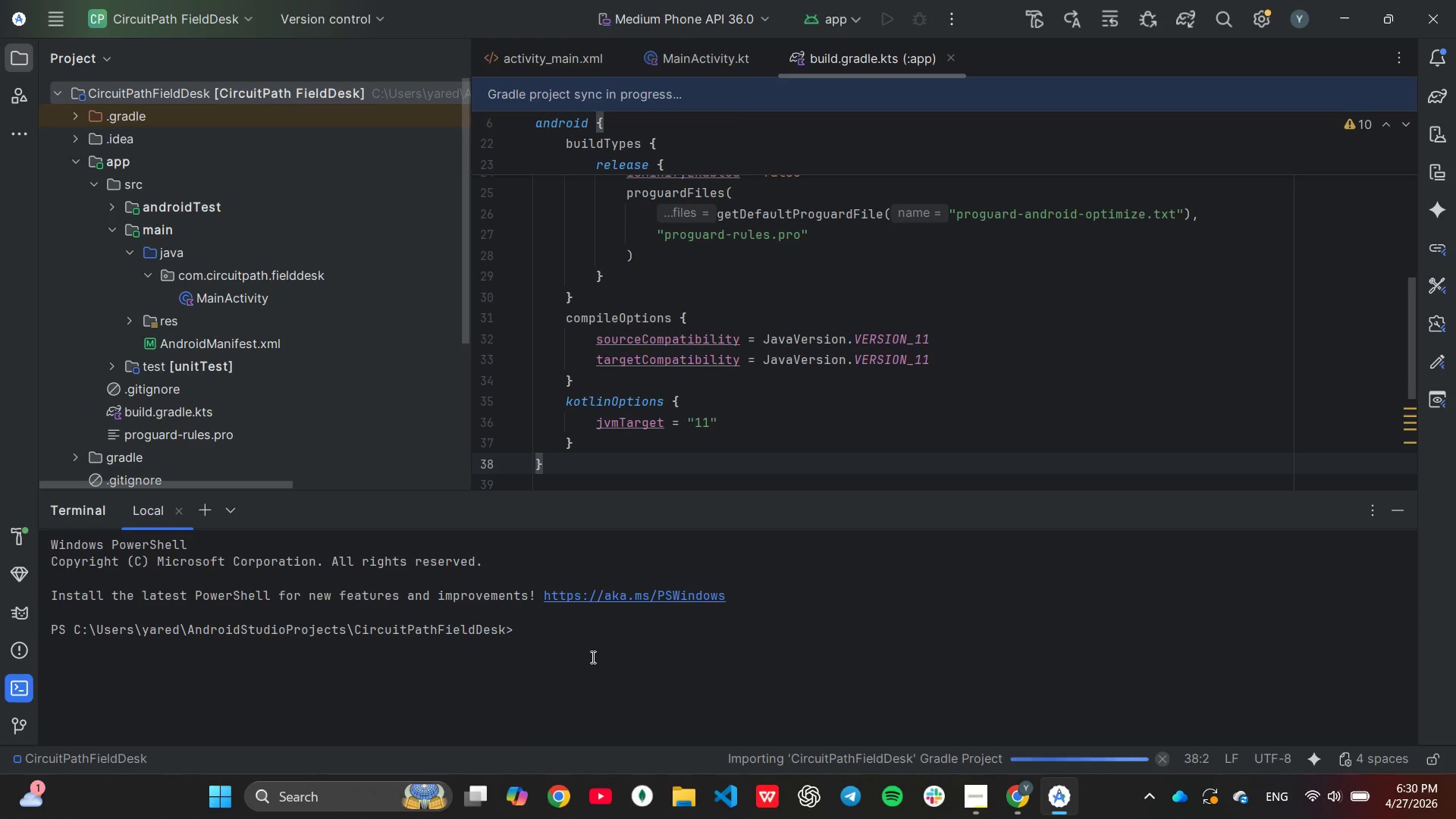 
wait(5.14)
 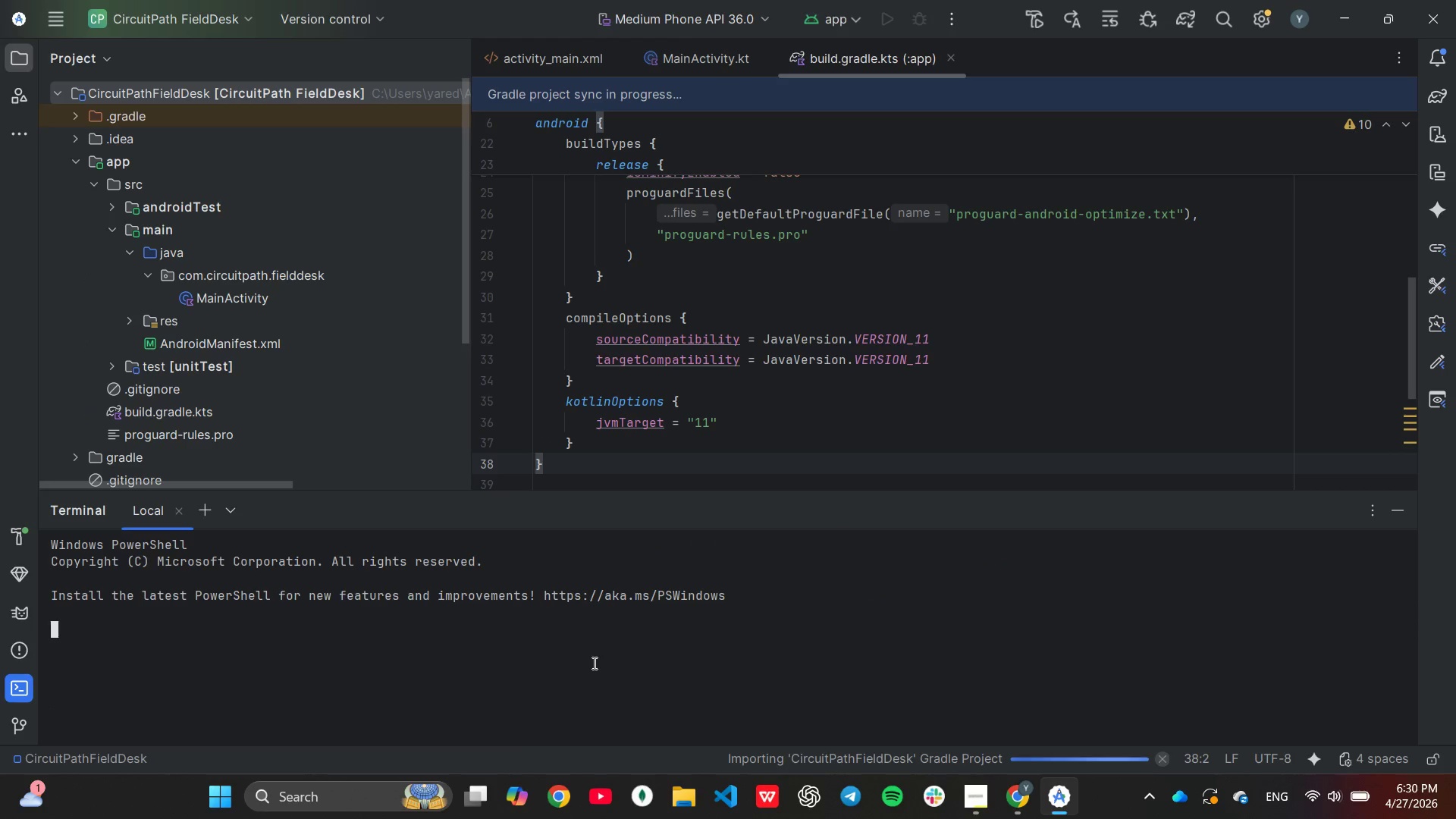 
type(cd ap)
key(Tab)
type(s)
key(Tab)
type(m)
key(Tab)
type(j)
key(Tab)
type(c)
key(Tab)
type(ci)
key(Tab)
type(fi)
key(Tab)
 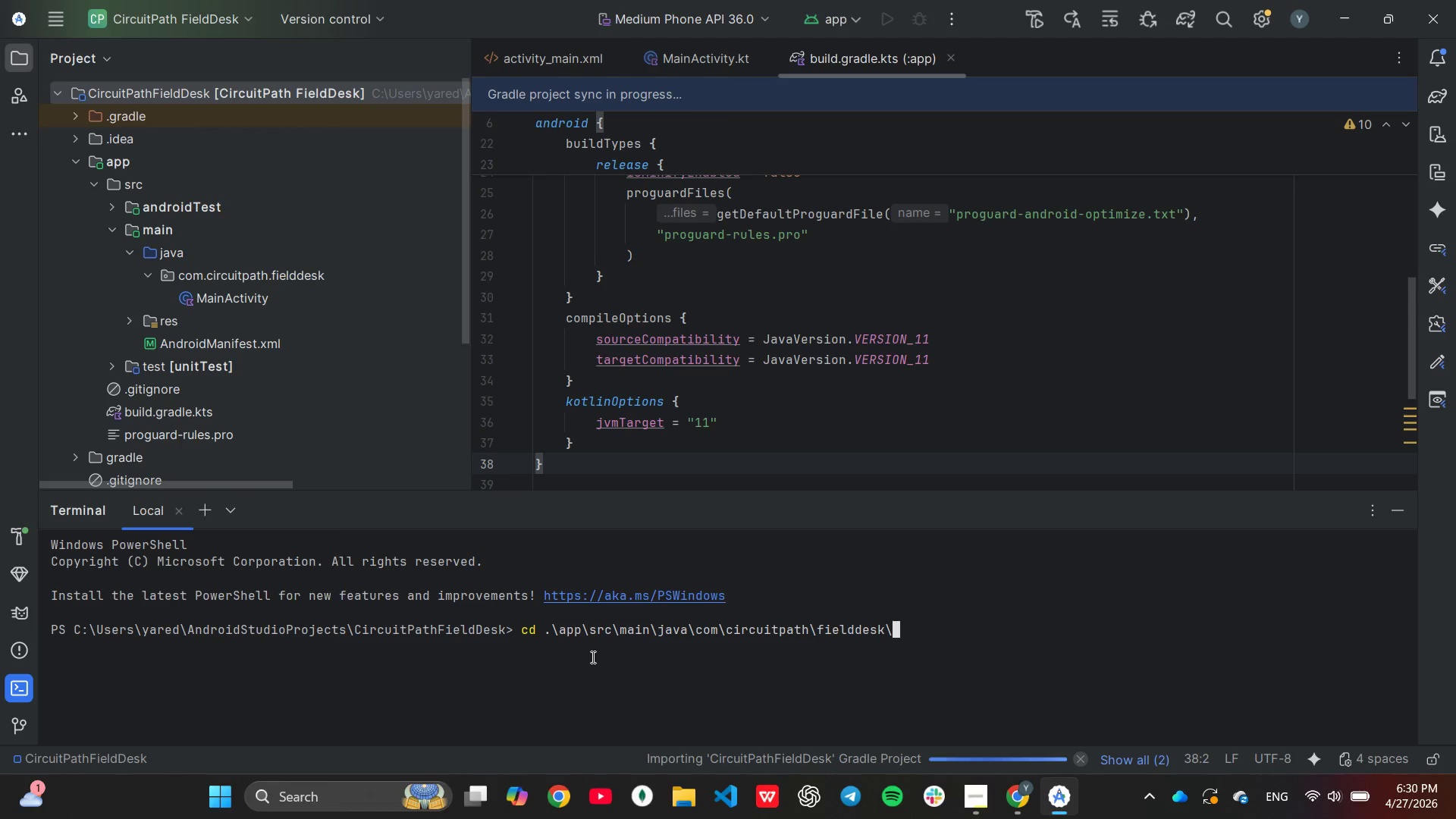 
key(Enter)
 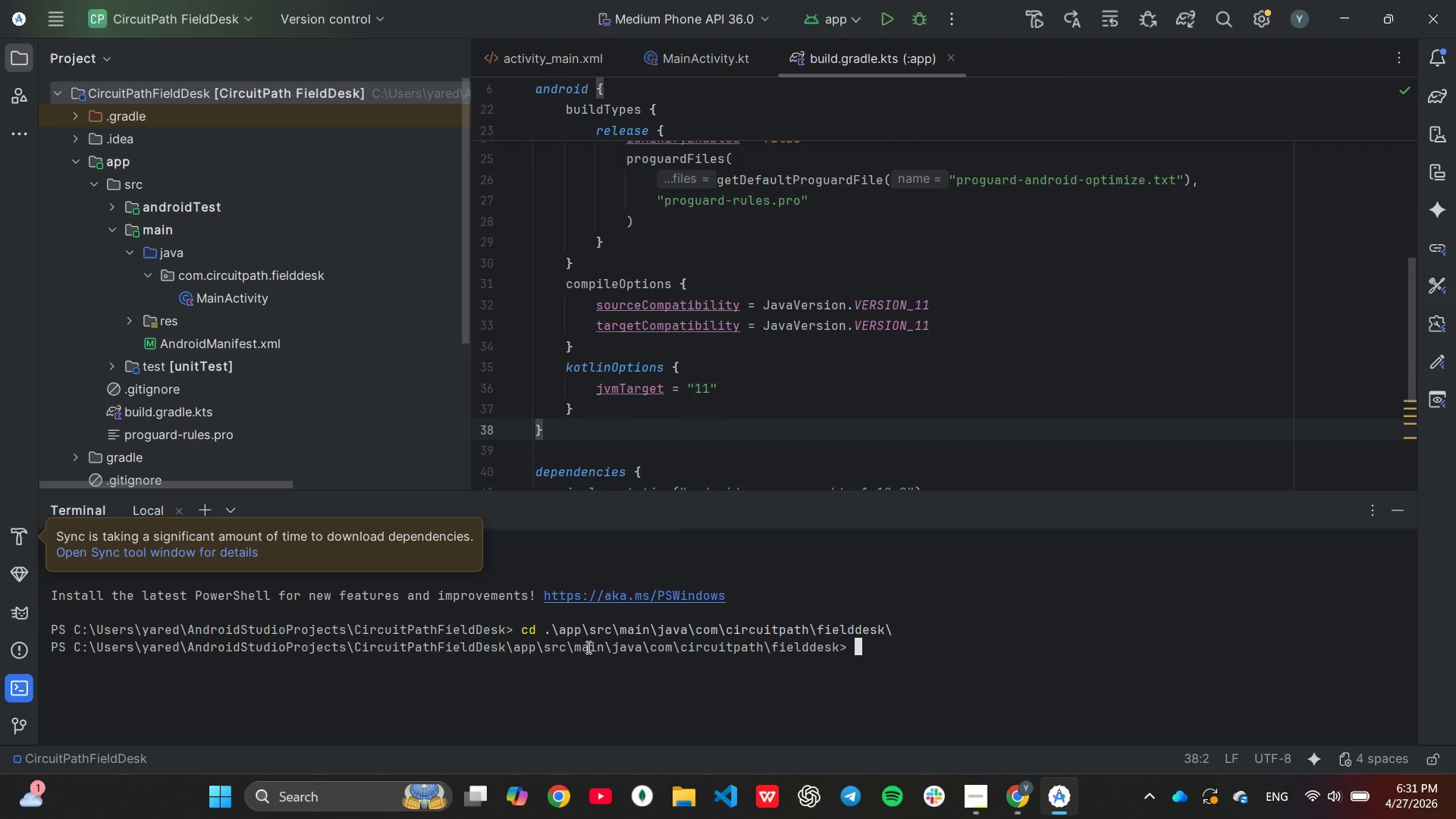 
wait(47.95)
 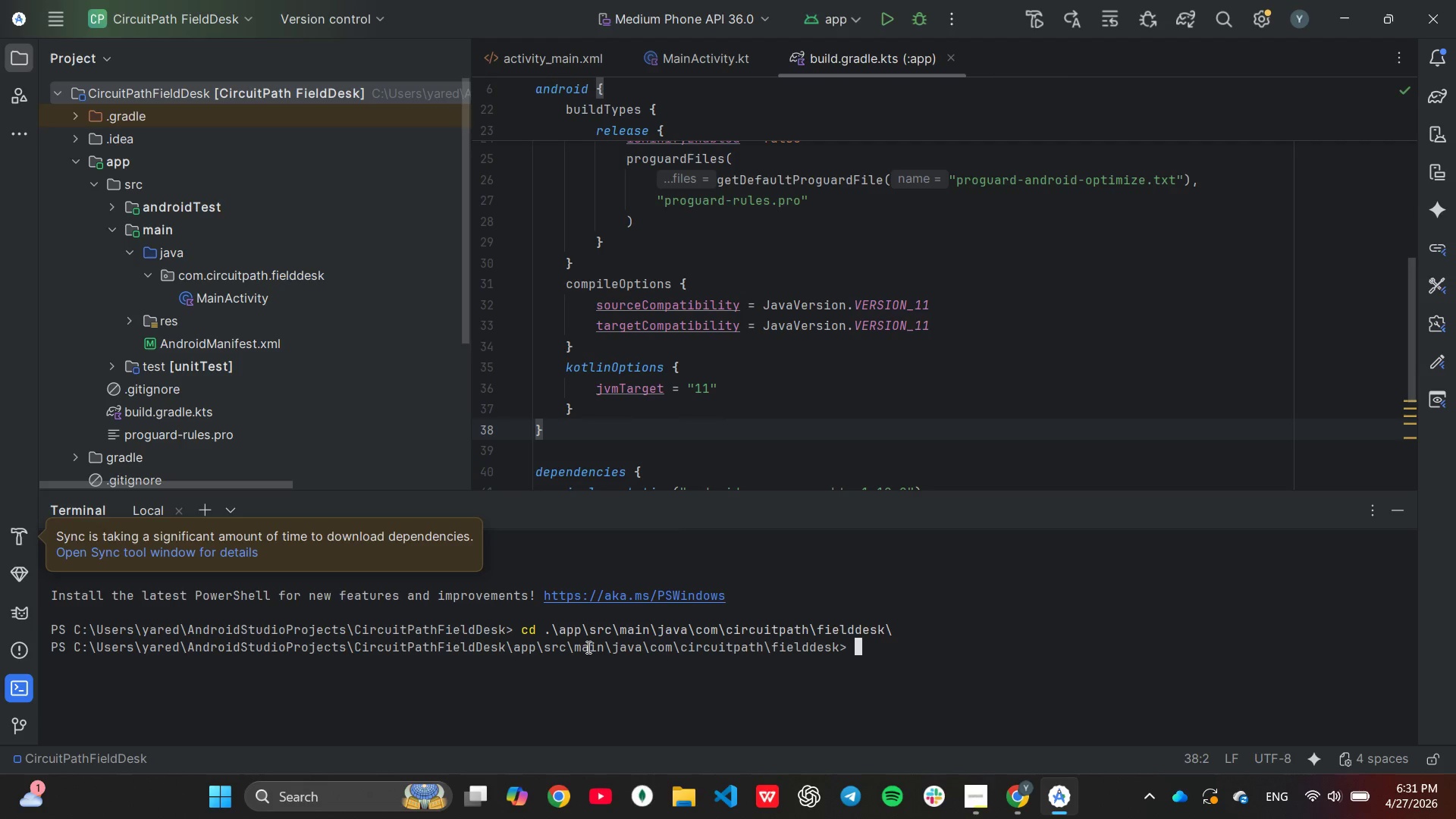 
type(mkdir data, ui)
 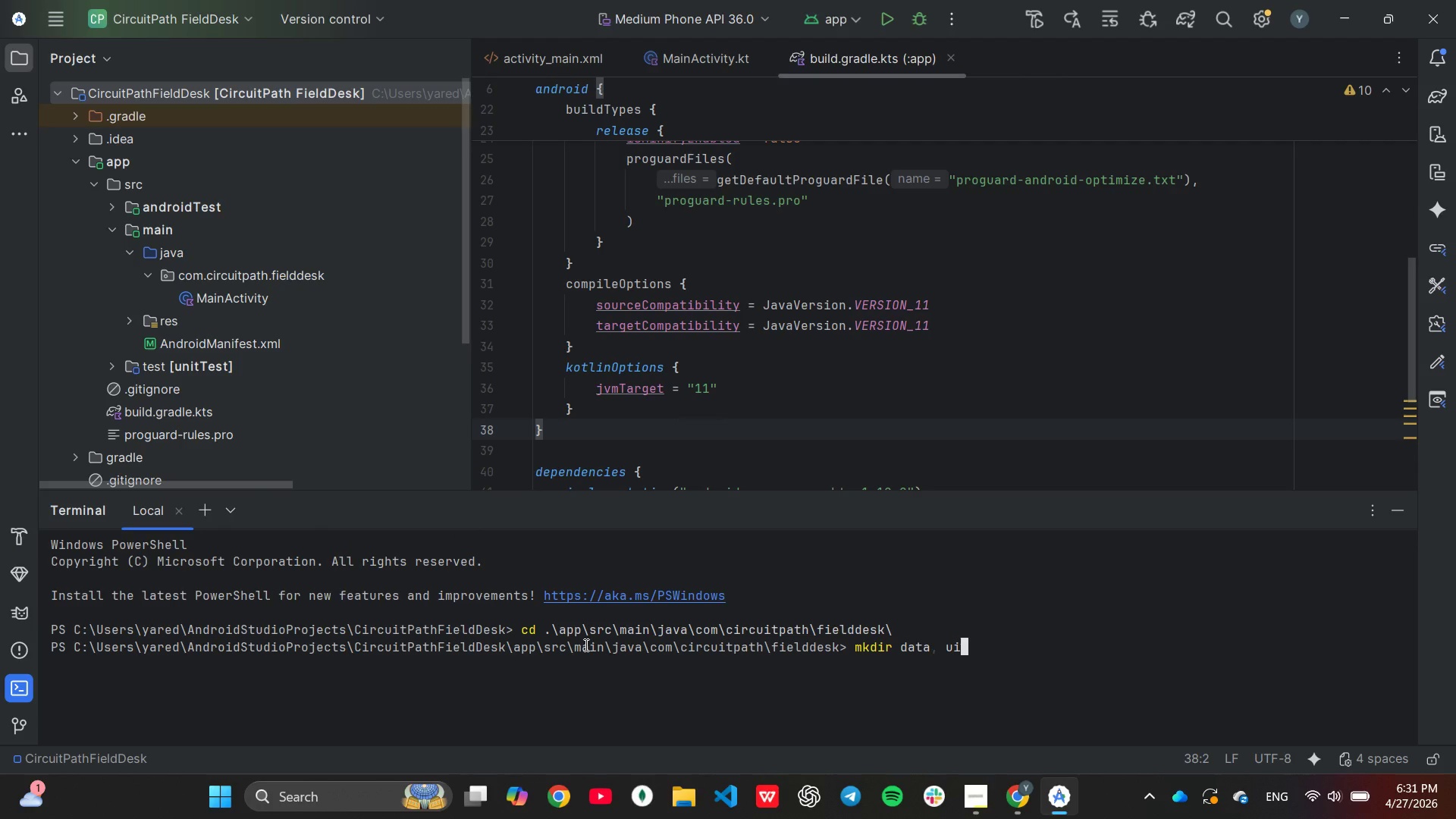 
key(Enter)
 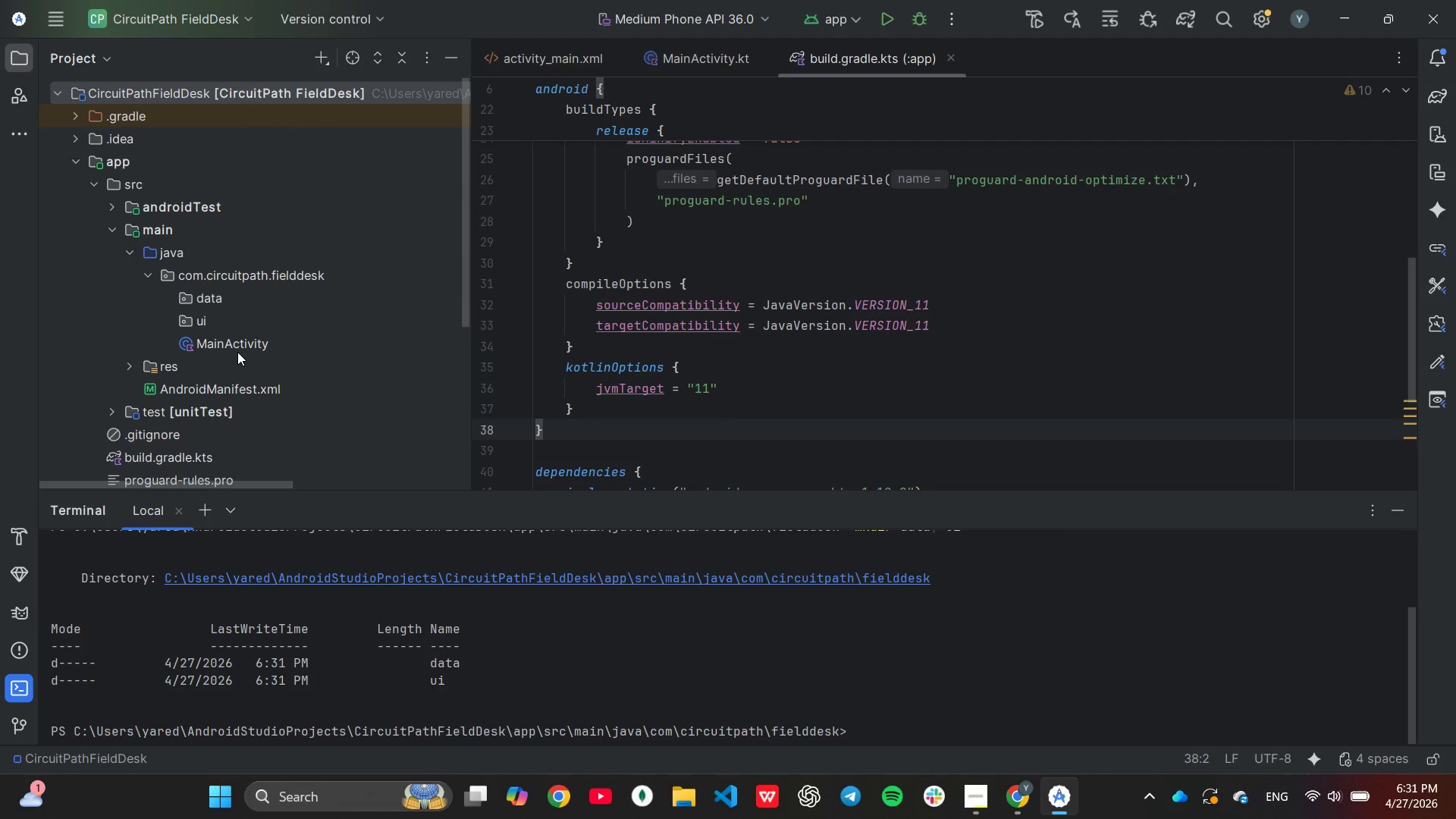 
wait(5.06)
 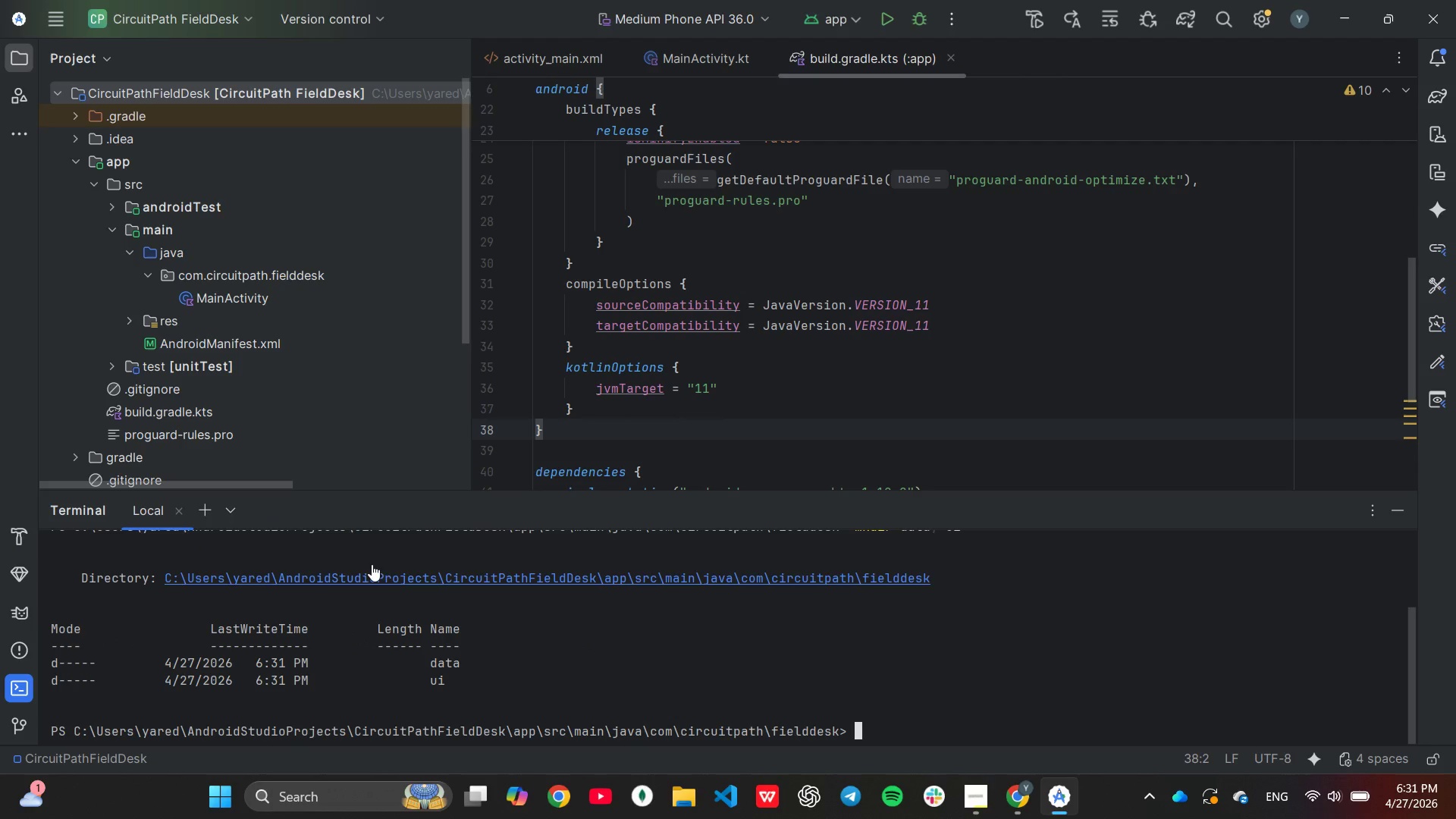 
left_click_drag(start_coordinate=[233, 343], to_coordinate=[235, 321])
 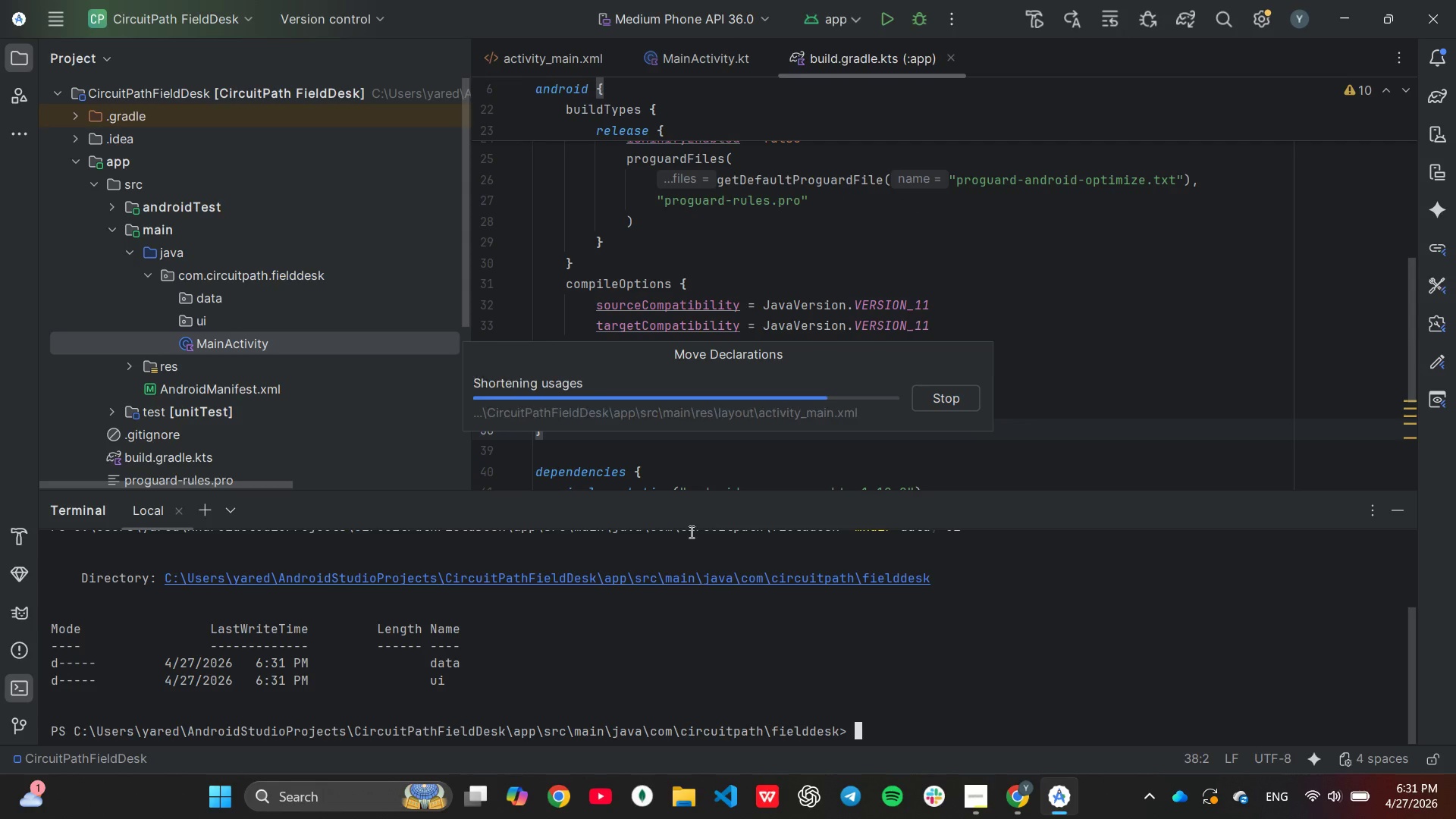 
wait(13.98)
 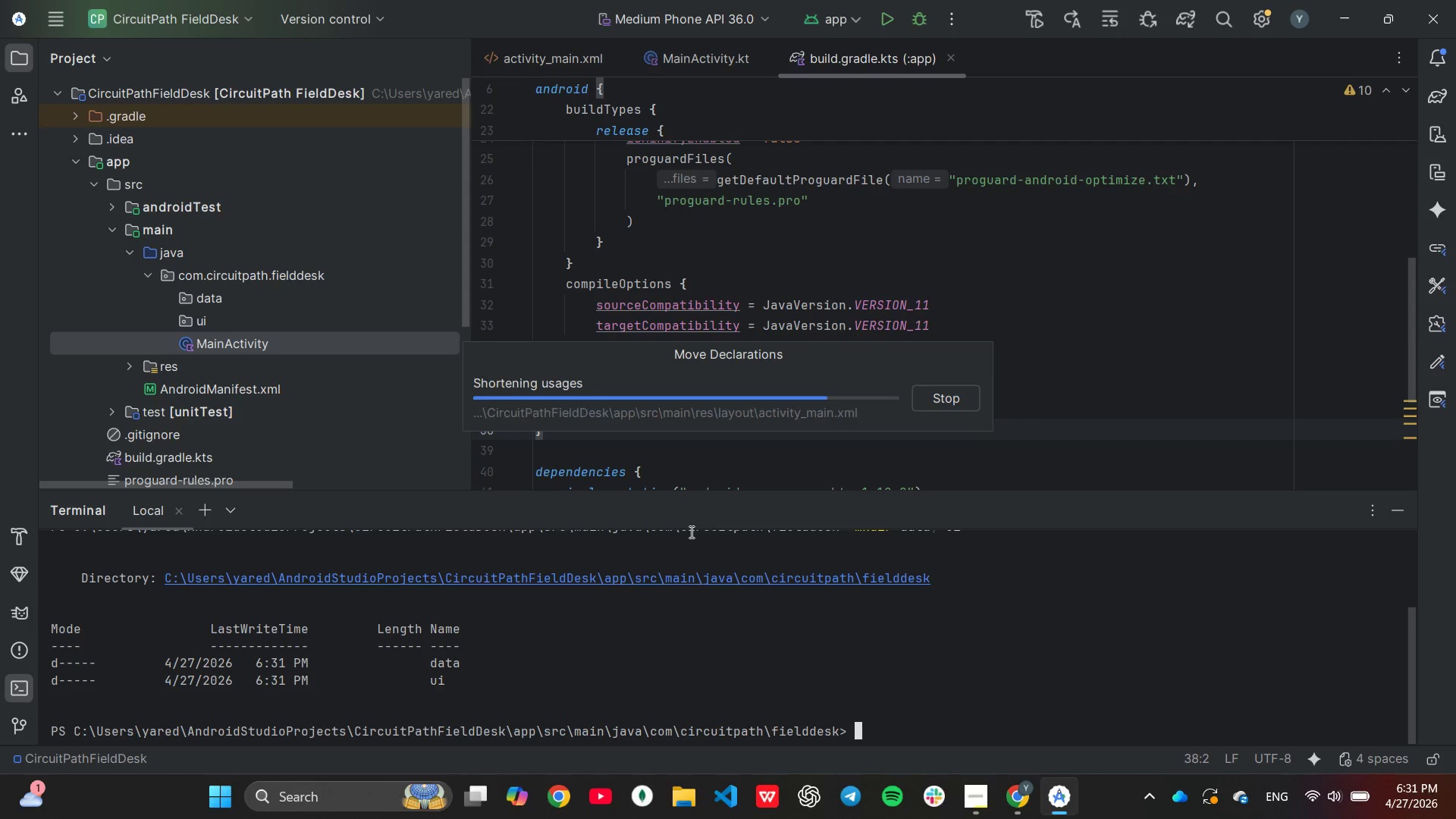 
left_click([162, 322])
 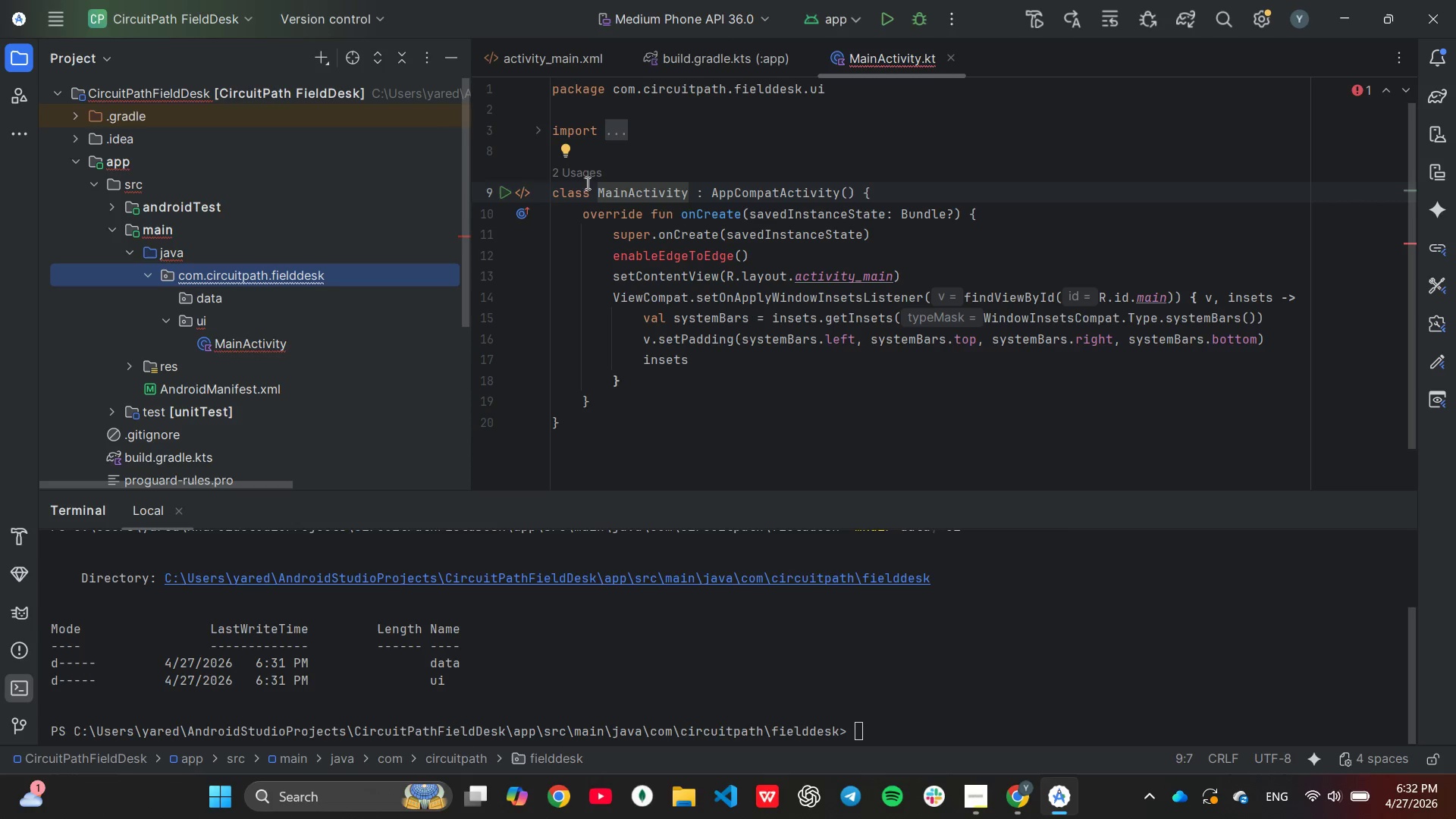 
wait(7.7)
 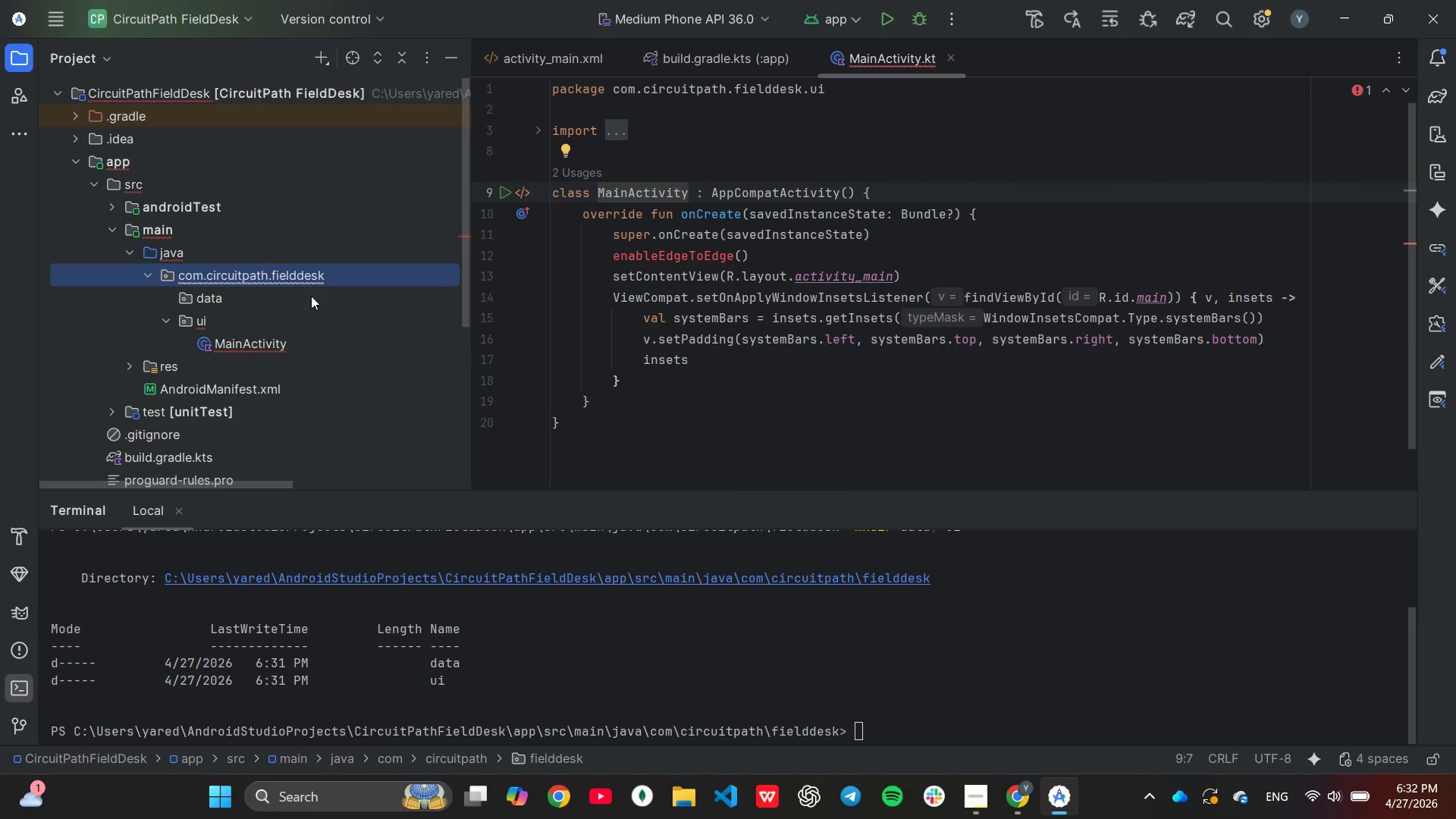 
left_click([347, 268])
 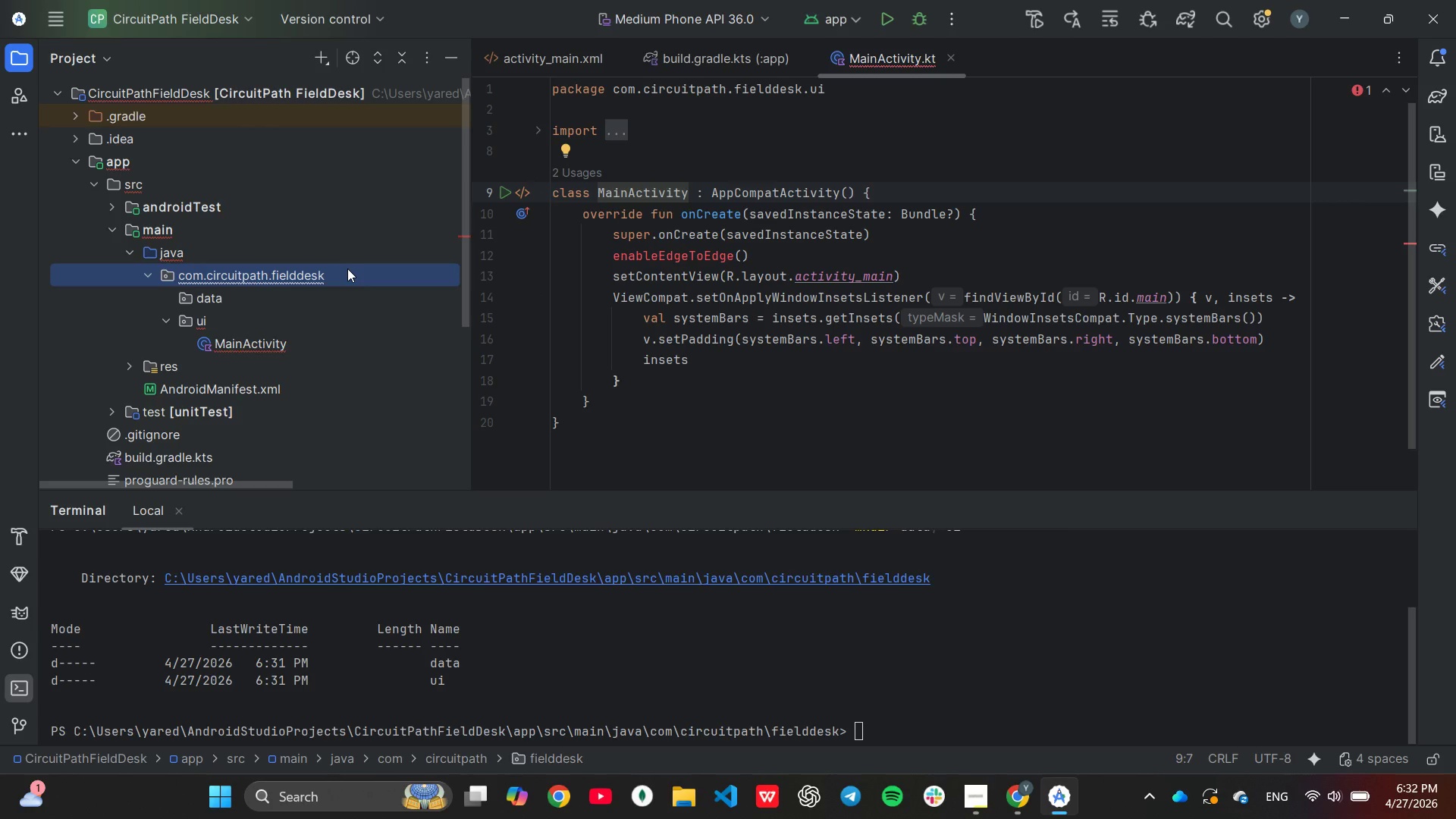 
right_click([347, 268])
 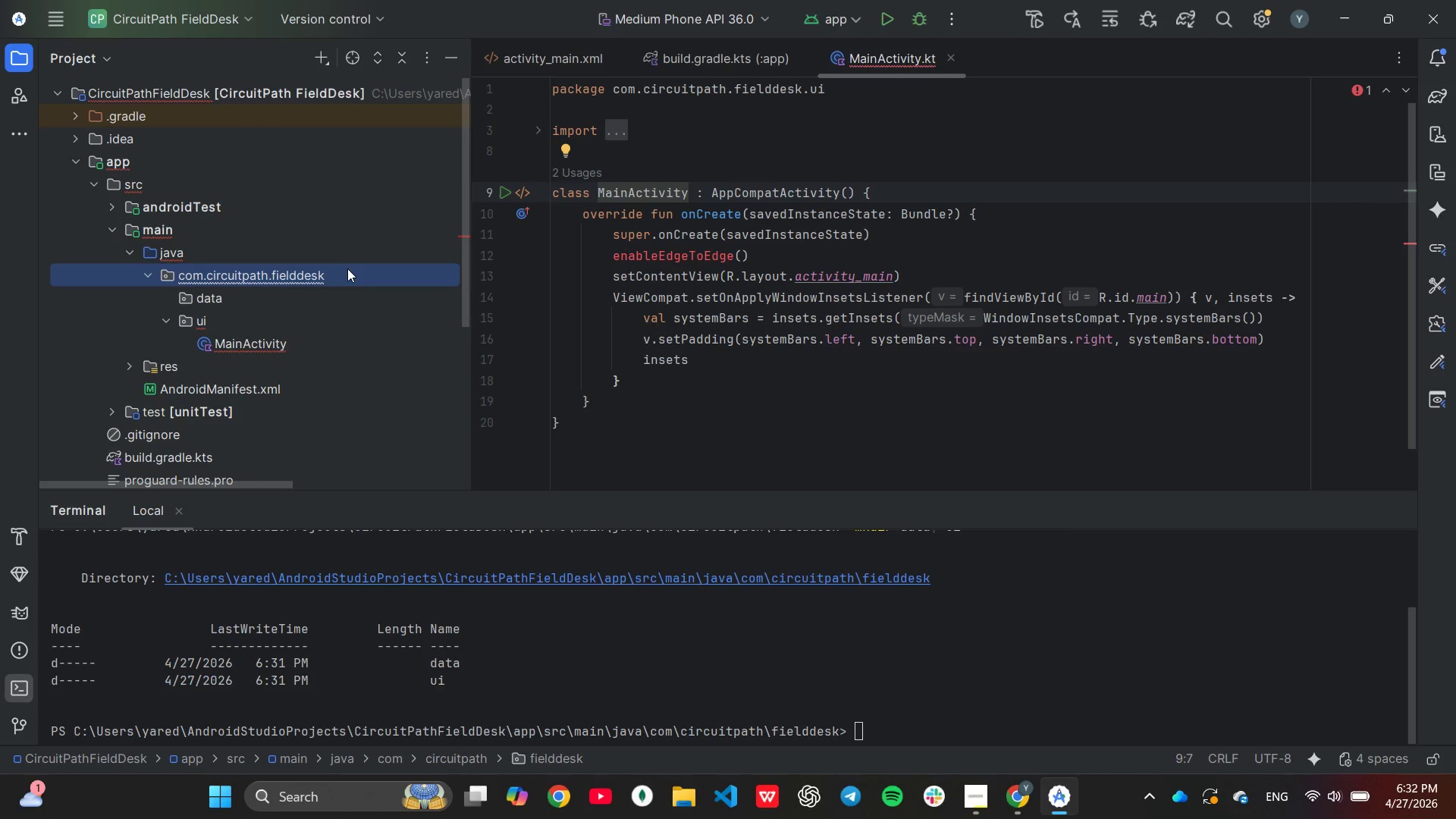 
right_click([347, 268])
 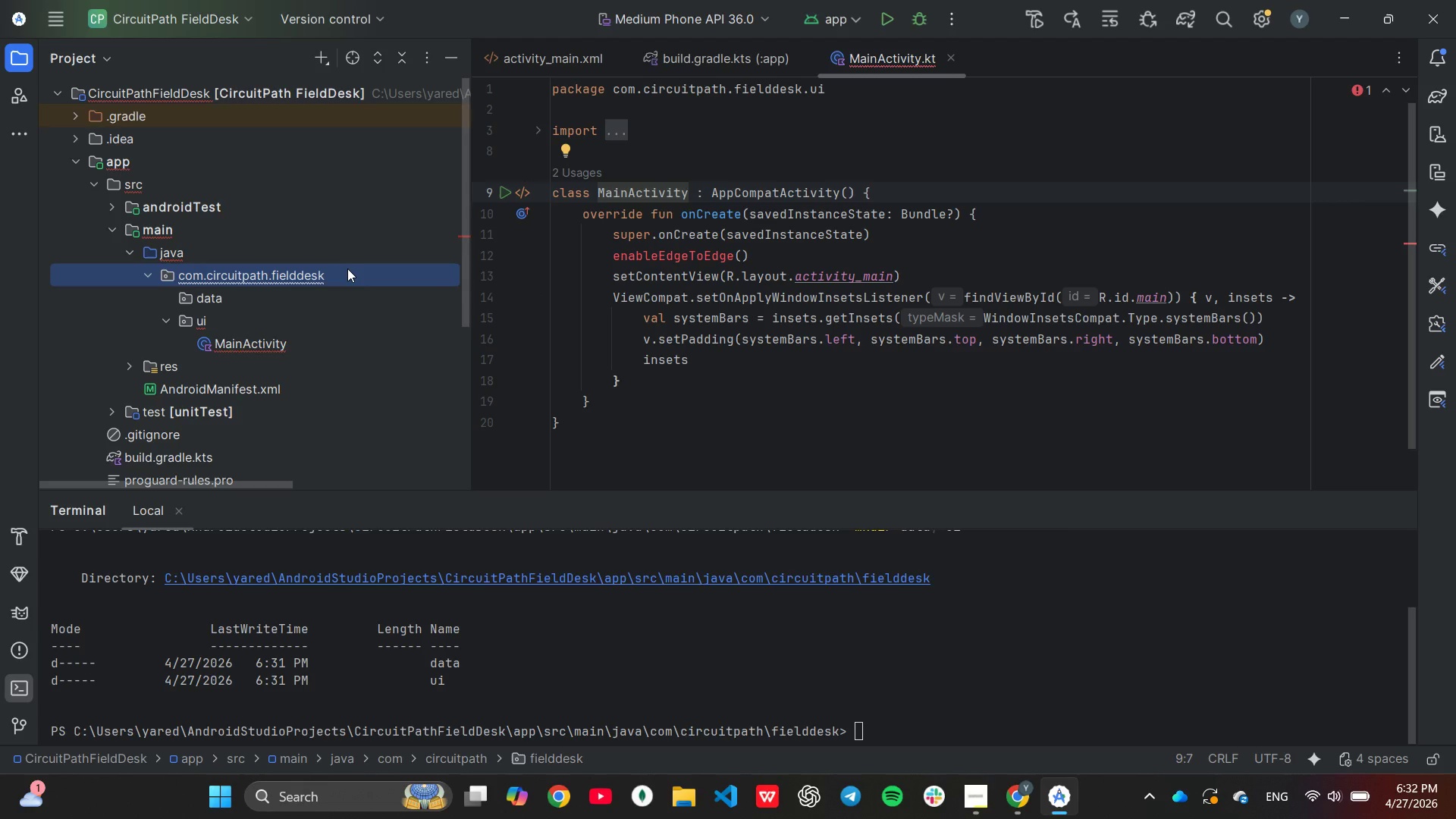 
left_click([347, 268])
 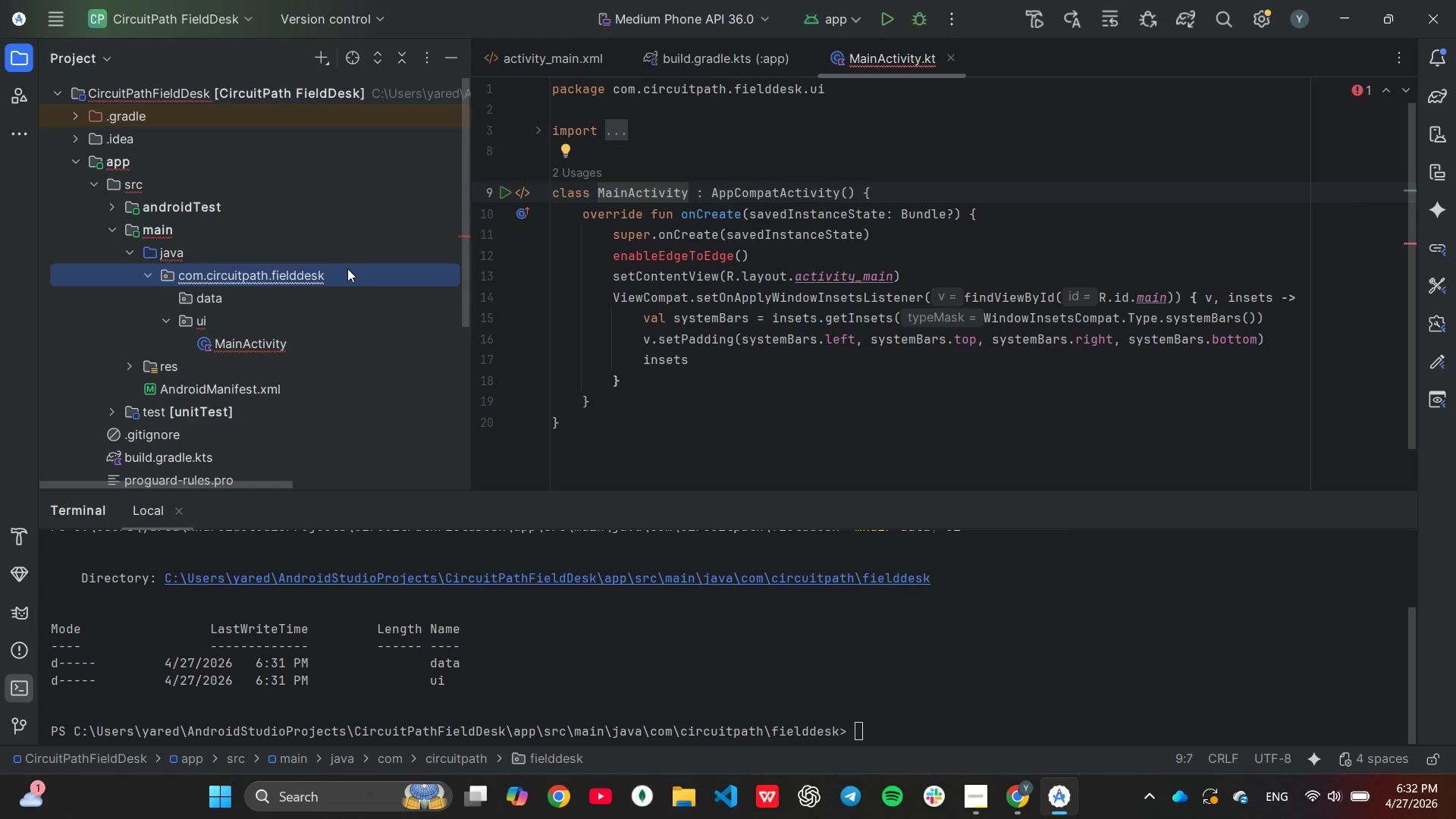 
right_click([347, 268])
 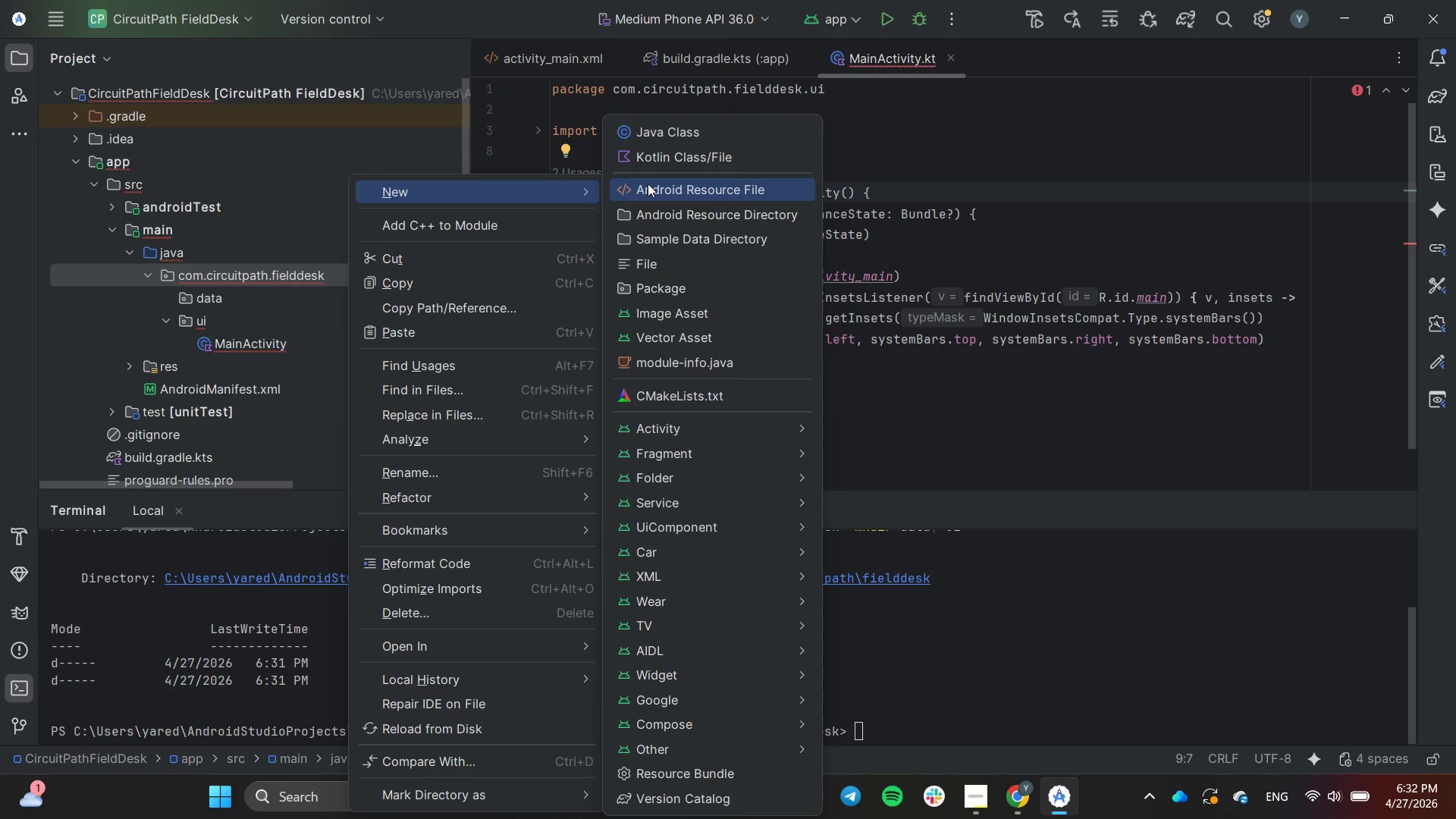 
left_click([657, 164])
 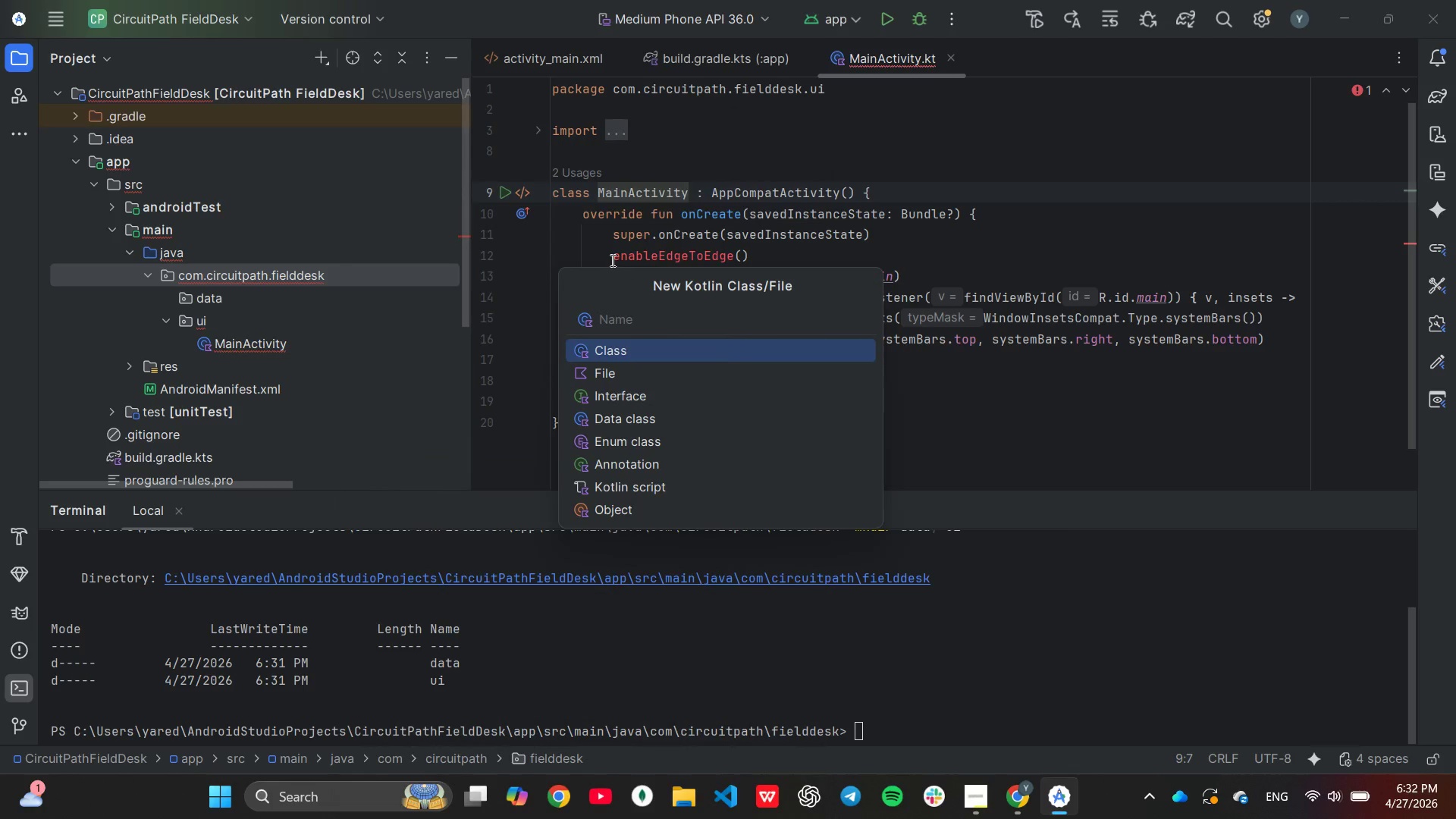 
type(FieldDesj)
key(Backspace)
type(ktop)
 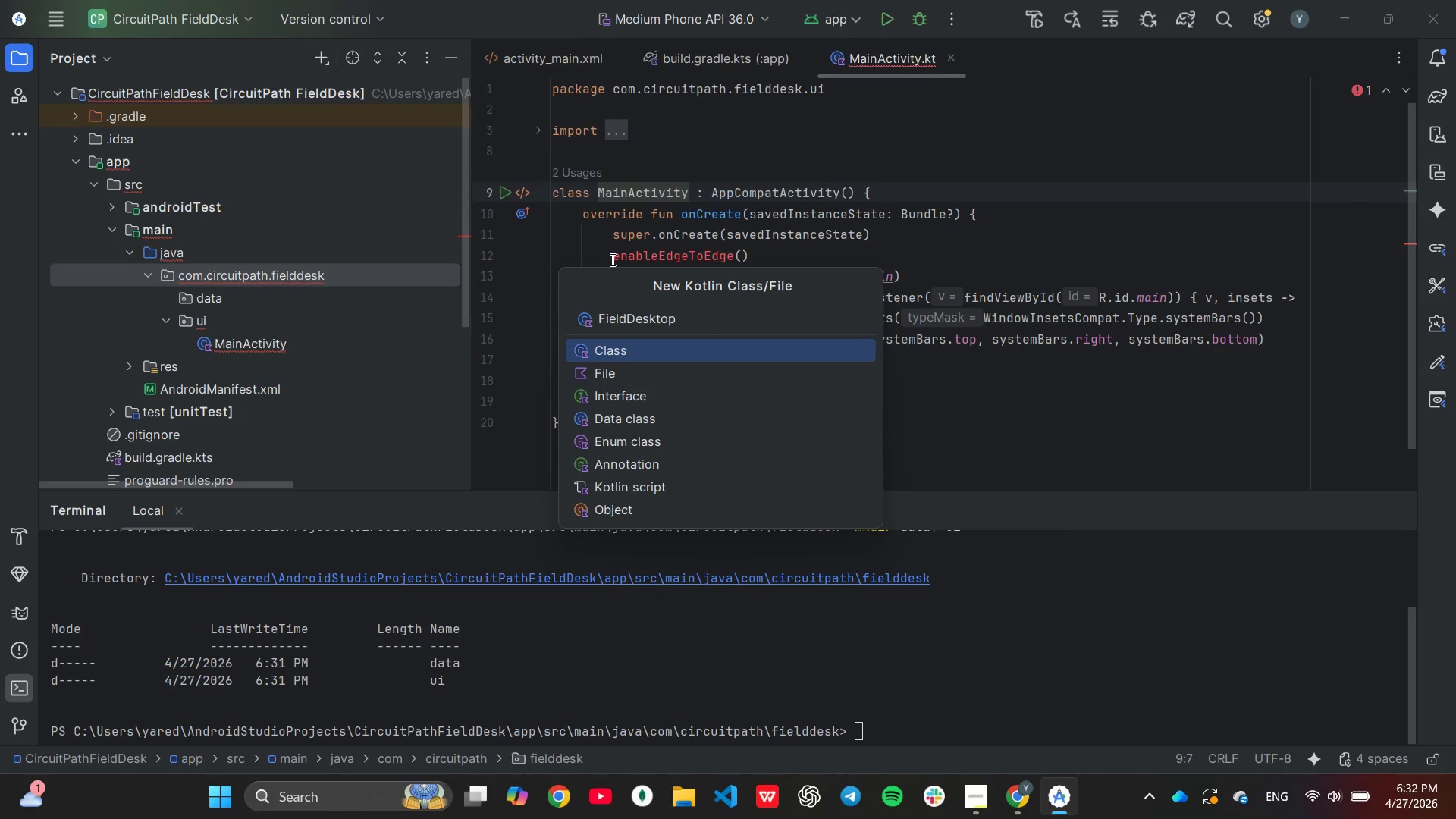 
wait(6.2)
 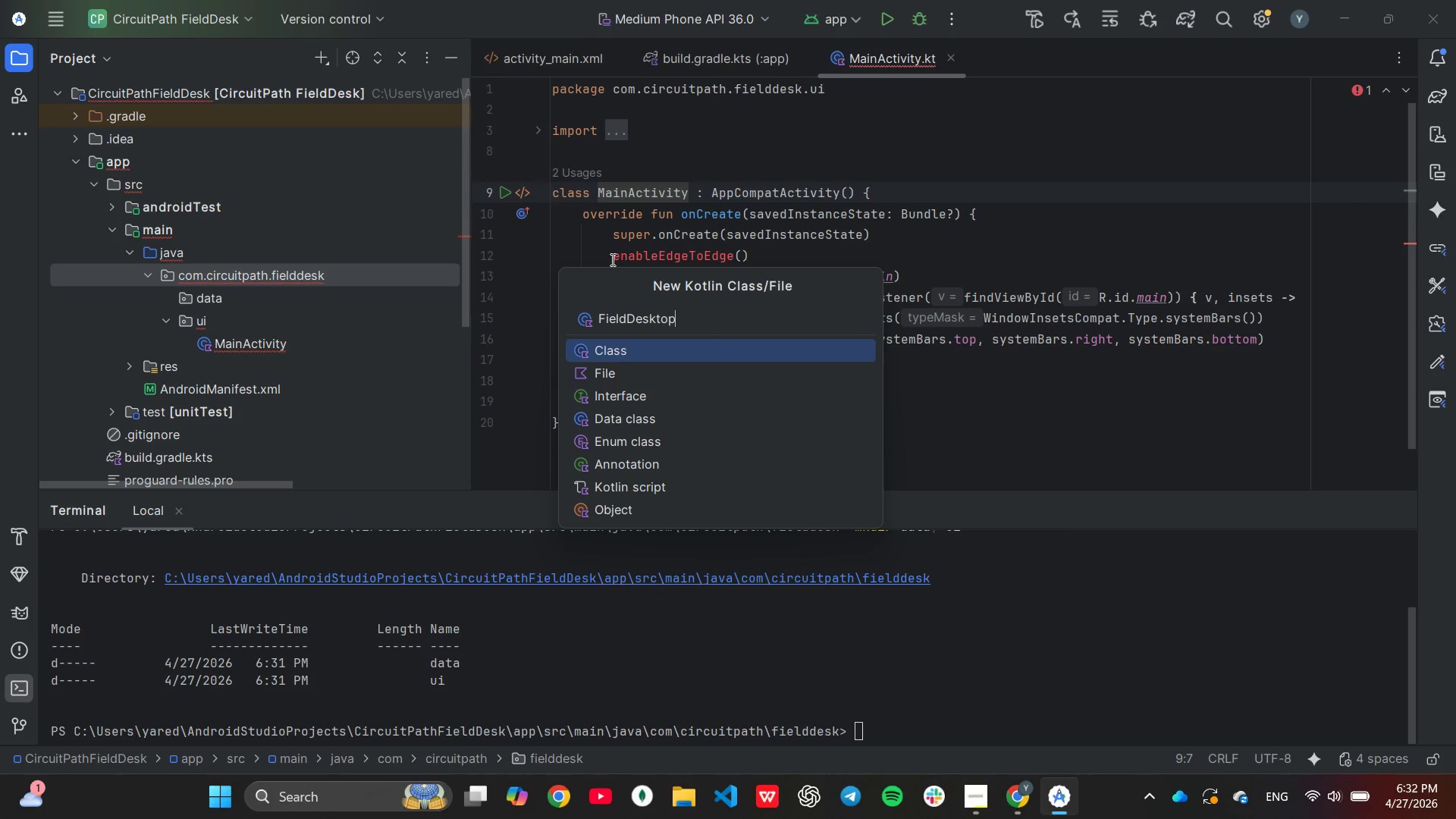 
key(Backspace)
key(Backspace)
key(Backspace)
type(App)
 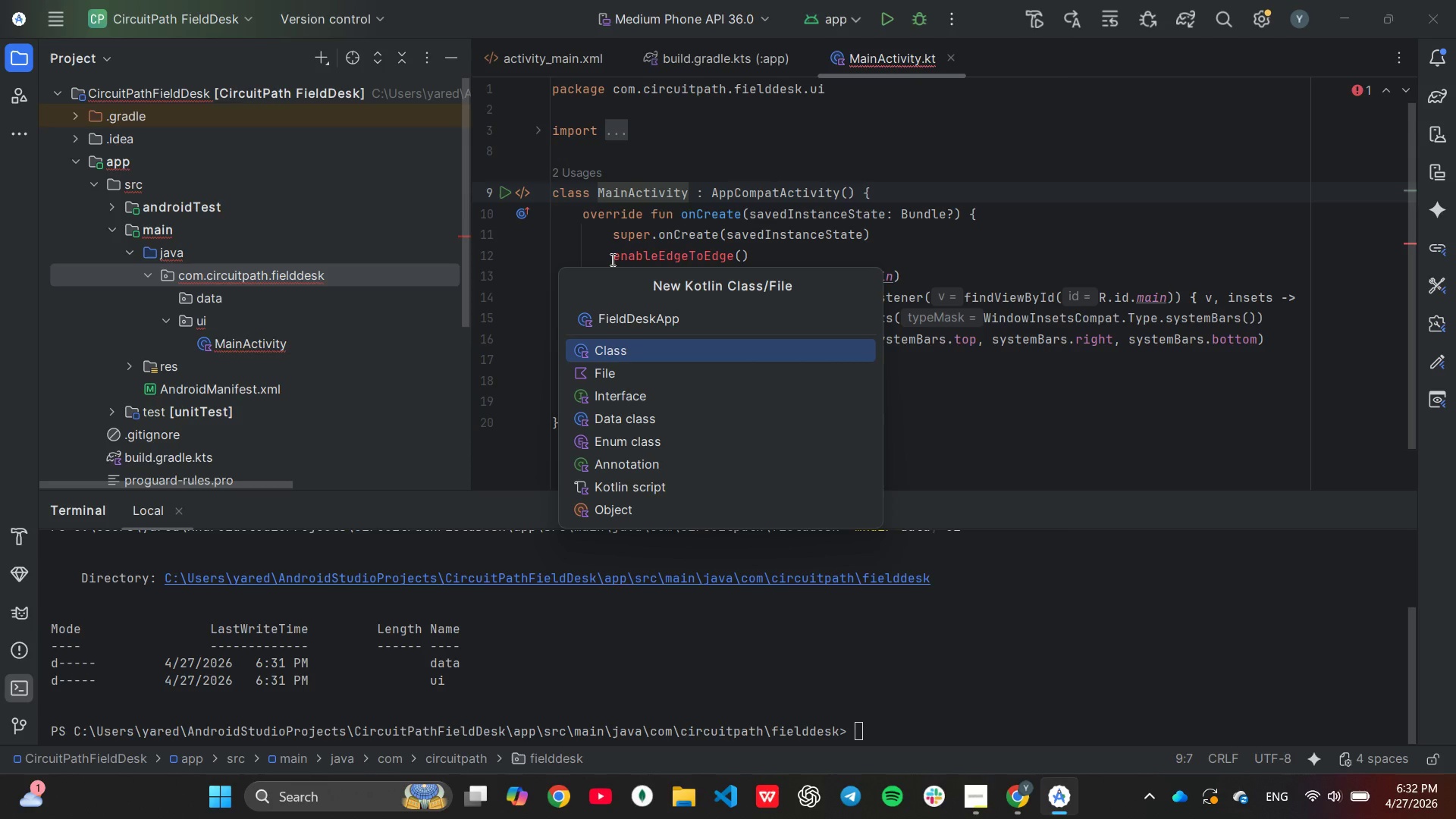 
key(Enter)
 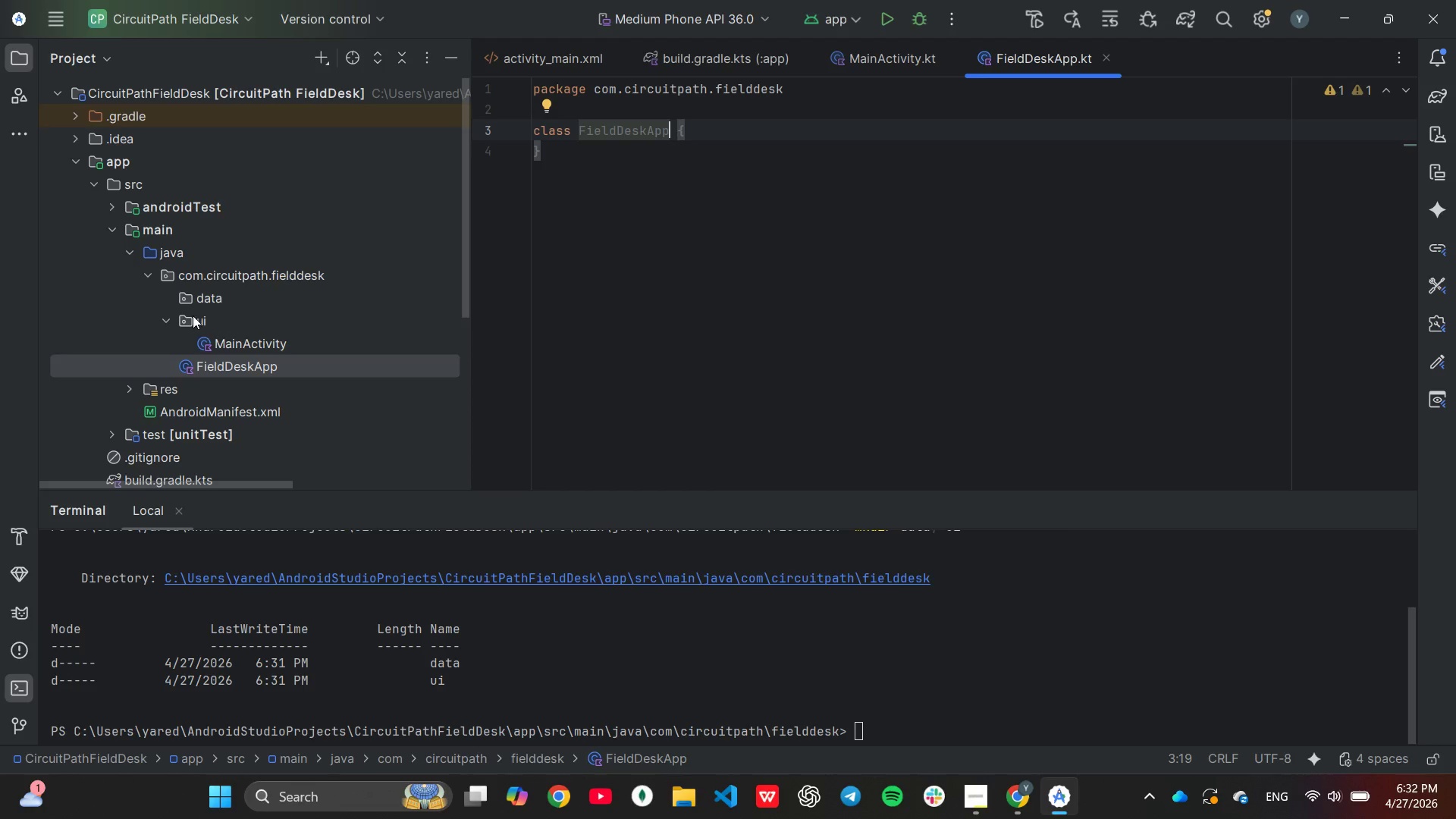 
left_click([200, 294])
 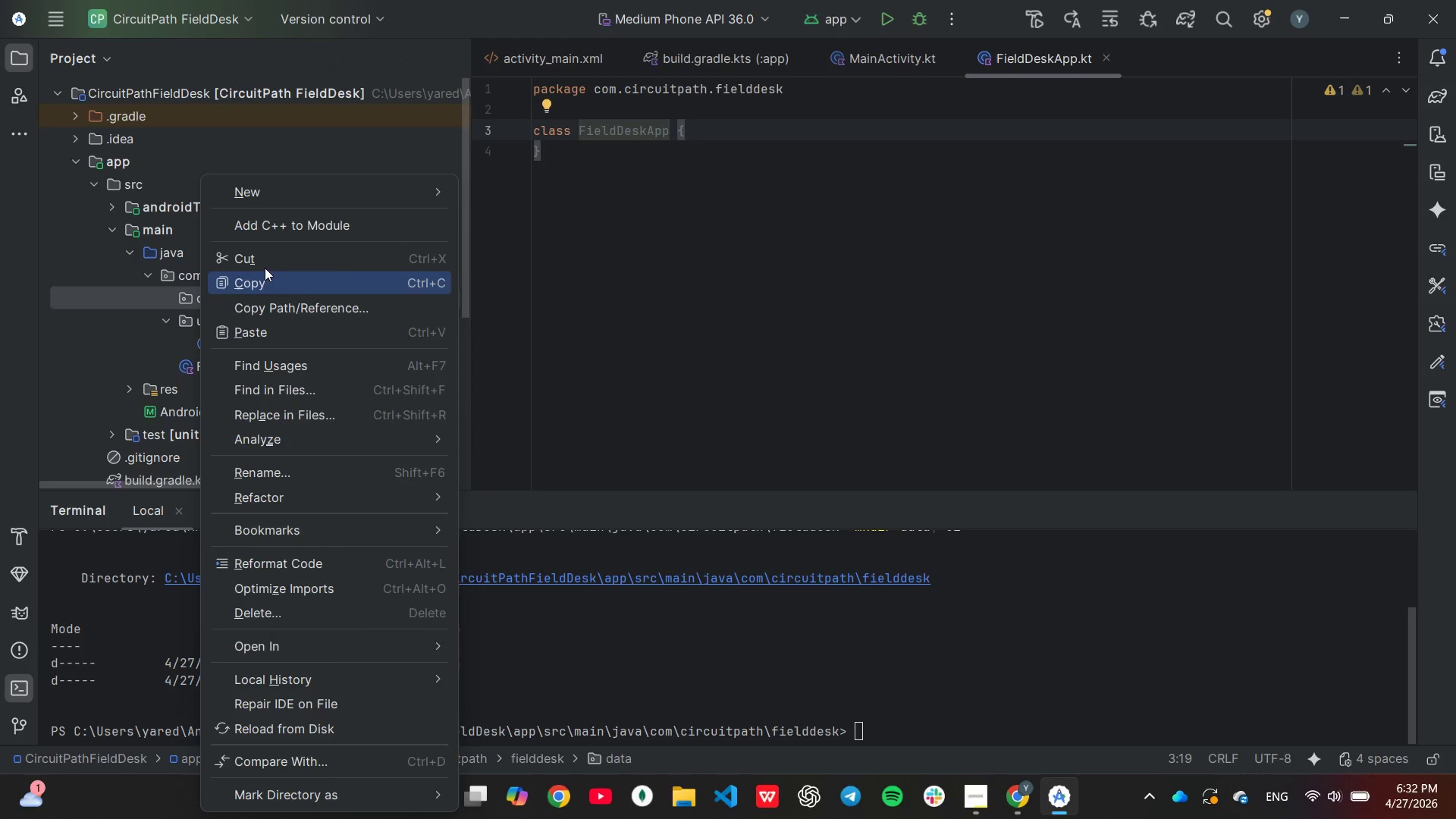 
right_click([200, 294])
 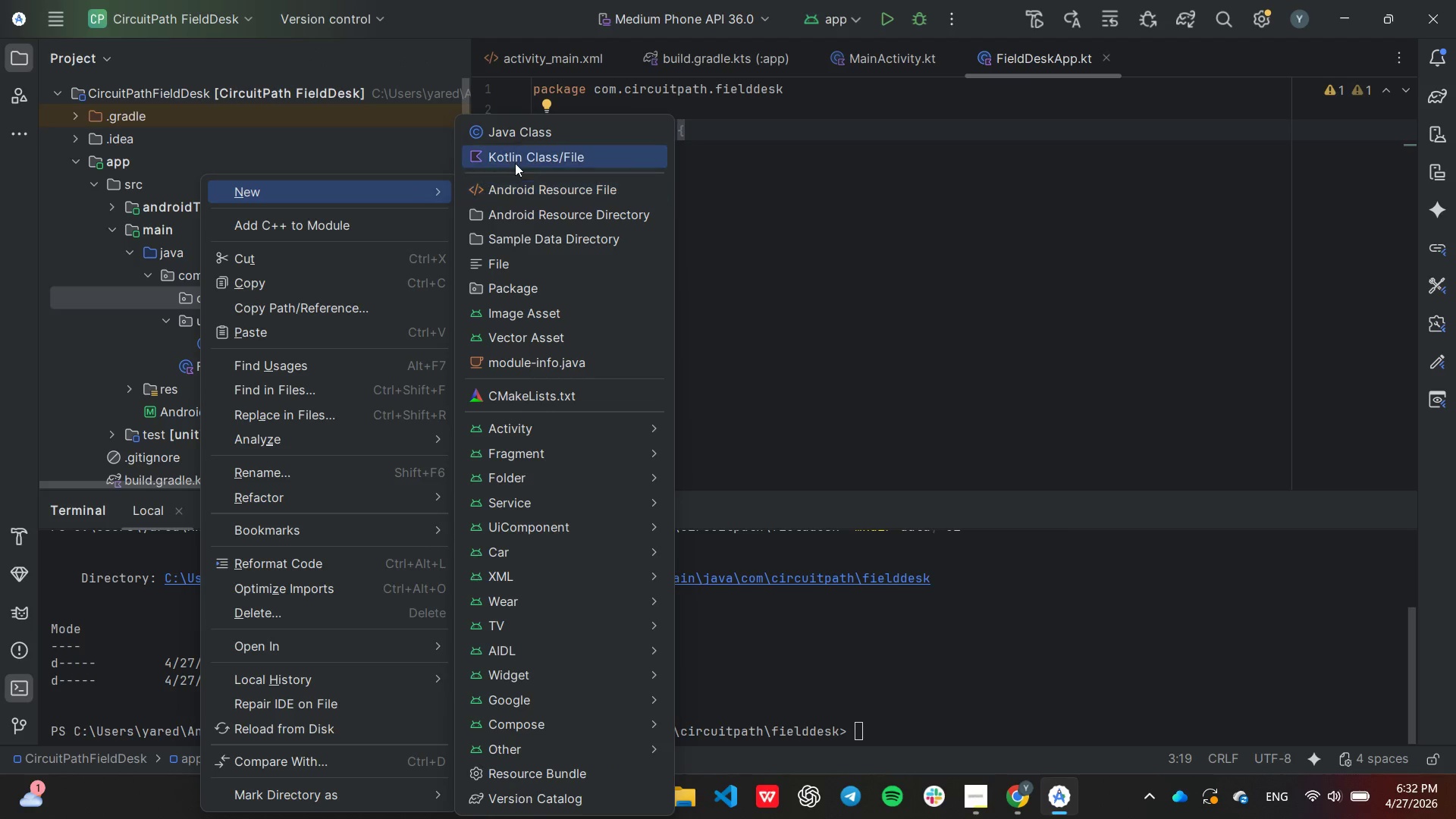 
left_click([515, 162])
 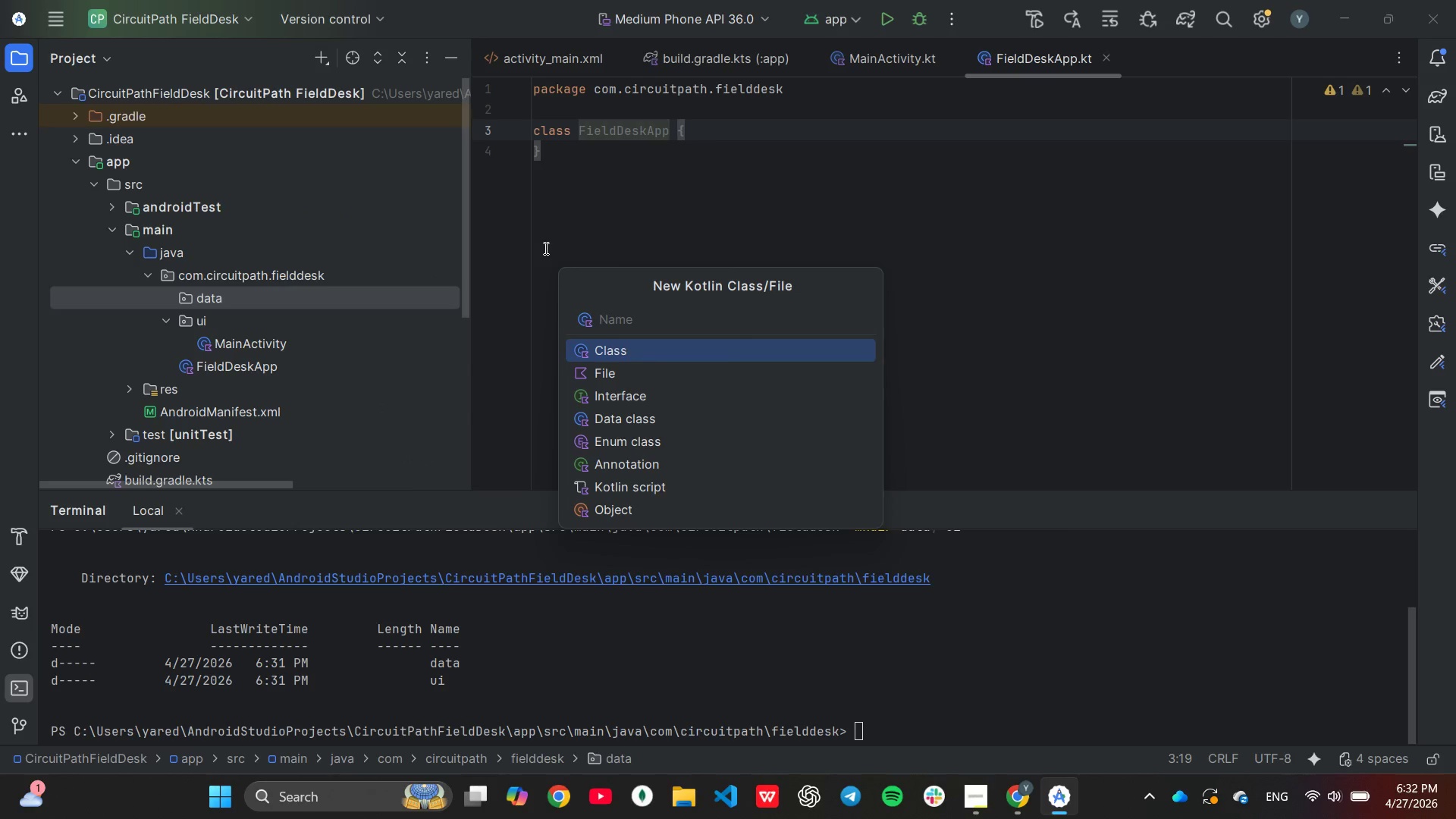 
type(StorageManager)
 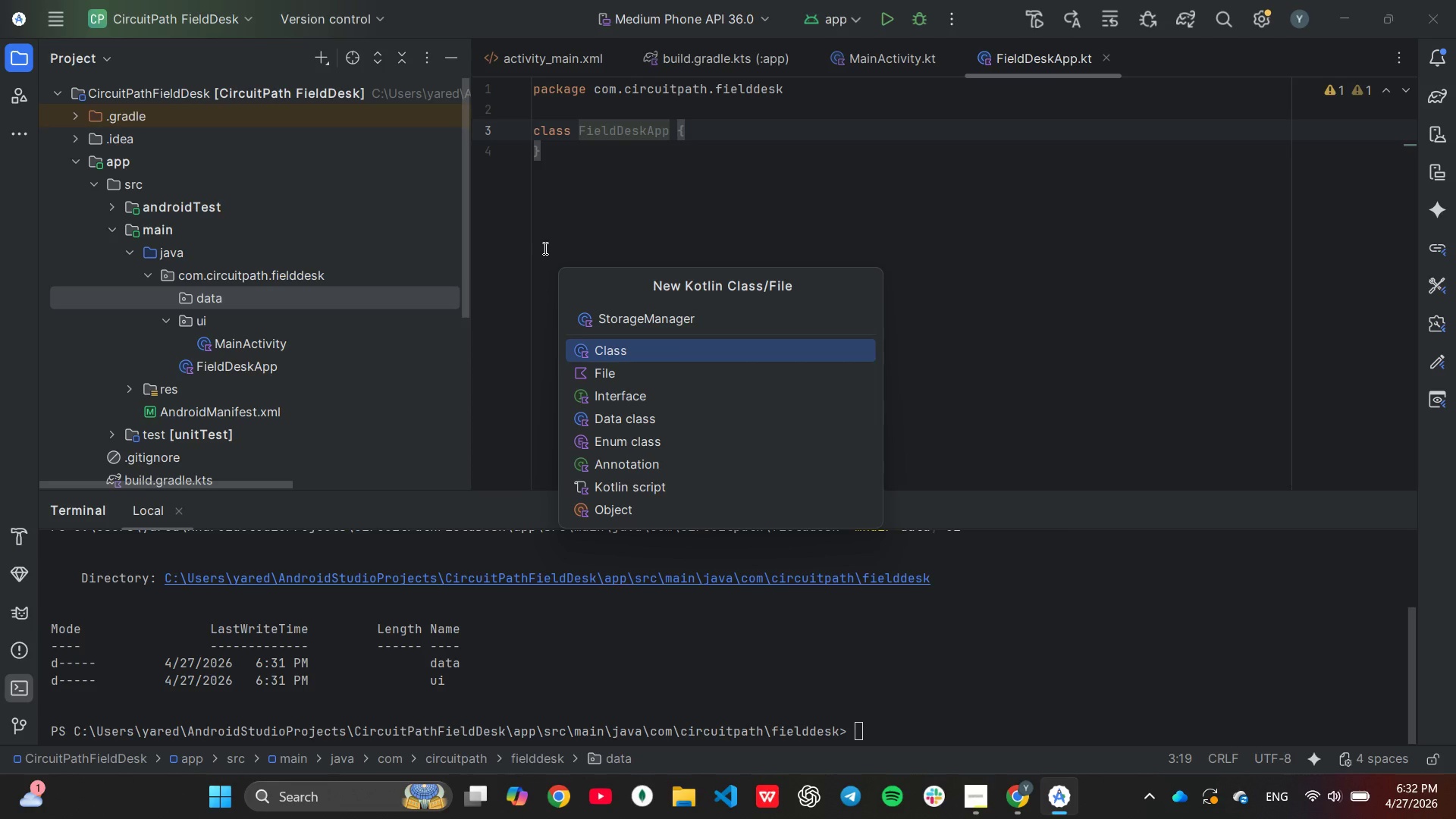 
key(Enter)
 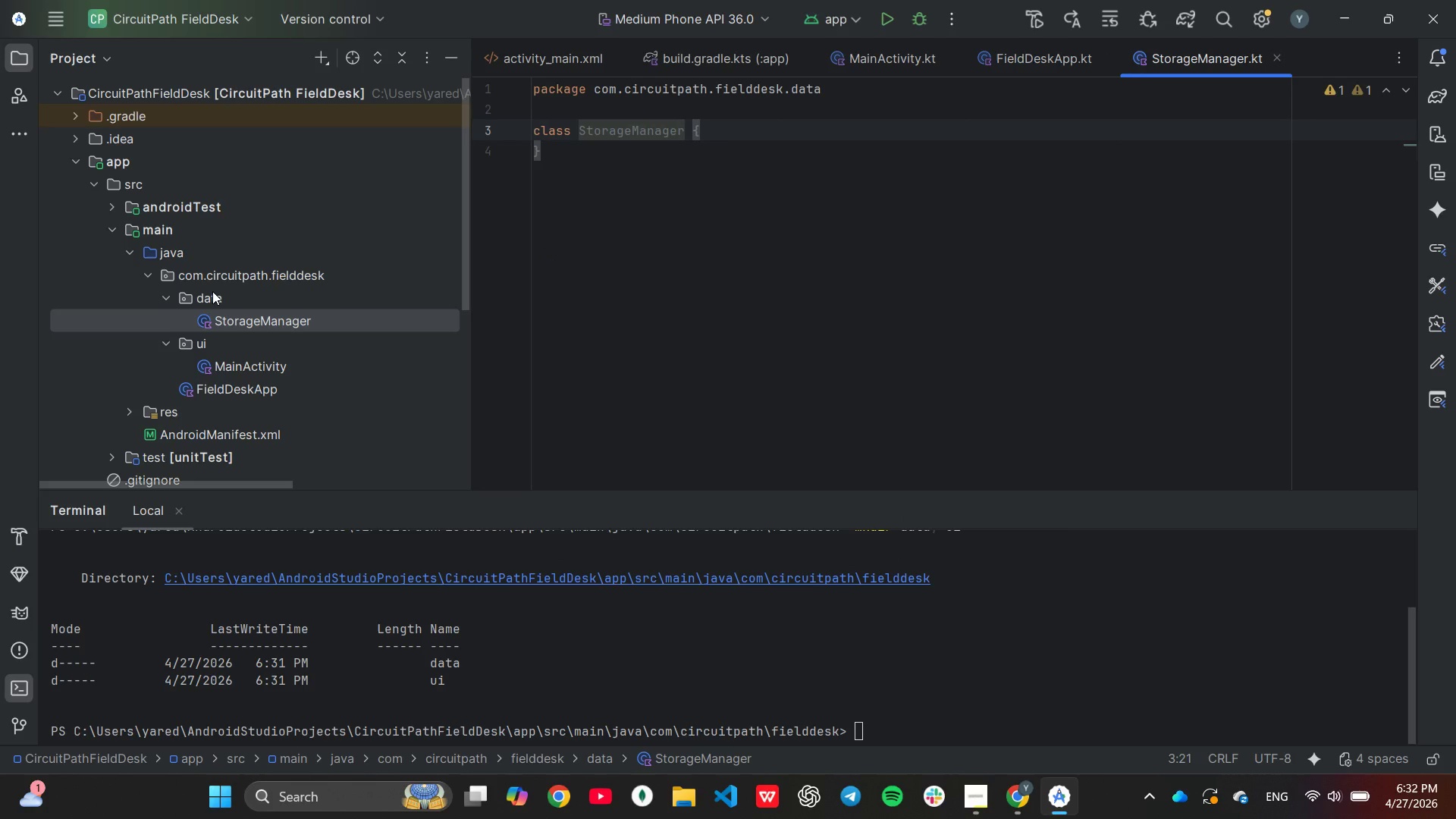 
right_click([213, 296])
 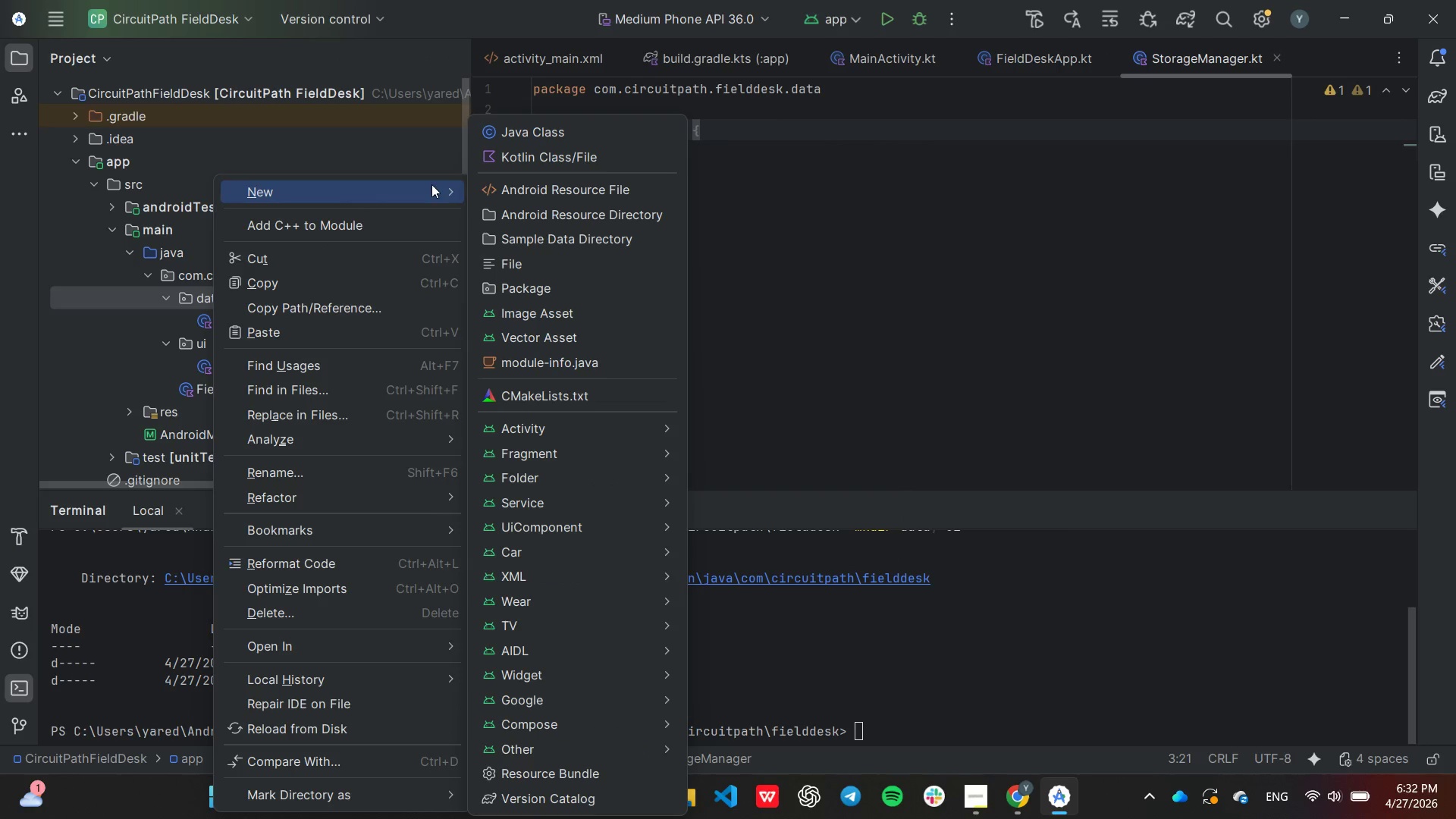 
left_click([575, 152])
 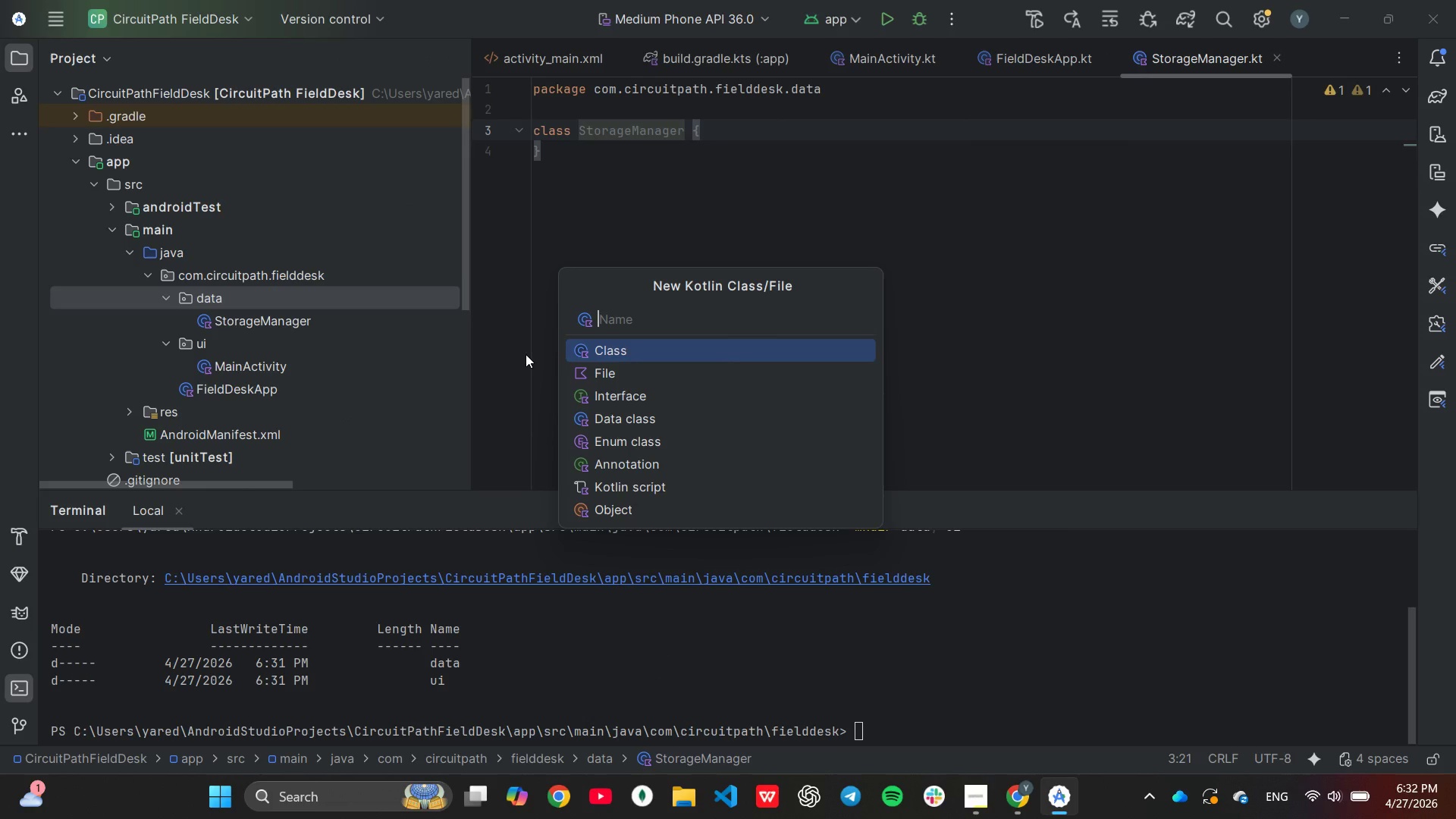 
type(SharePreferenceImpl)
 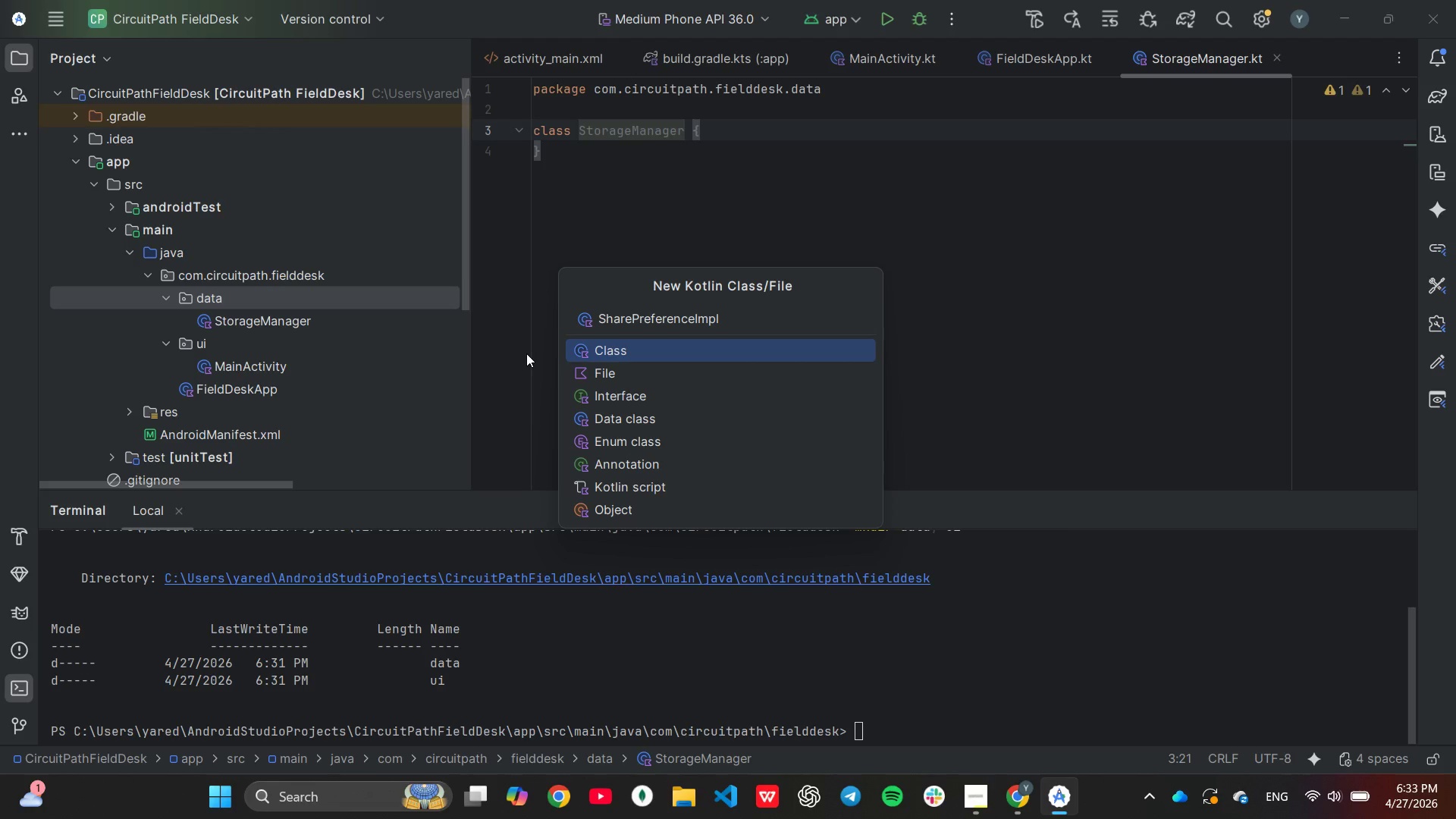 
wait(6.3)
 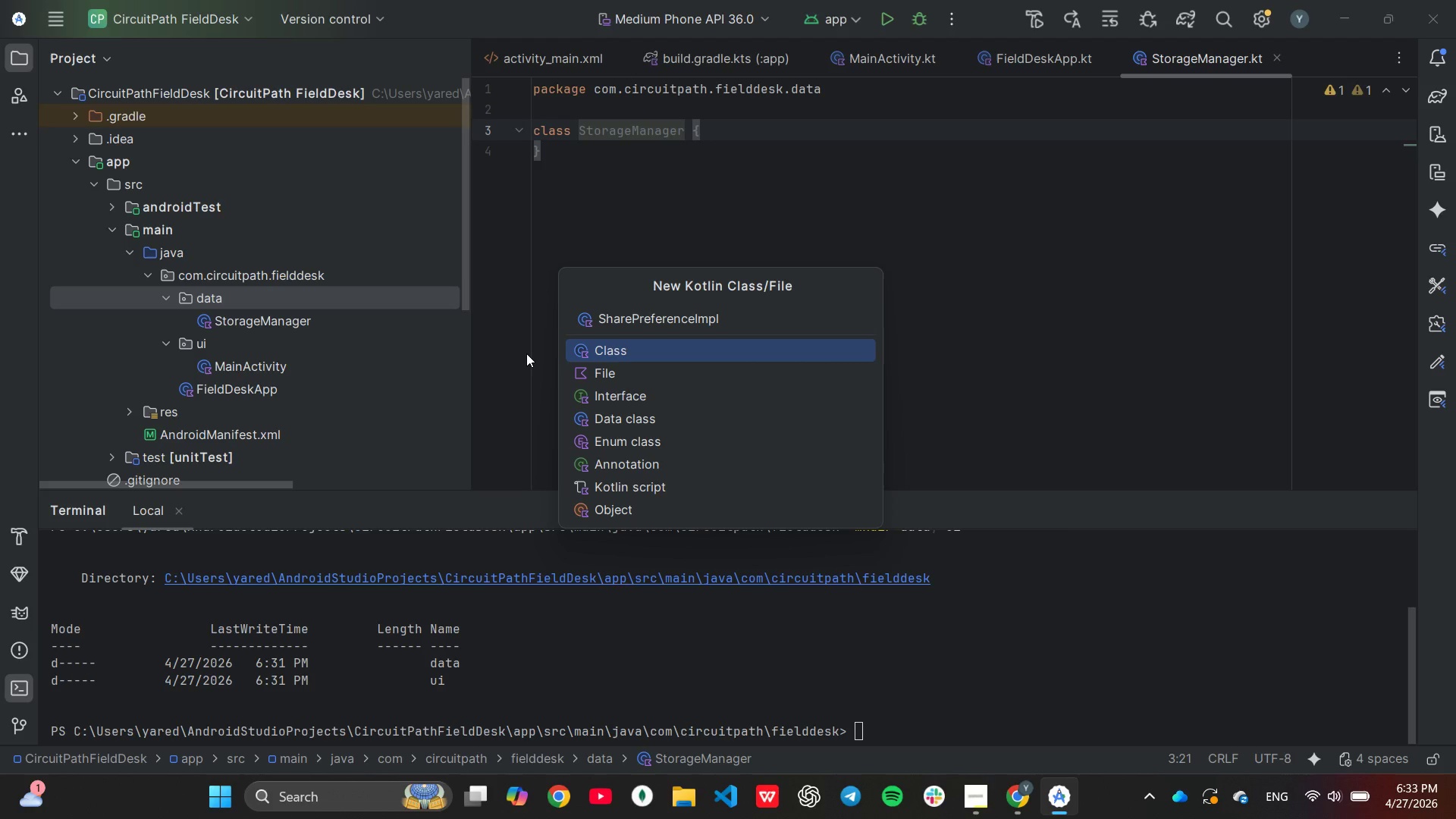 
key(ArrowLeft)
 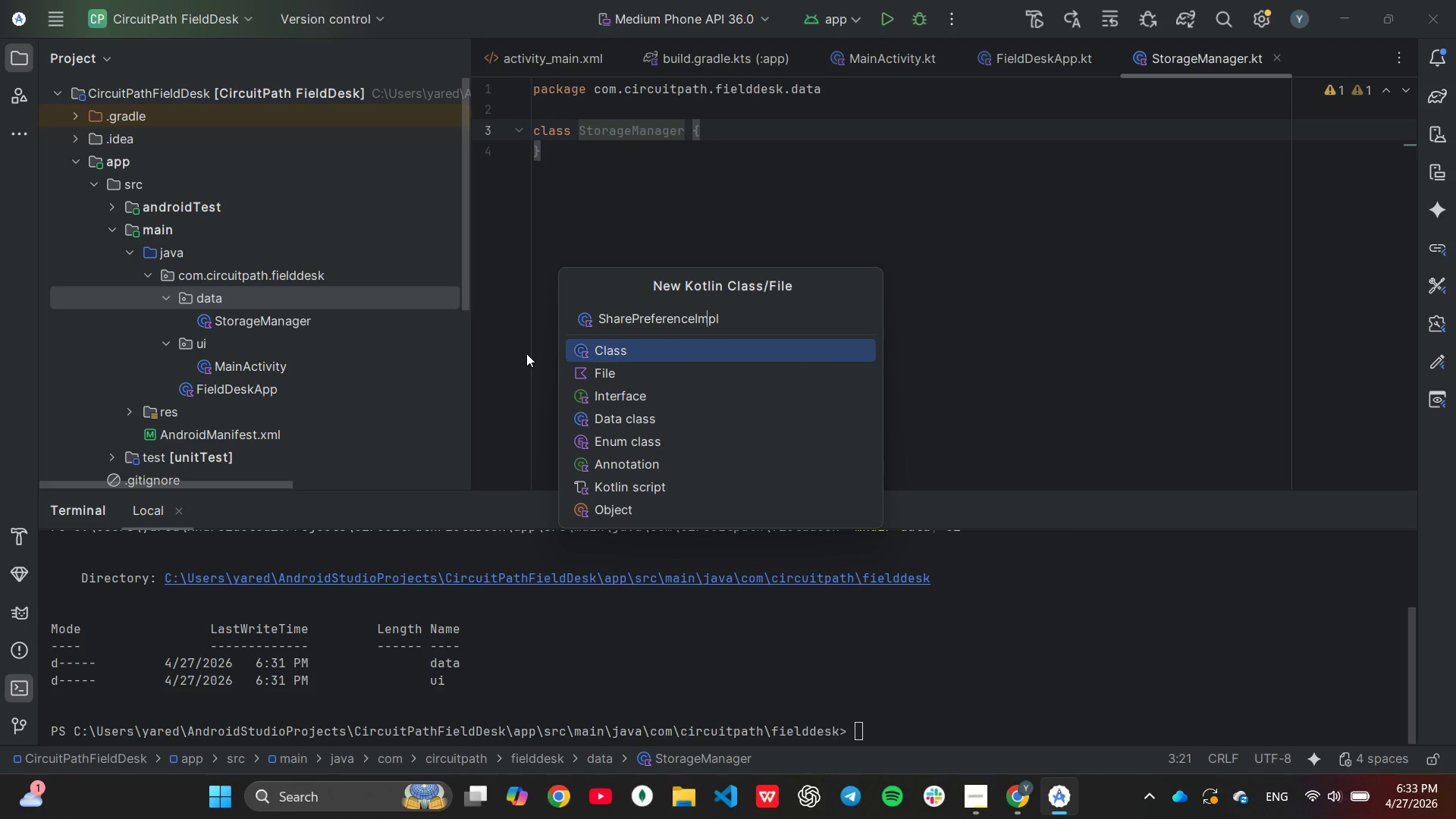 
key(ArrowLeft)
 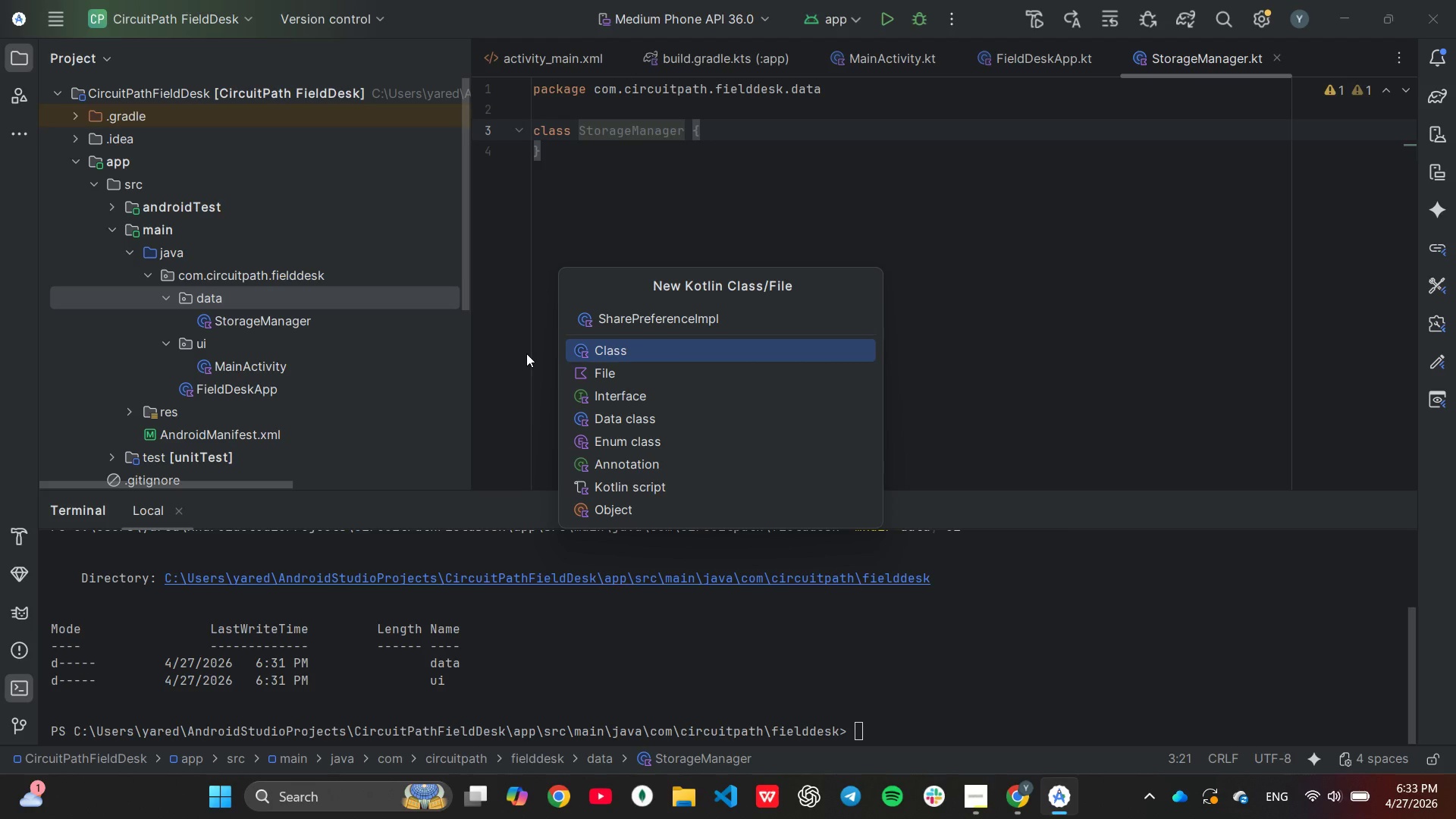 
key(ArrowLeft)
 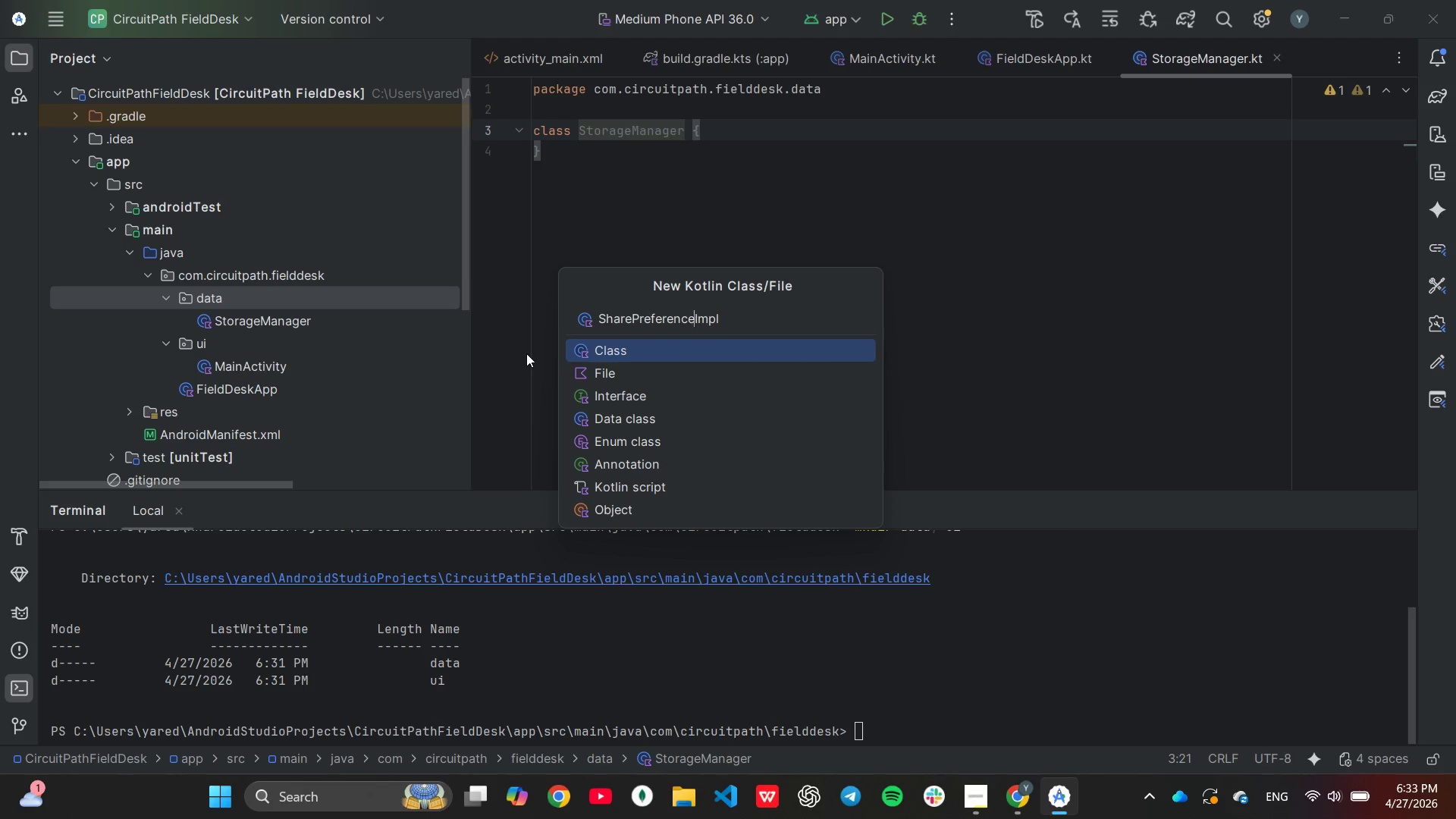 
key(ArrowLeft)
 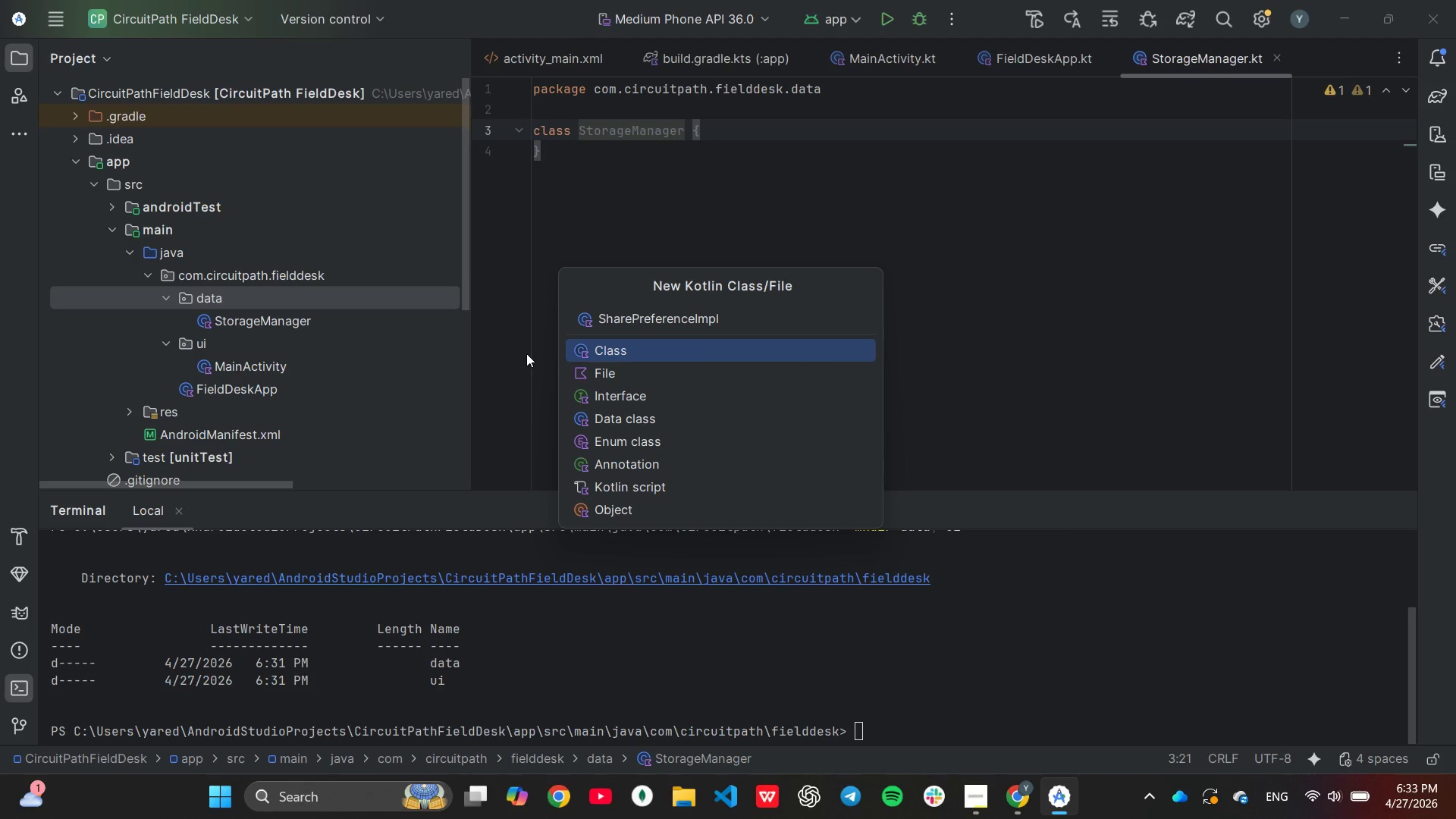 
key(S)
 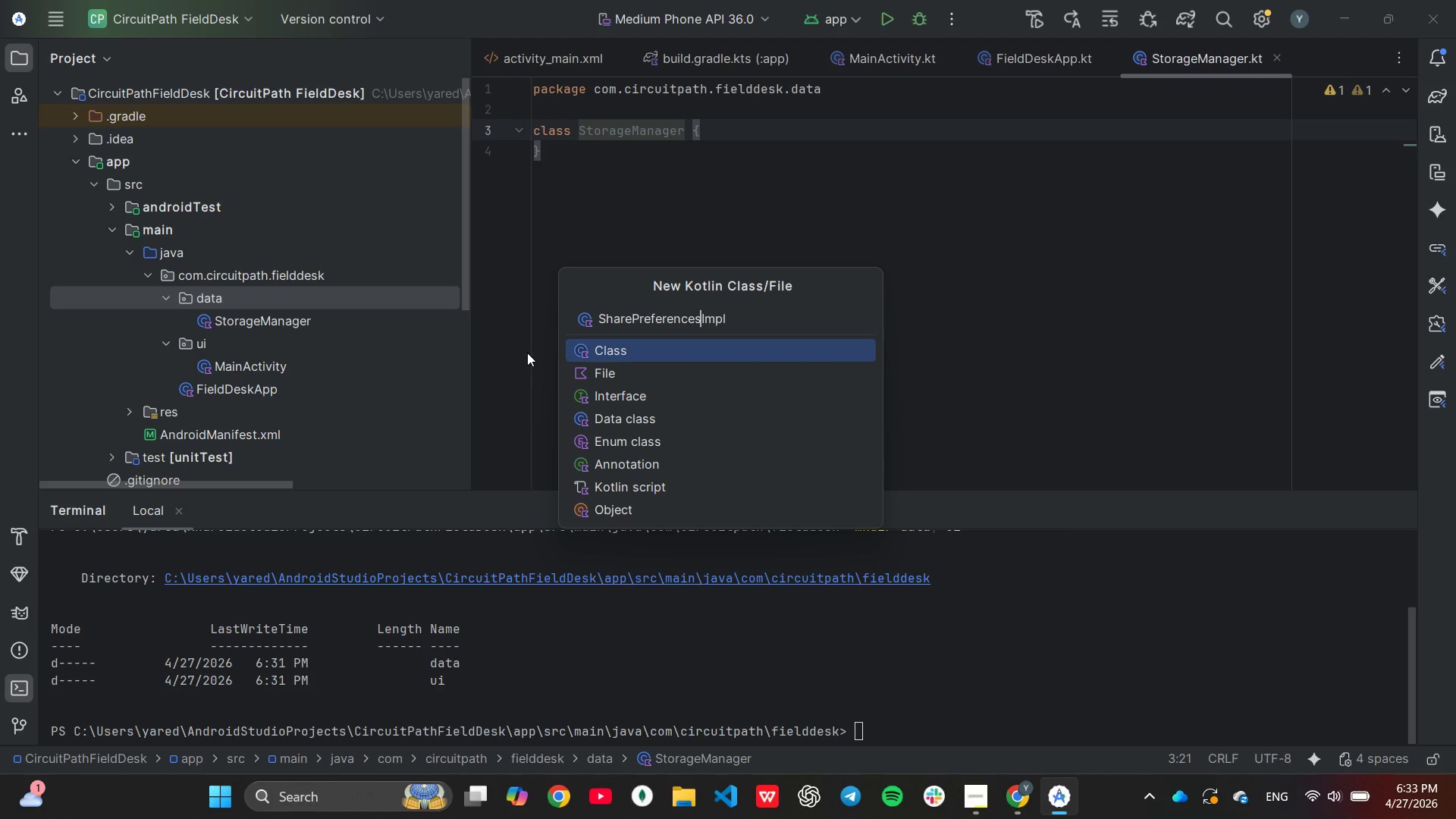 
key(End)
 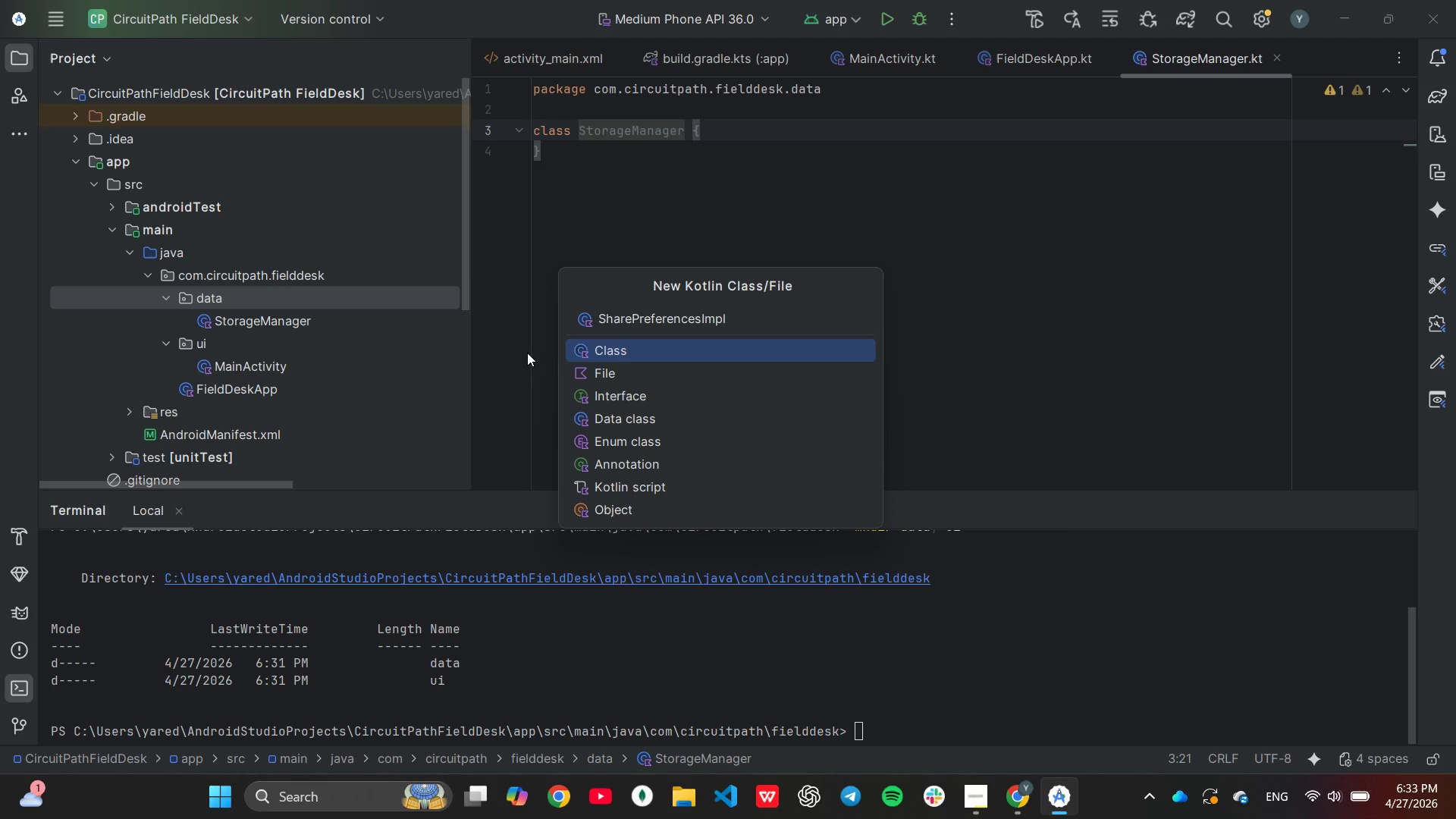 
wait(10.42)
 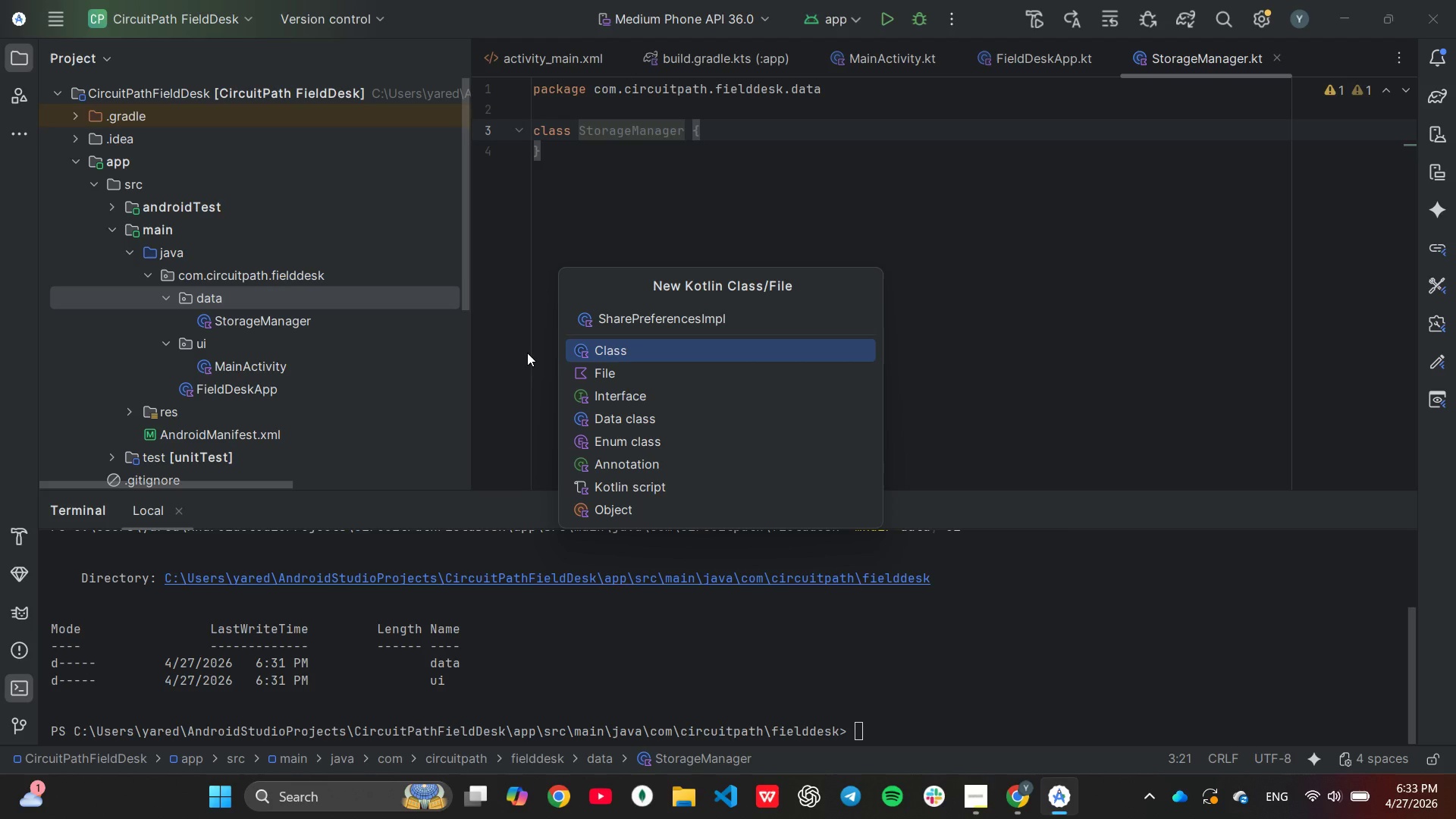 
key(Enter)
 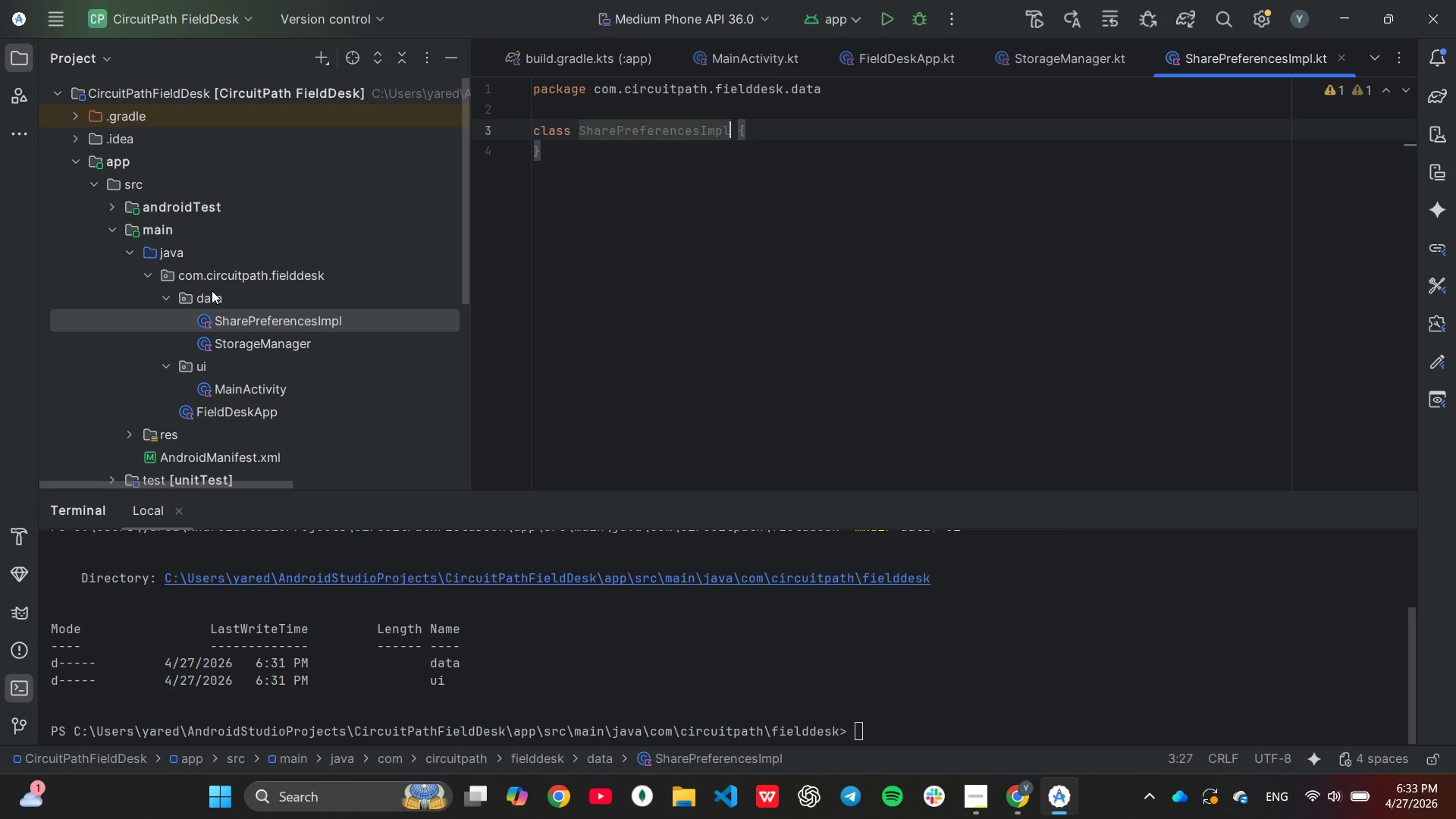 
right_click([210, 293])
 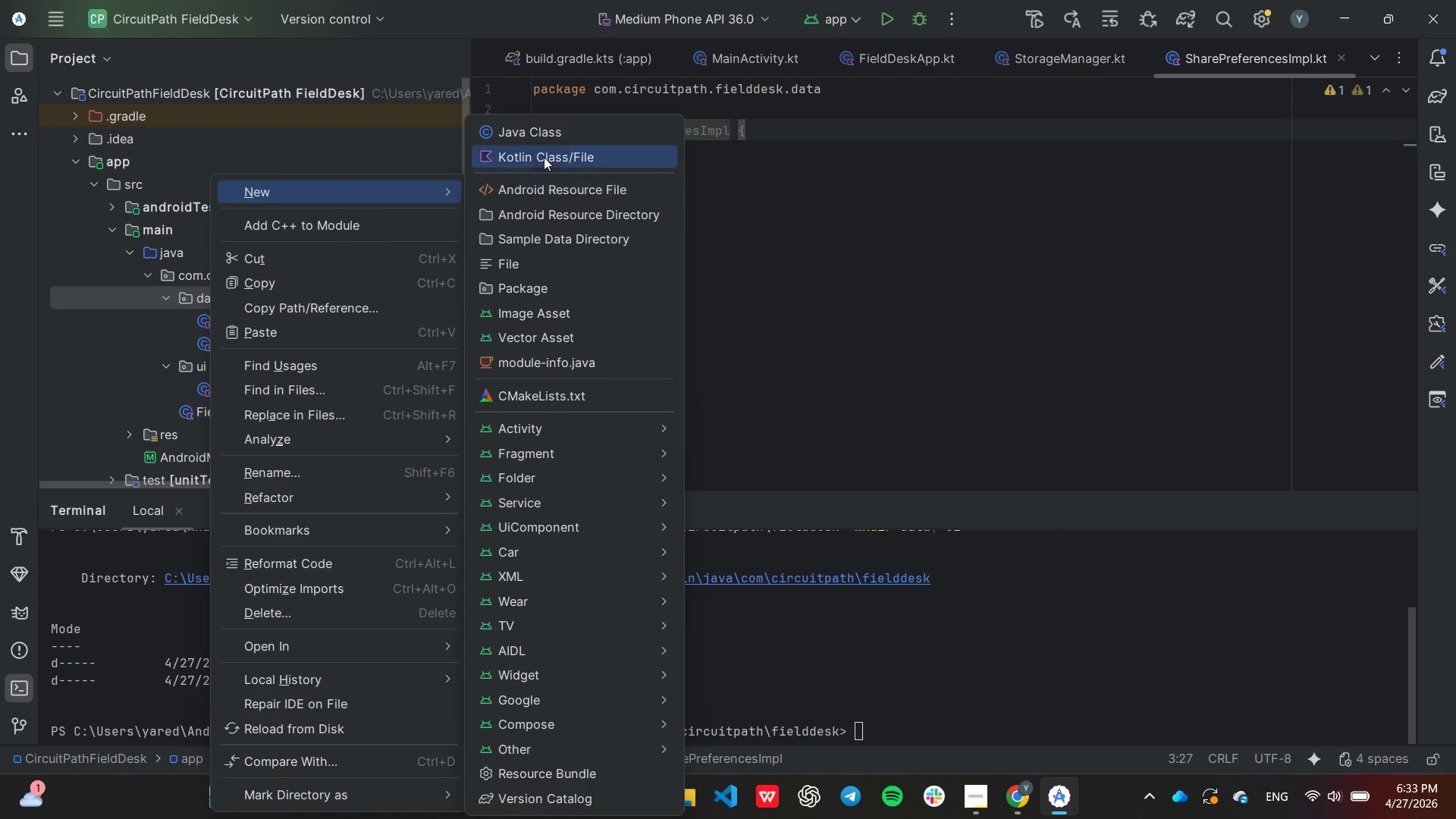 
left_click([545, 150])
 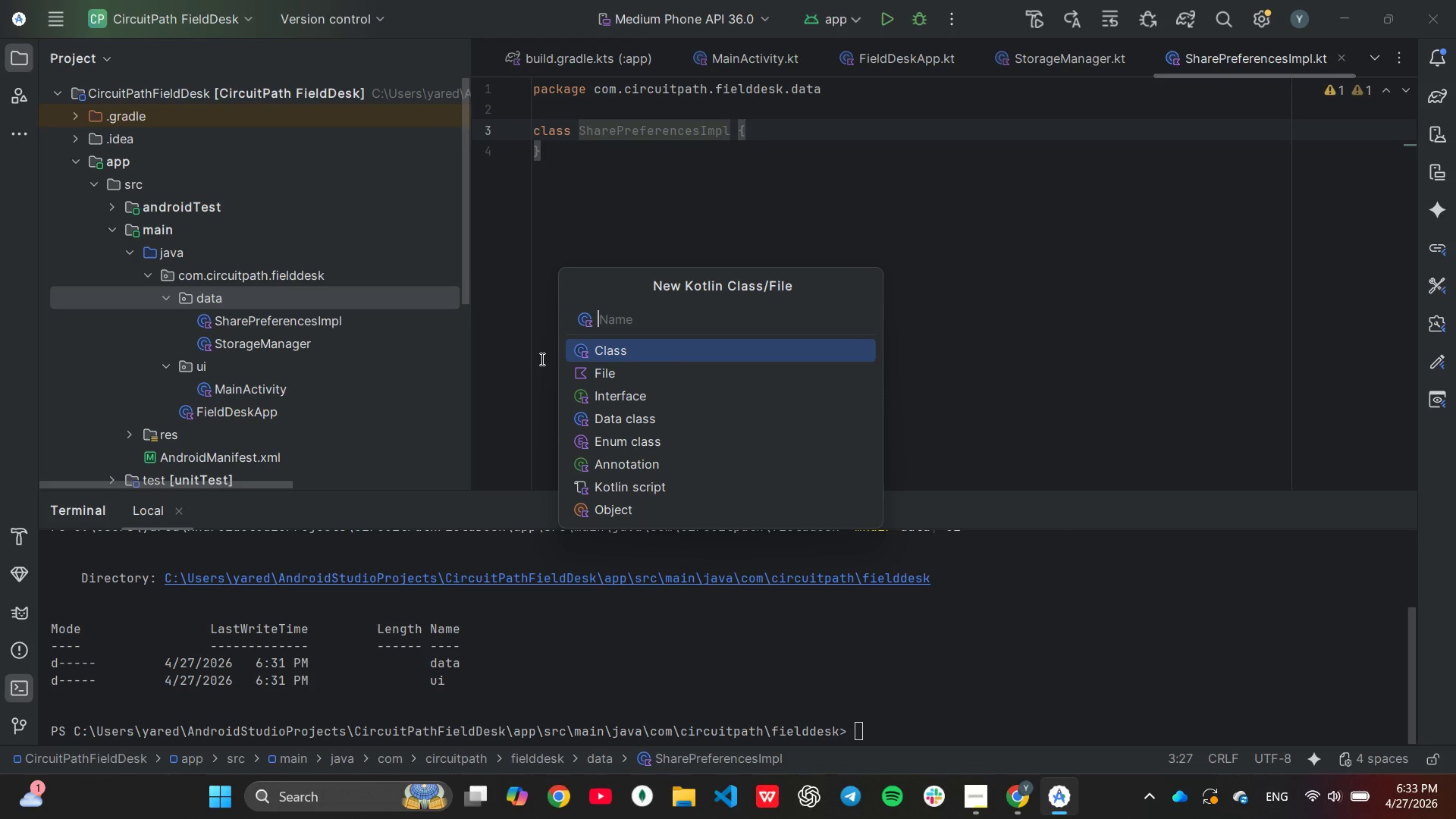 
type(EncrypedStorageImpl)
 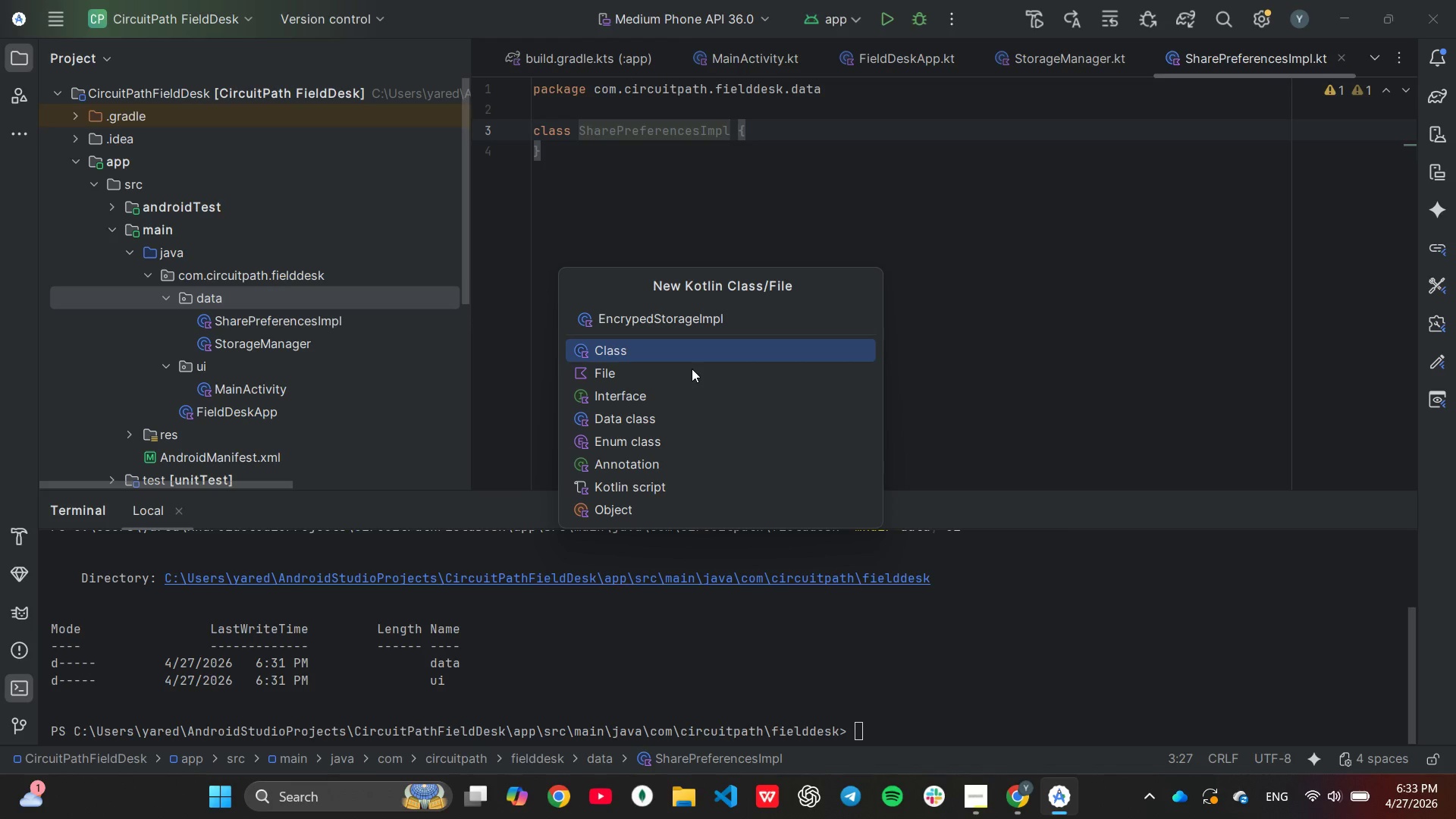 
wait(22.61)
 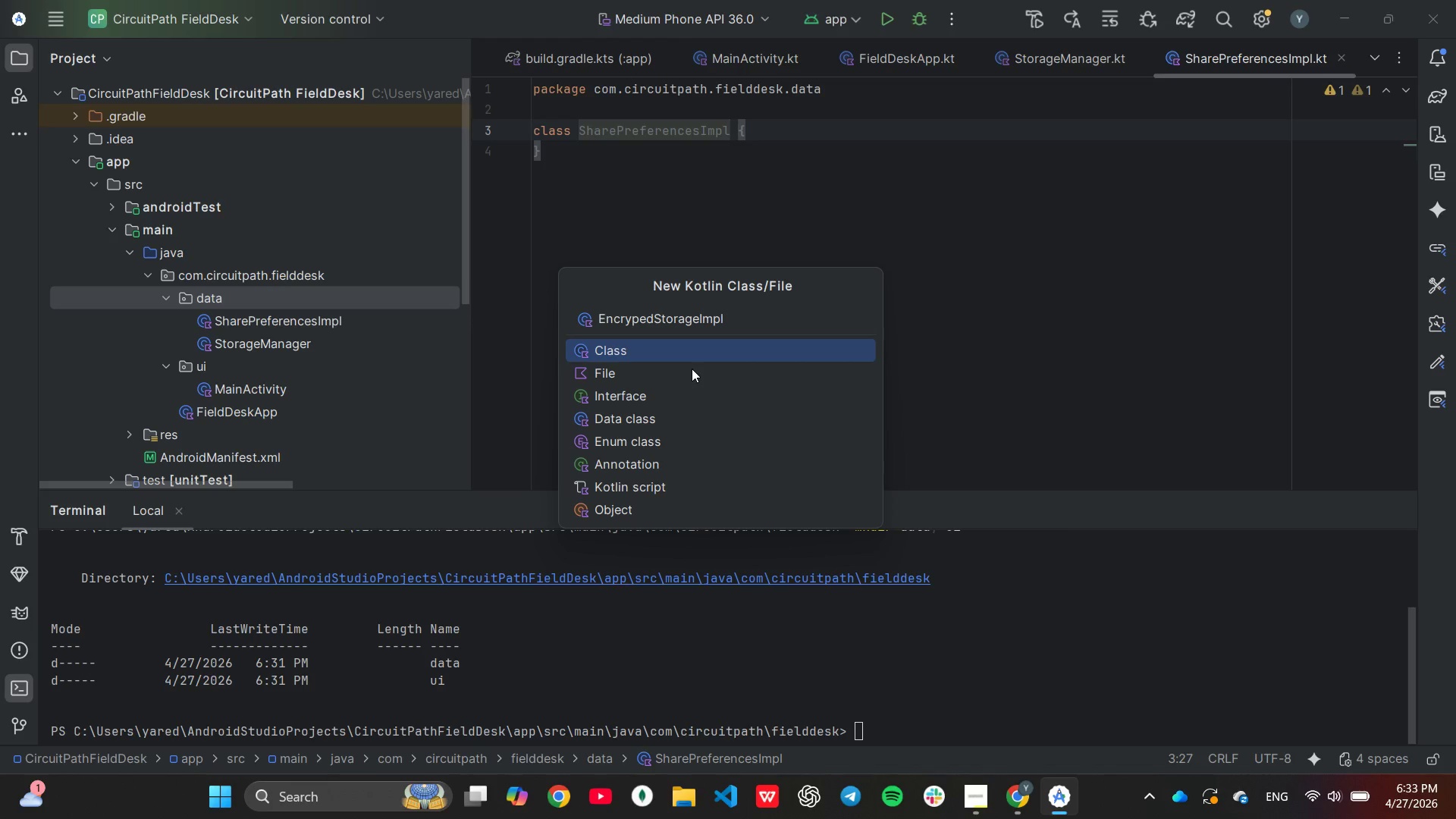 
hold_key(key=ArrowLeft, duration=0.88)
 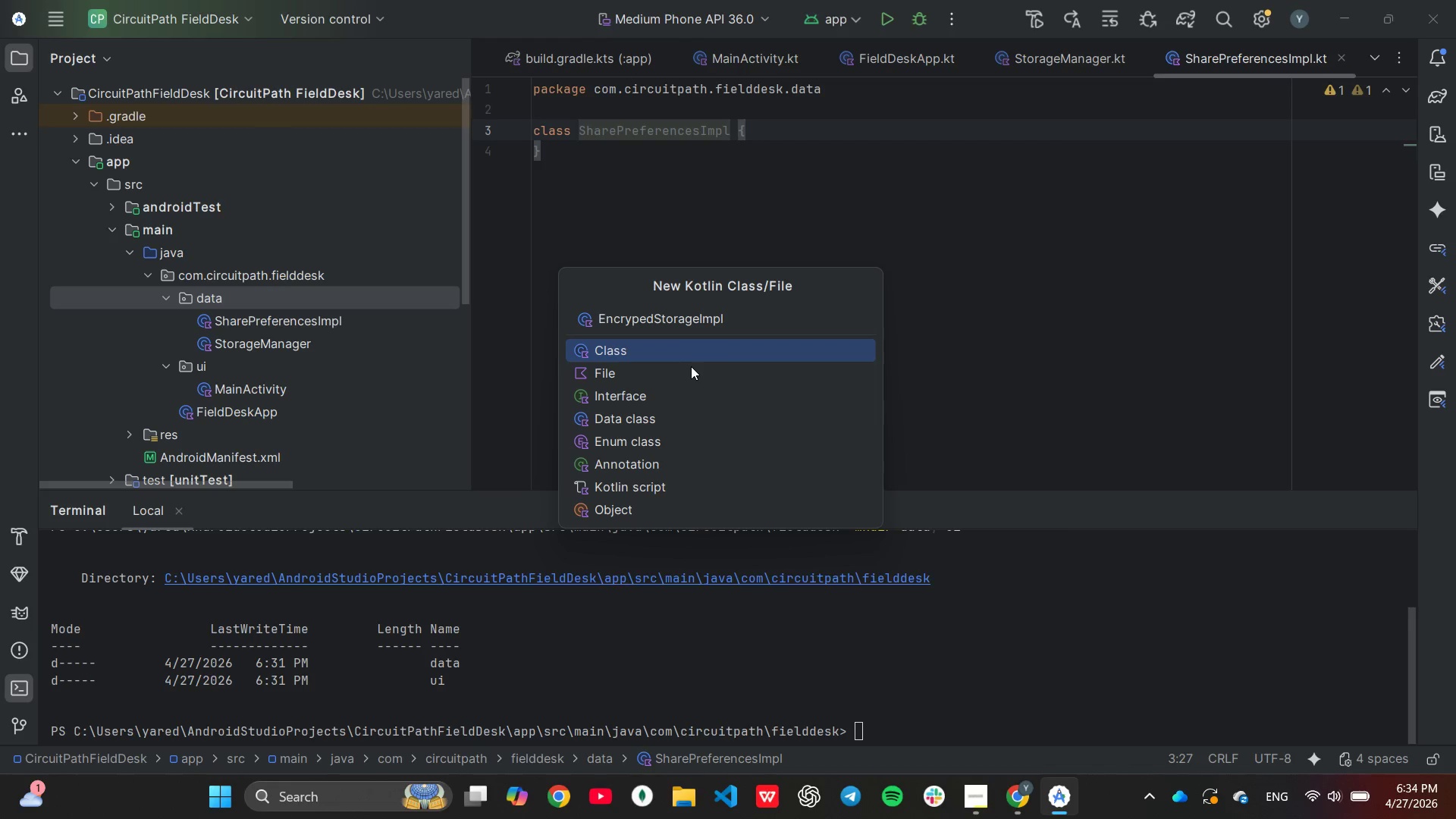 
key(ArrowLeft)
 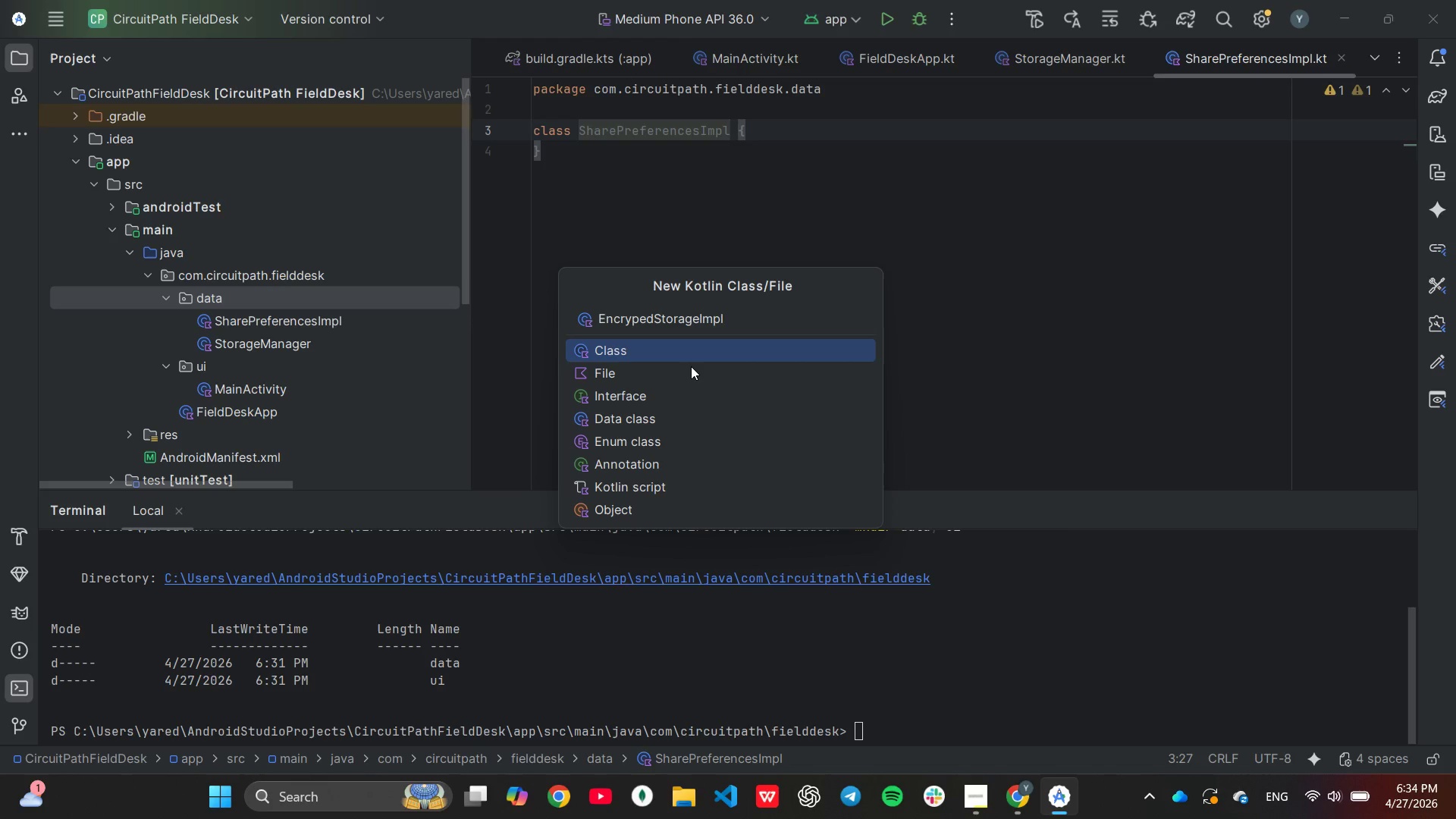 
key(T)
 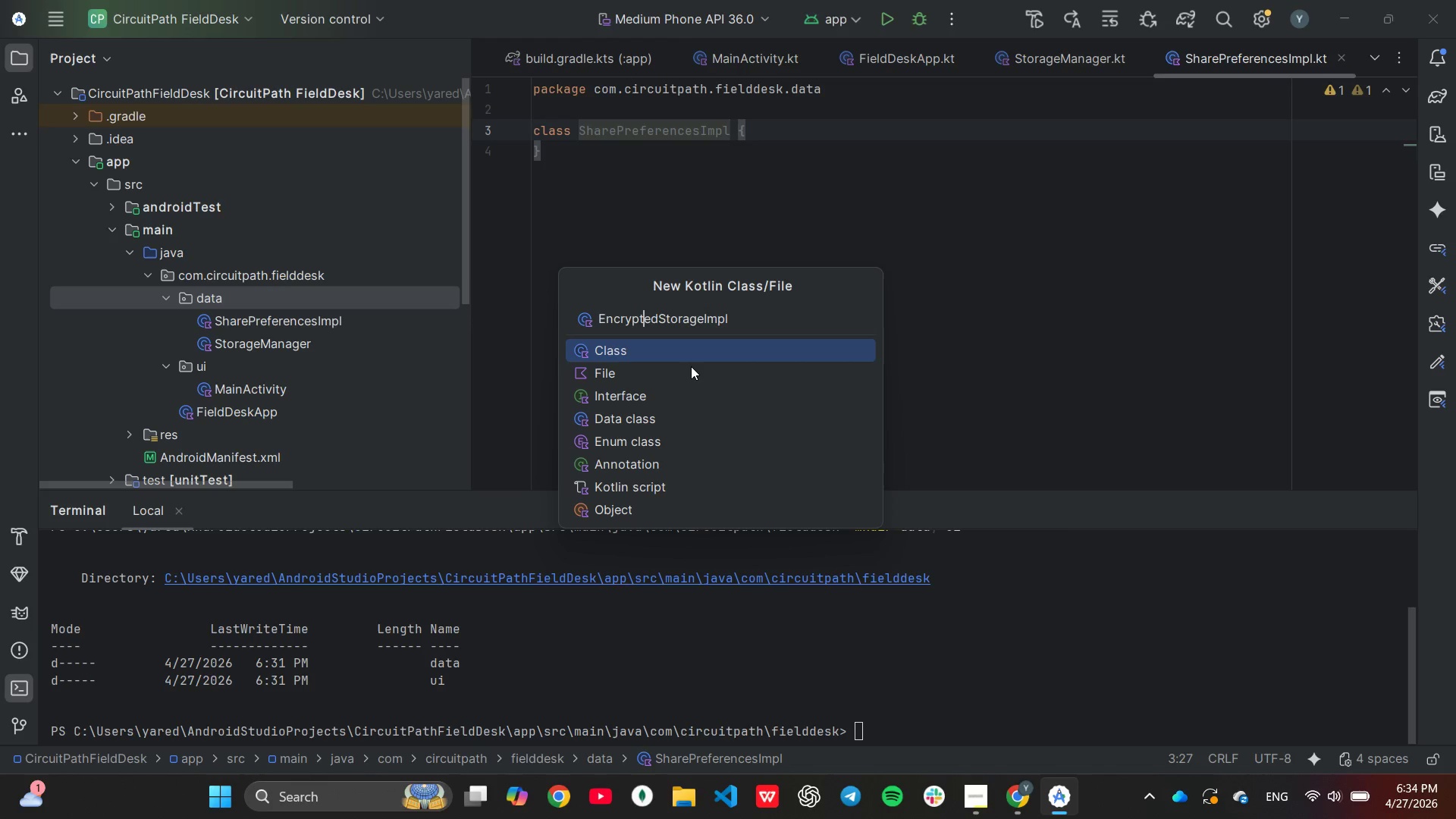 
key(End)
 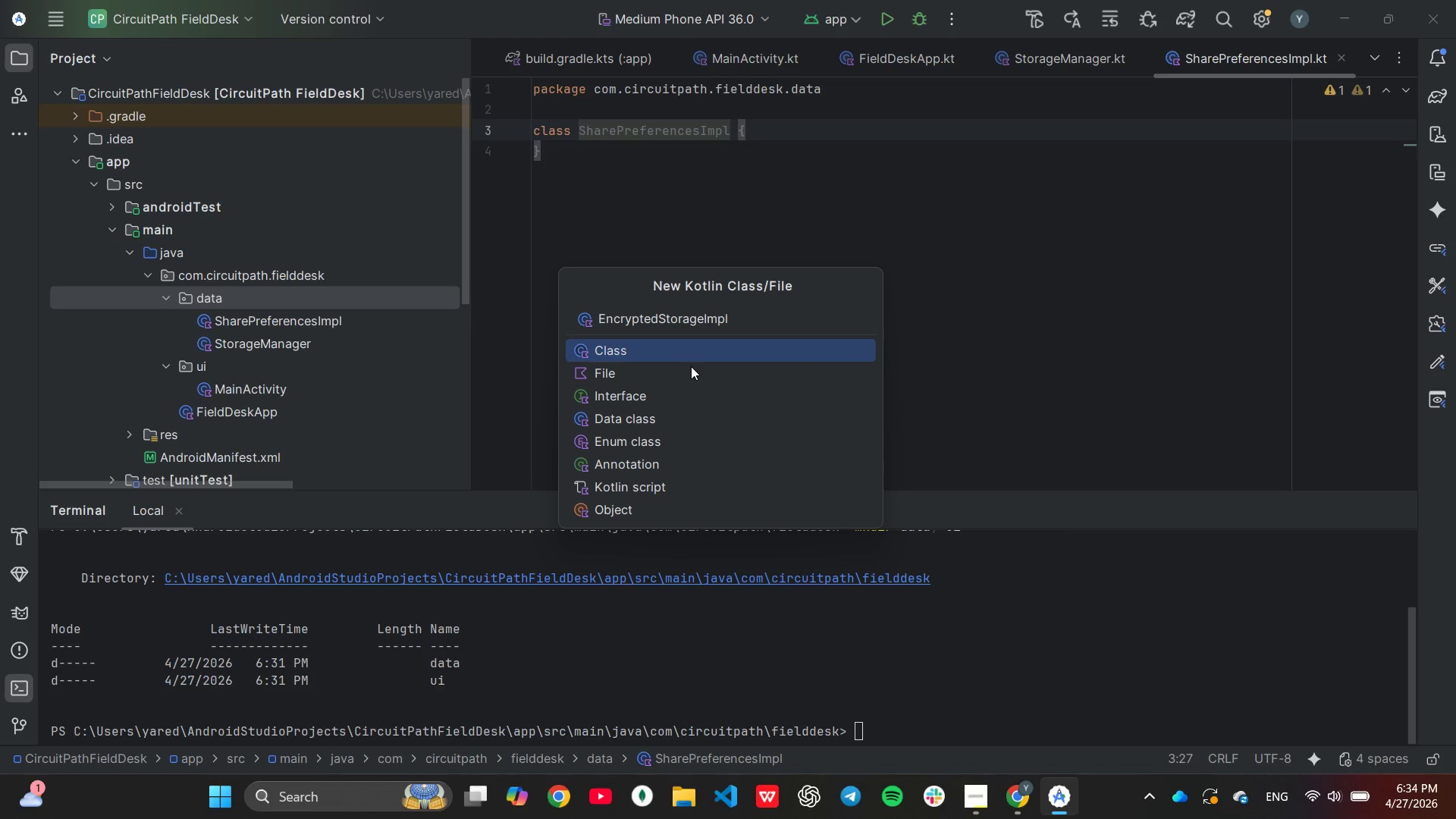 
wait(12.77)
 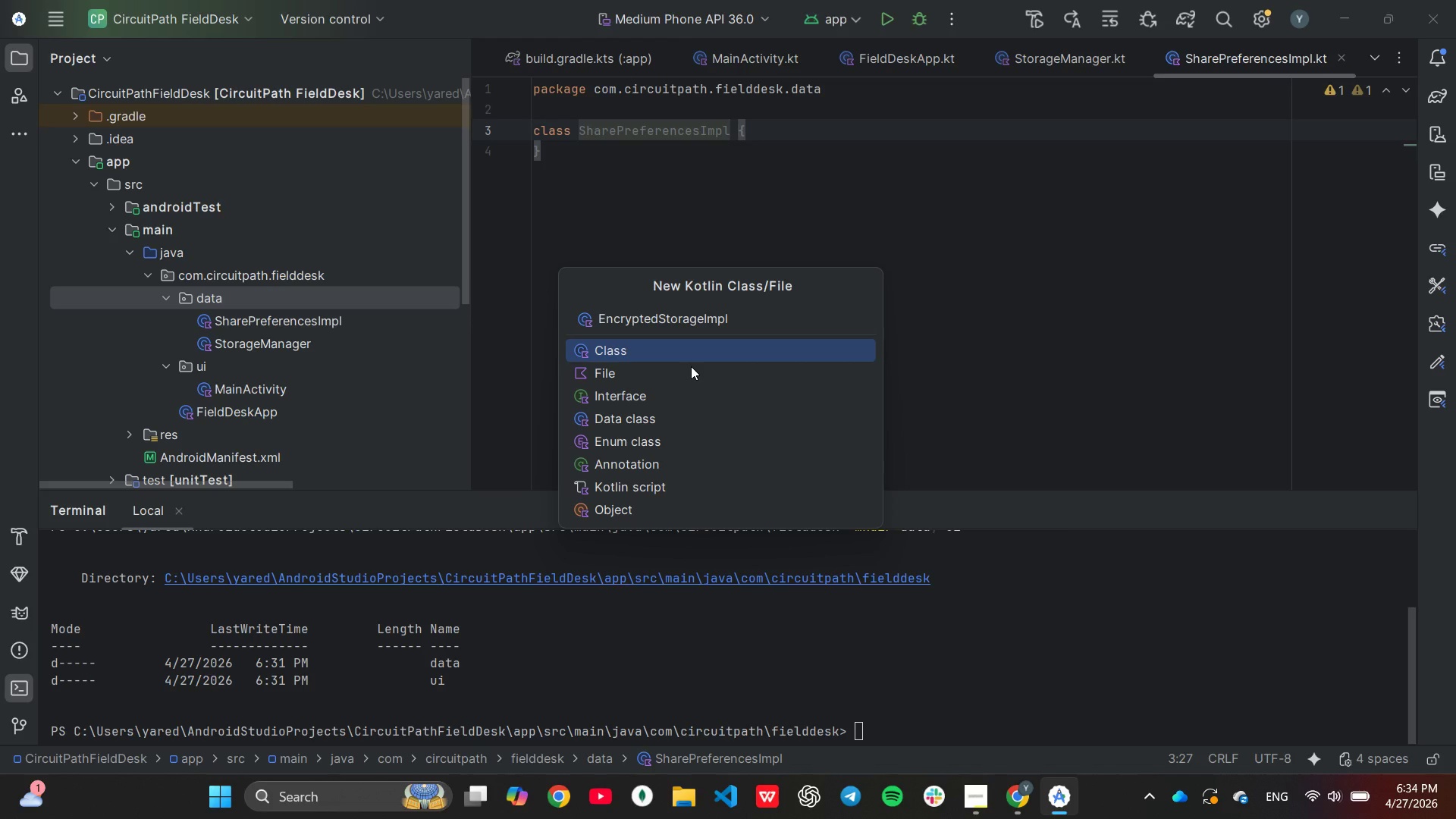 
key(End)
 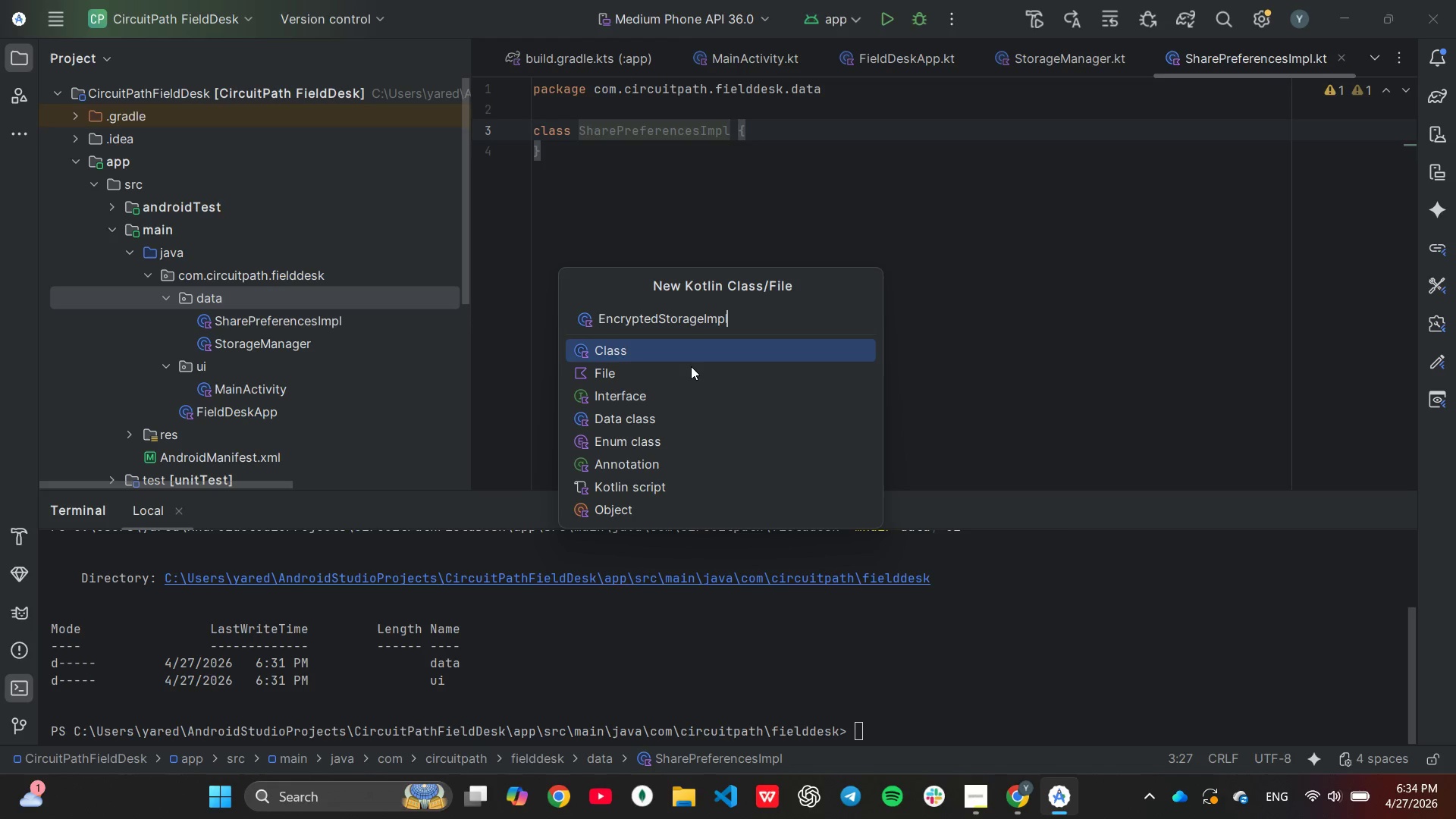 
key(Enter)
 